 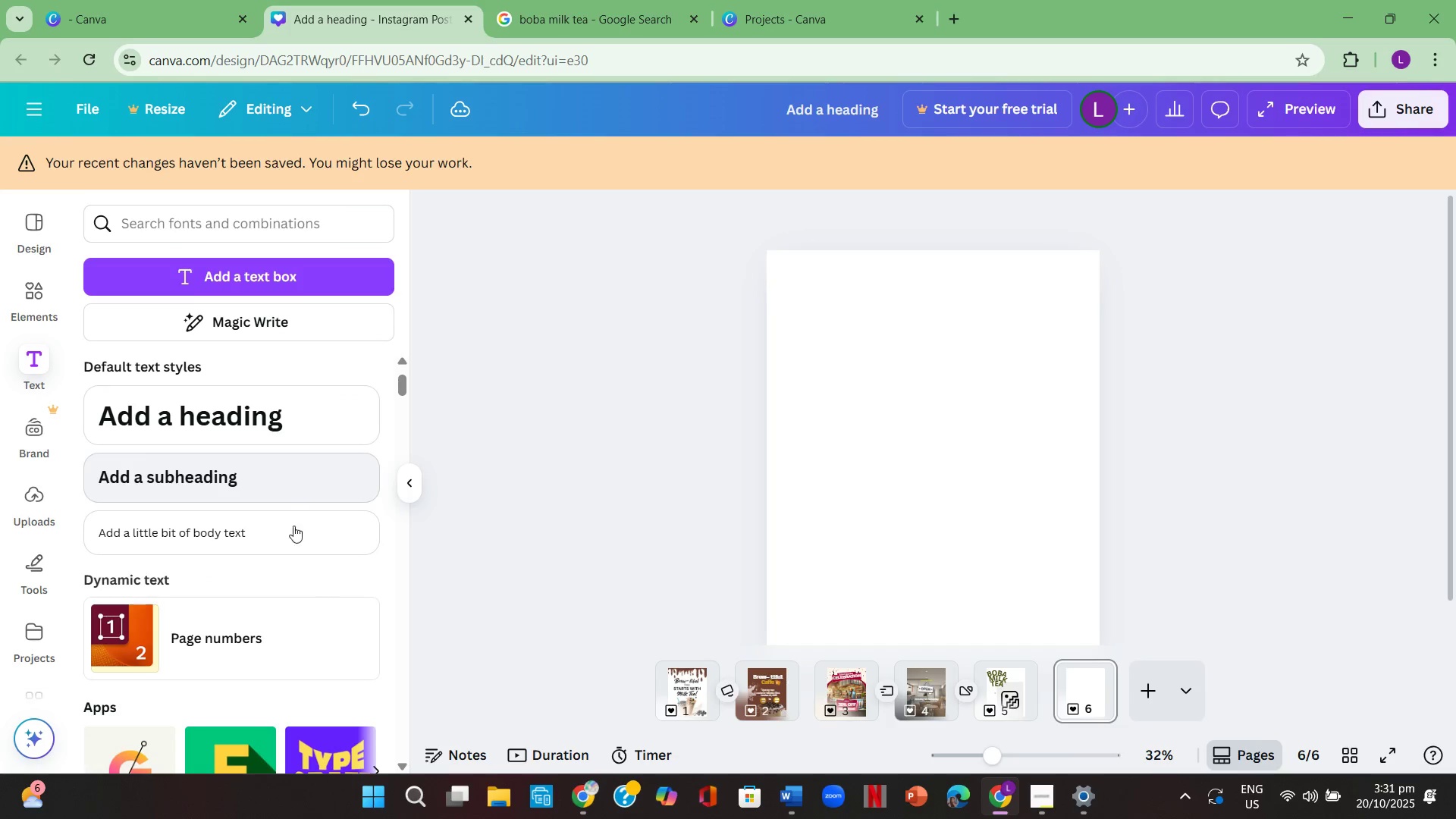 
scroll: coordinate [254, 601], scroll_direction: down, amount: 9.0
 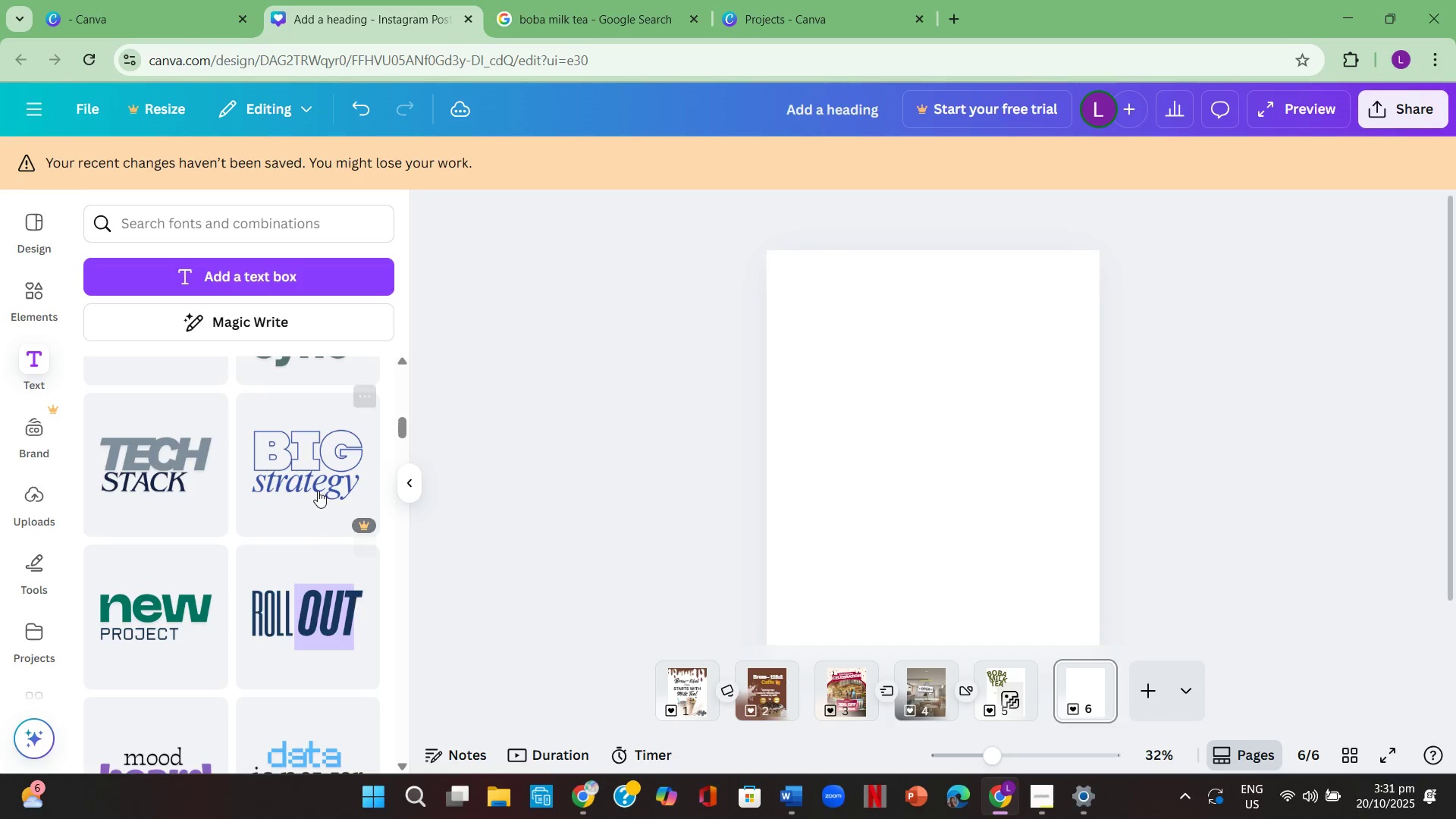 
left_click([320, 490])
 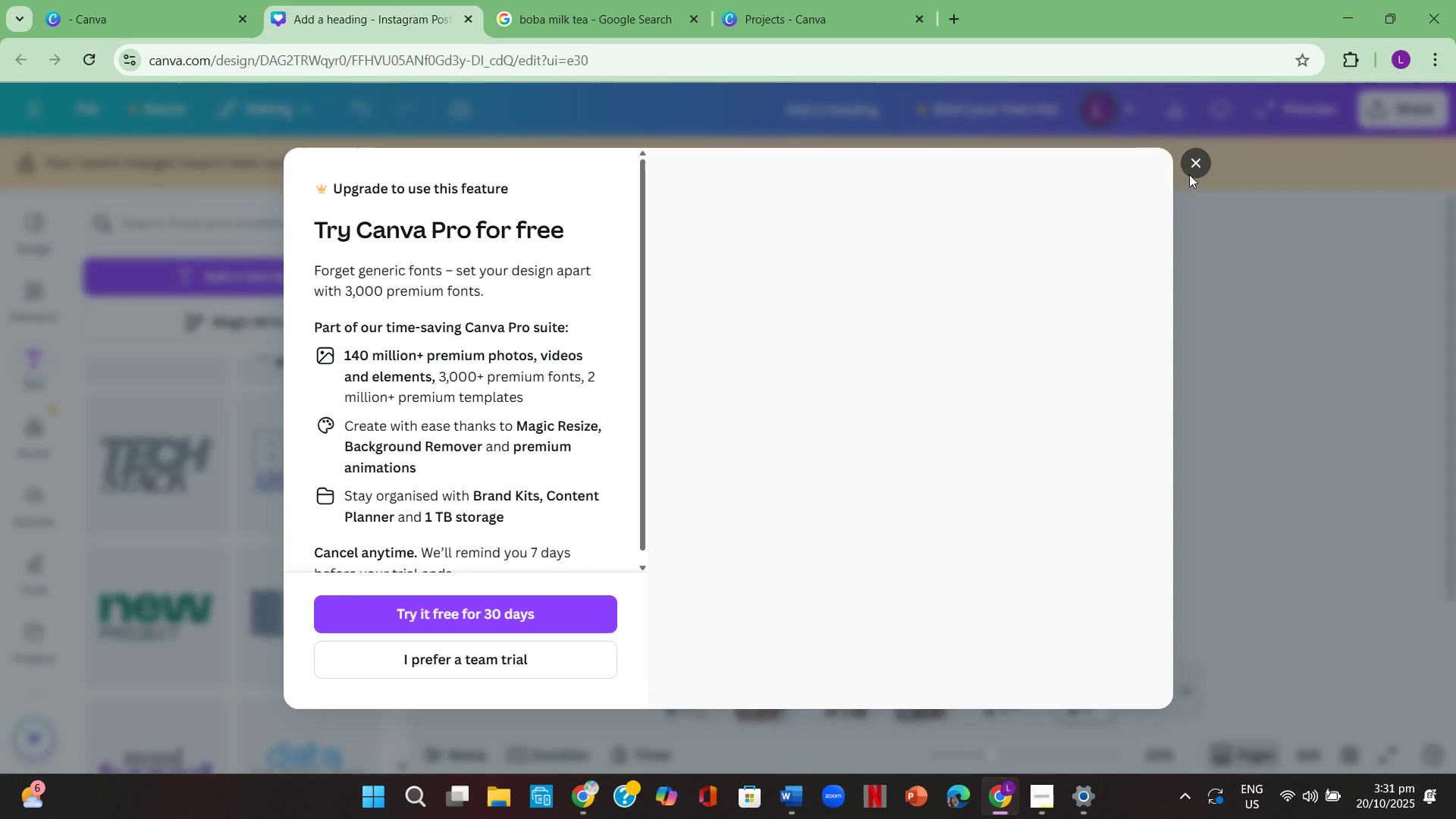 
double_click([1205, 165])
 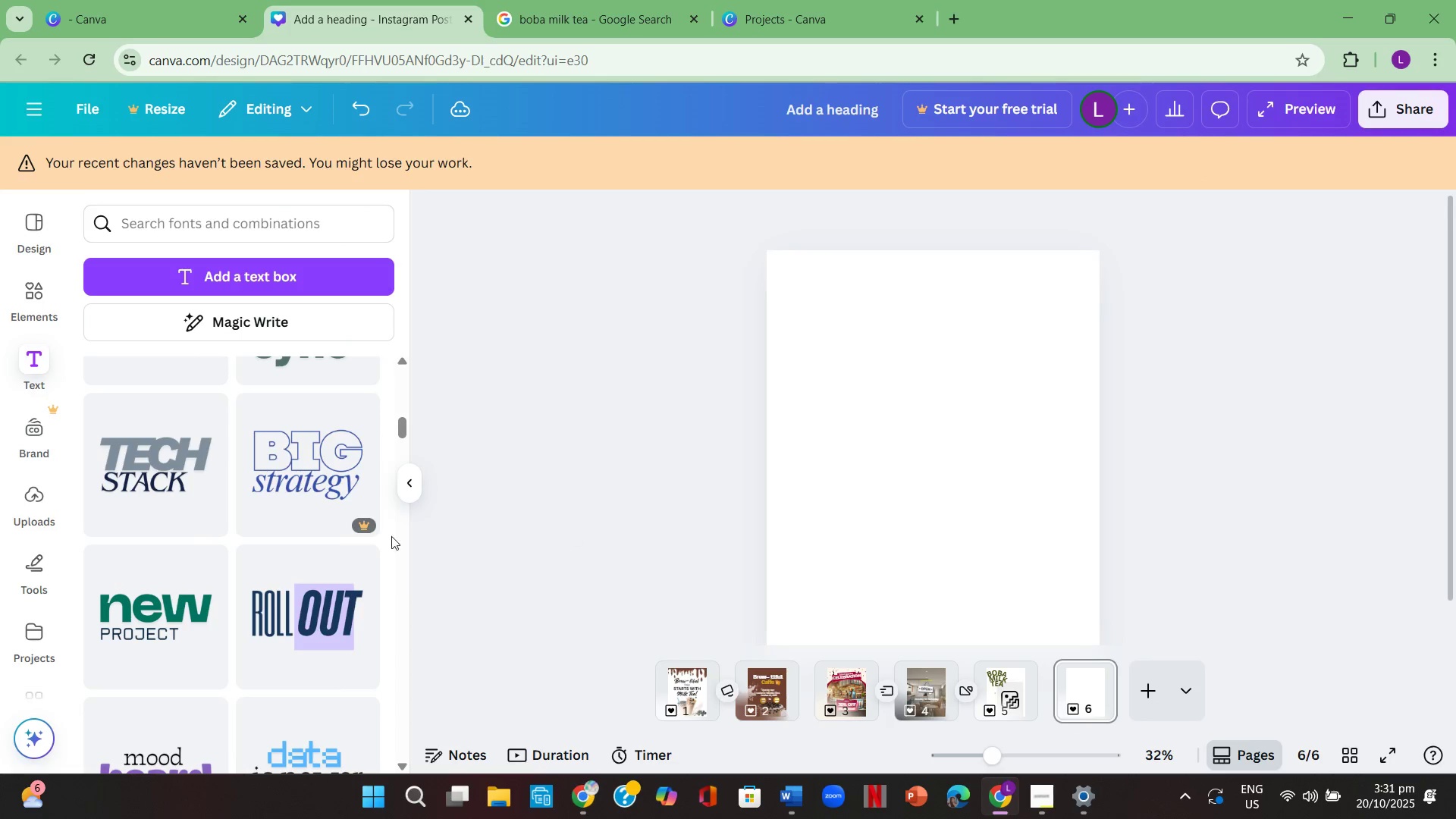 
scroll: coordinate [175, 598], scroll_direction: down, amount: 3.0
 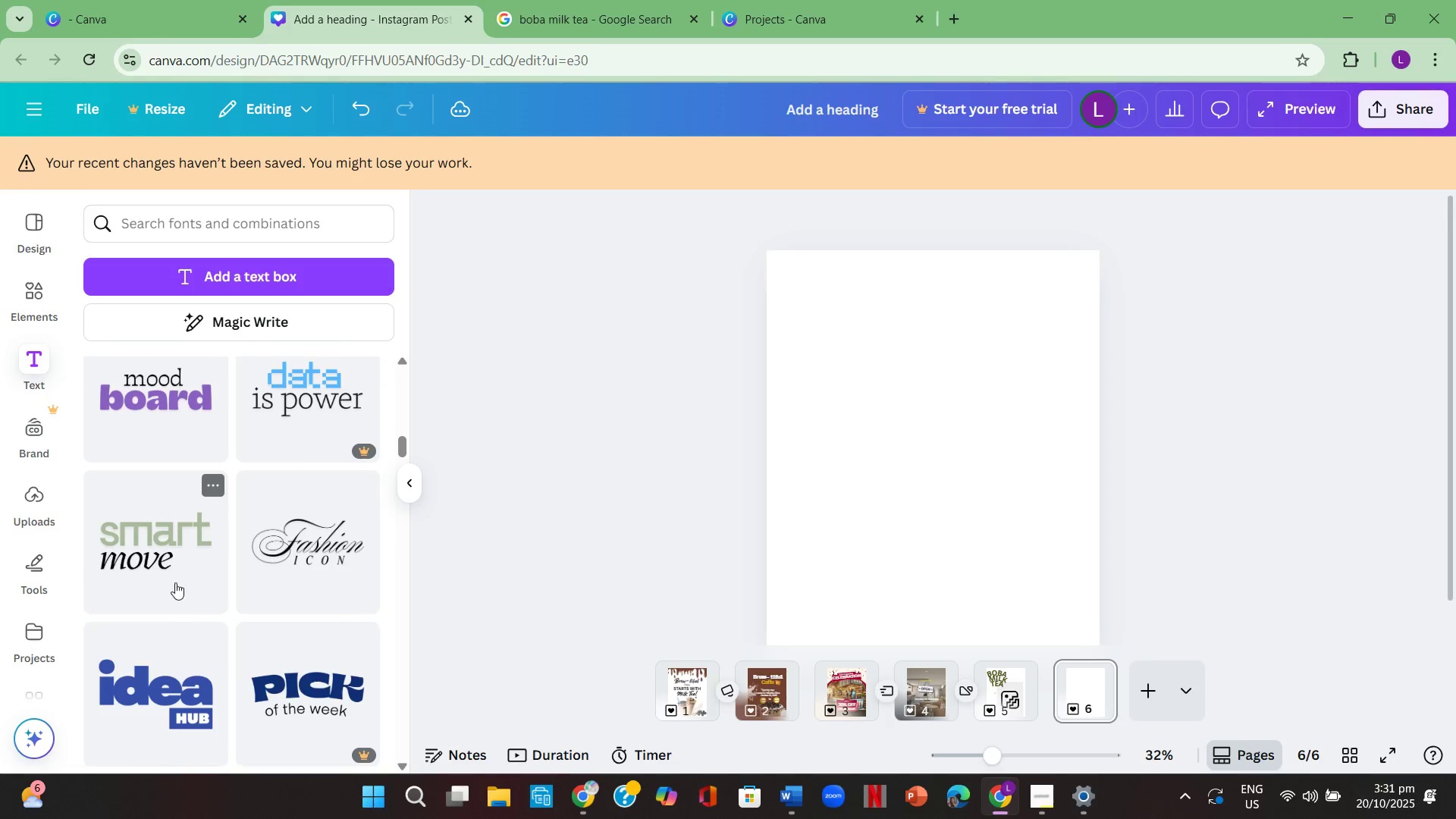 
left_click([161, 560])
 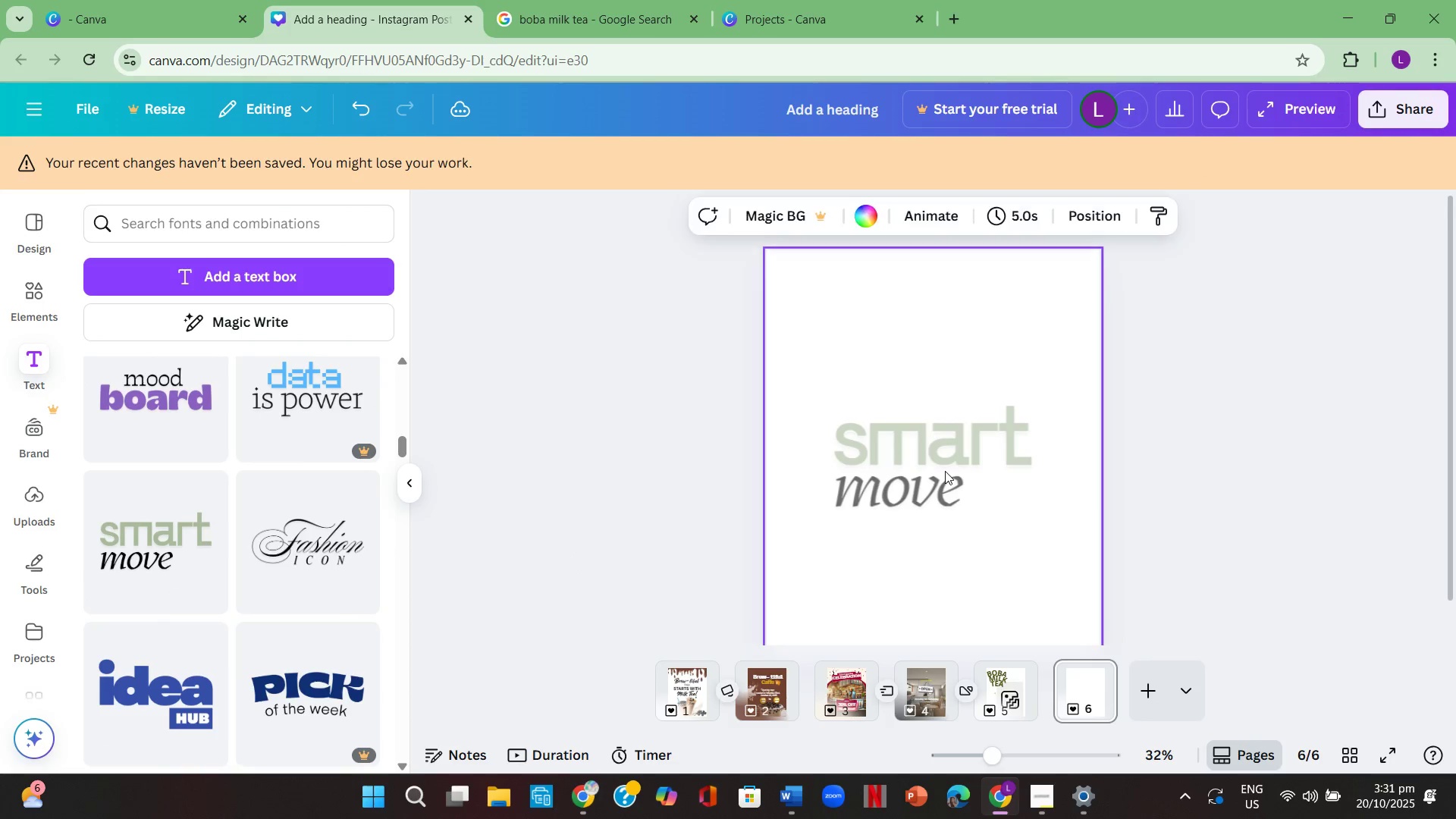 
left_click([958, 465])
 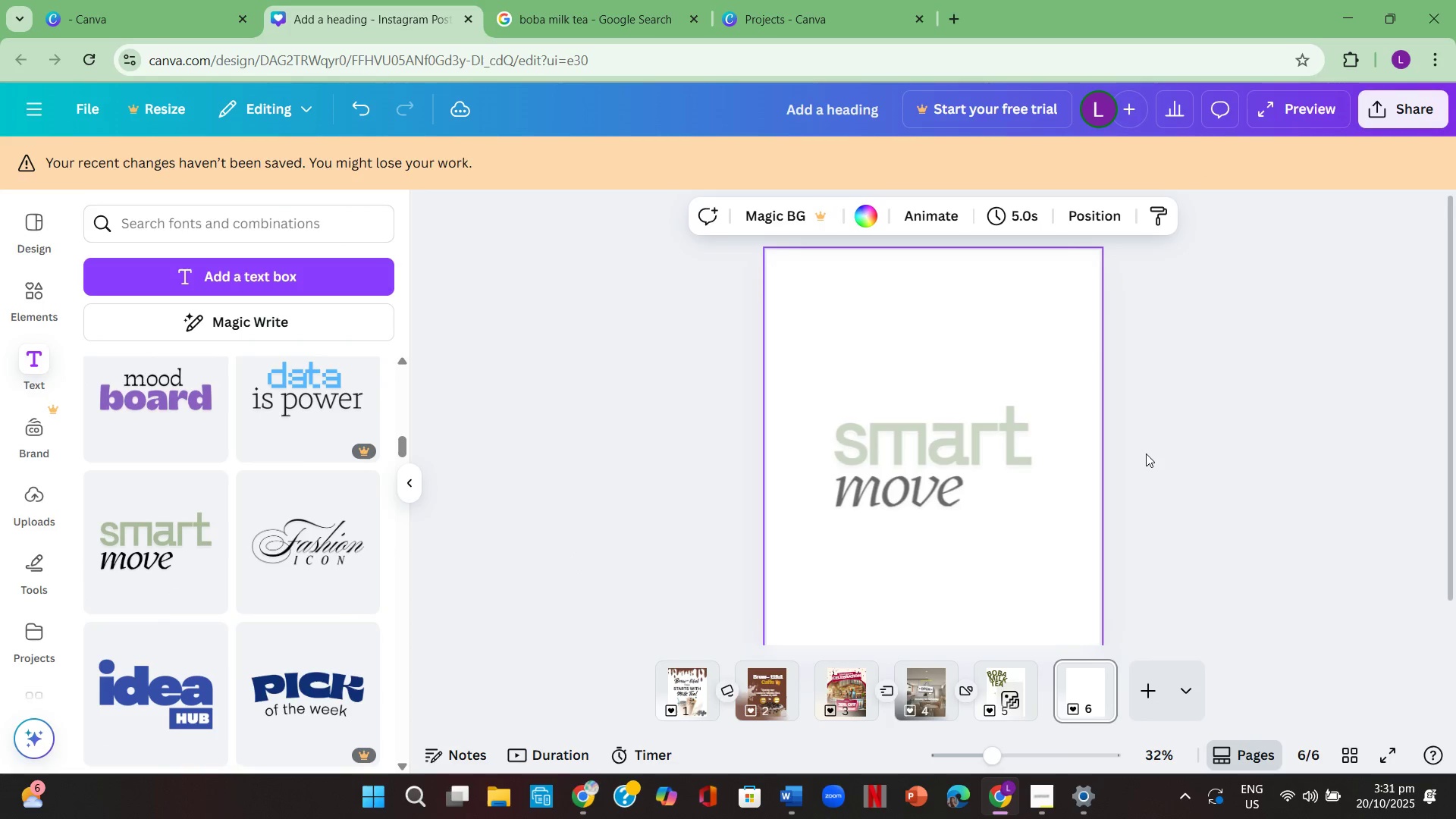 
left_click([1146, 453])
 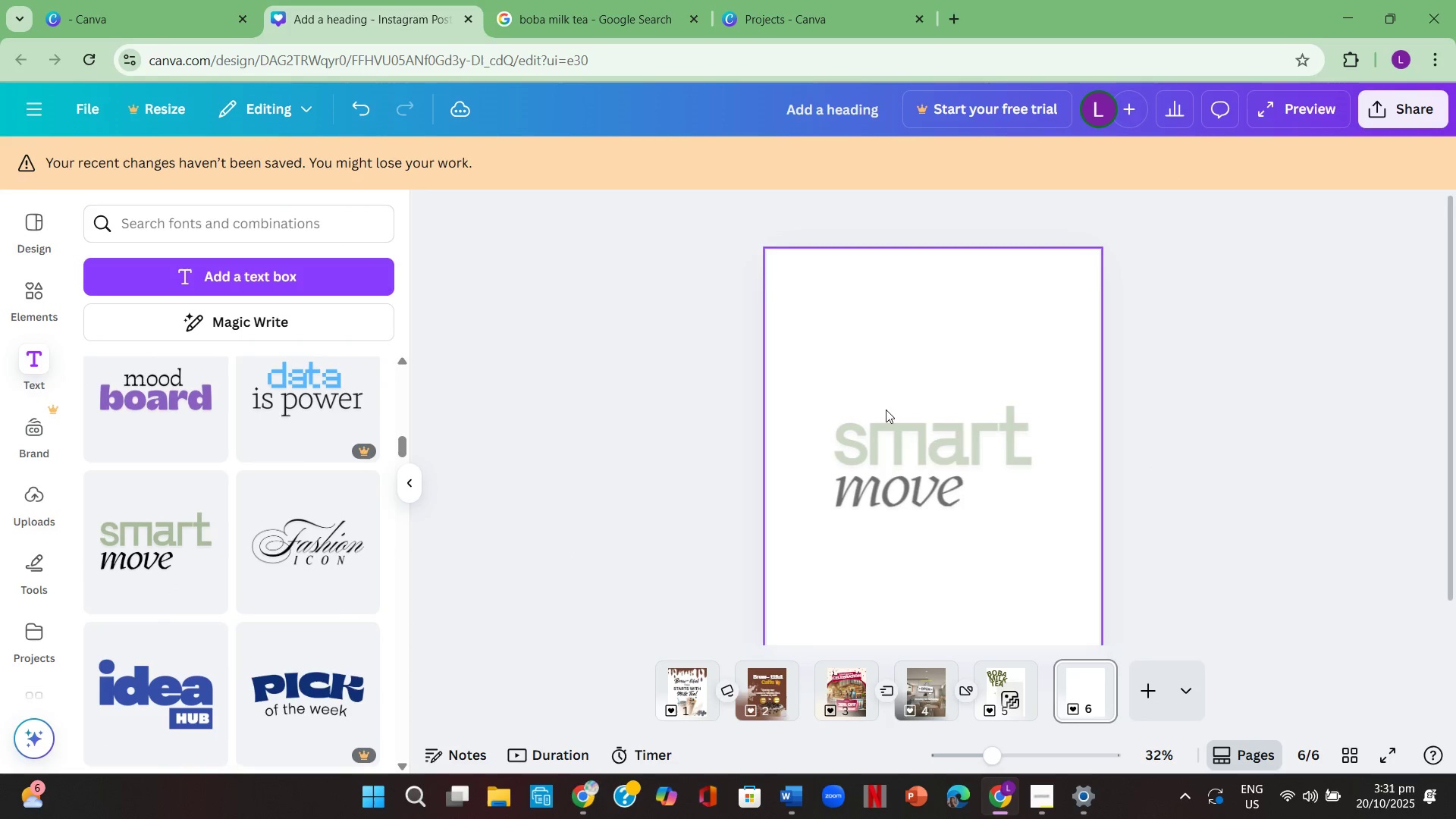 
left_click_drag(start_coordinate=[886, 410], to_coordinate=[890, 416])
 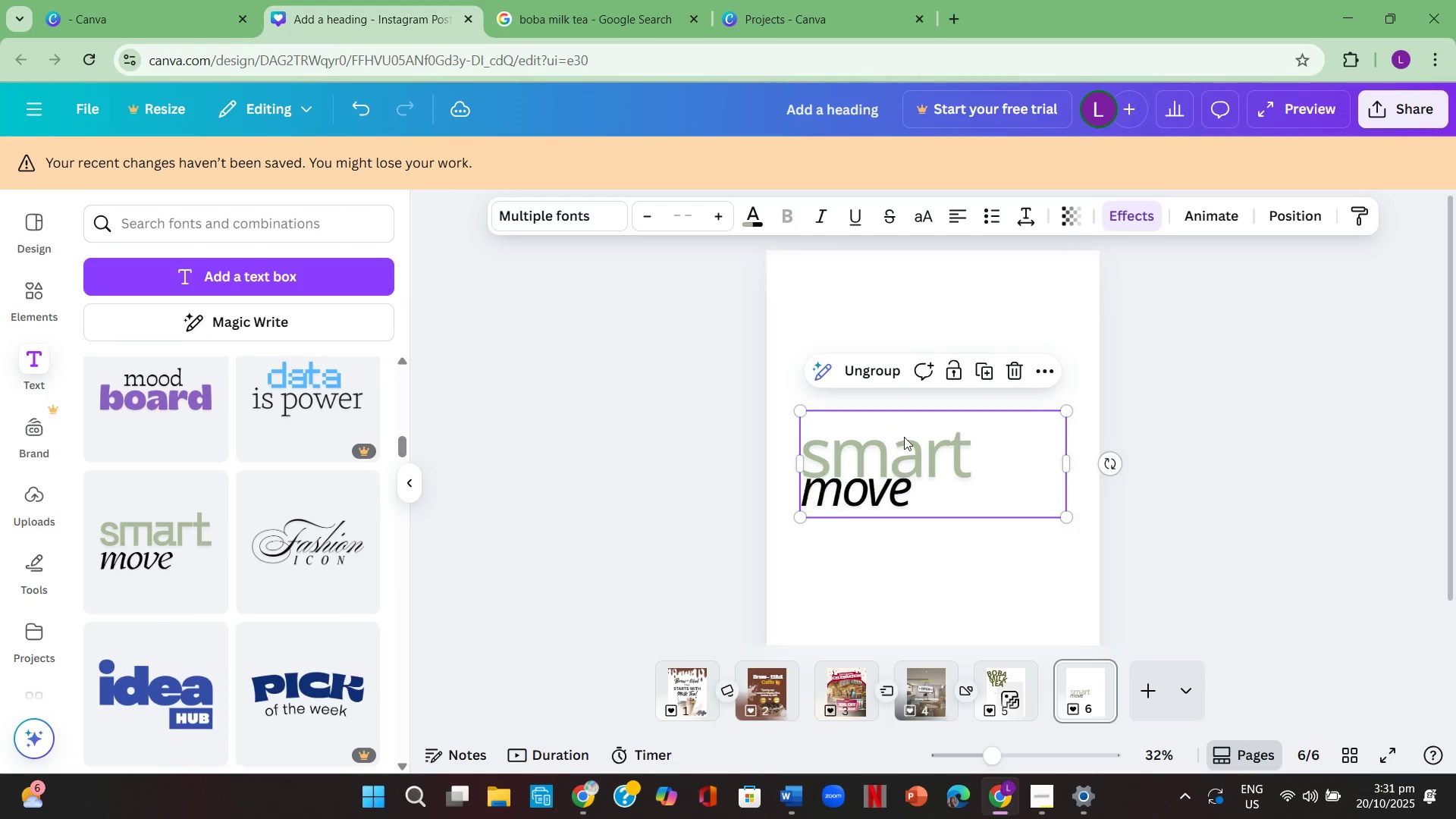 
left_click([905, 439])
 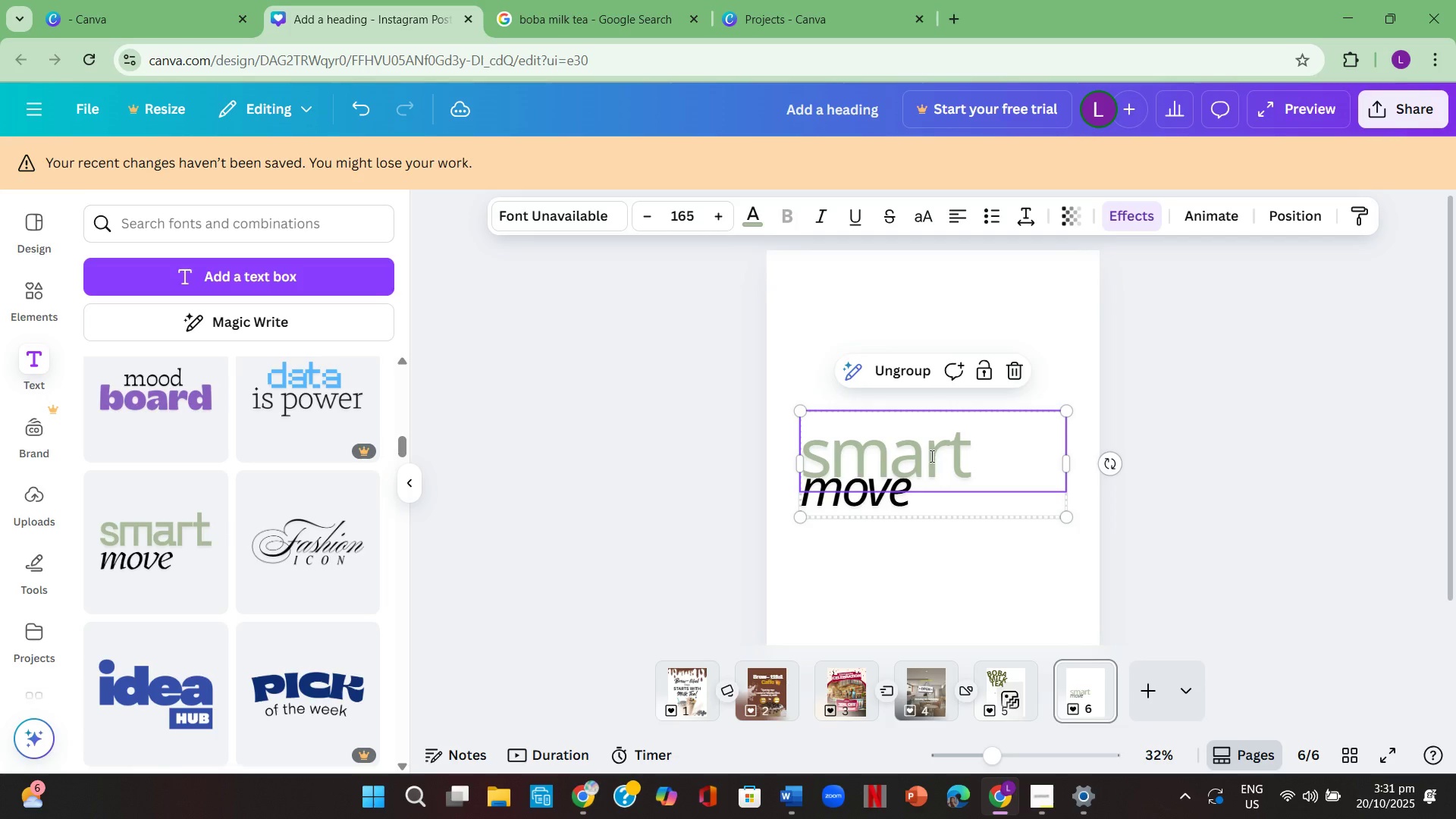 
double_click([930, 456])
 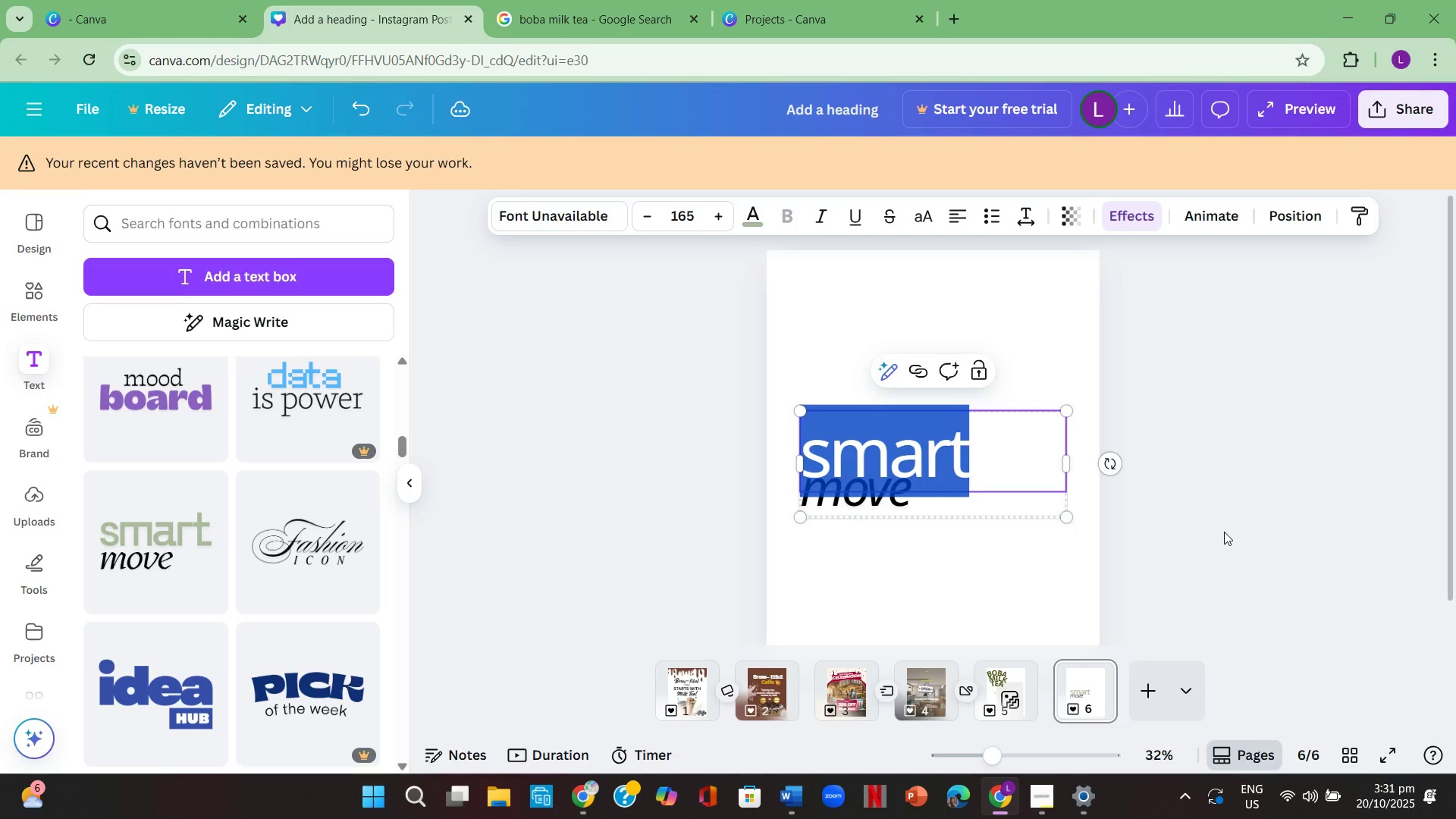 
key(Backspace)
type(What is )
 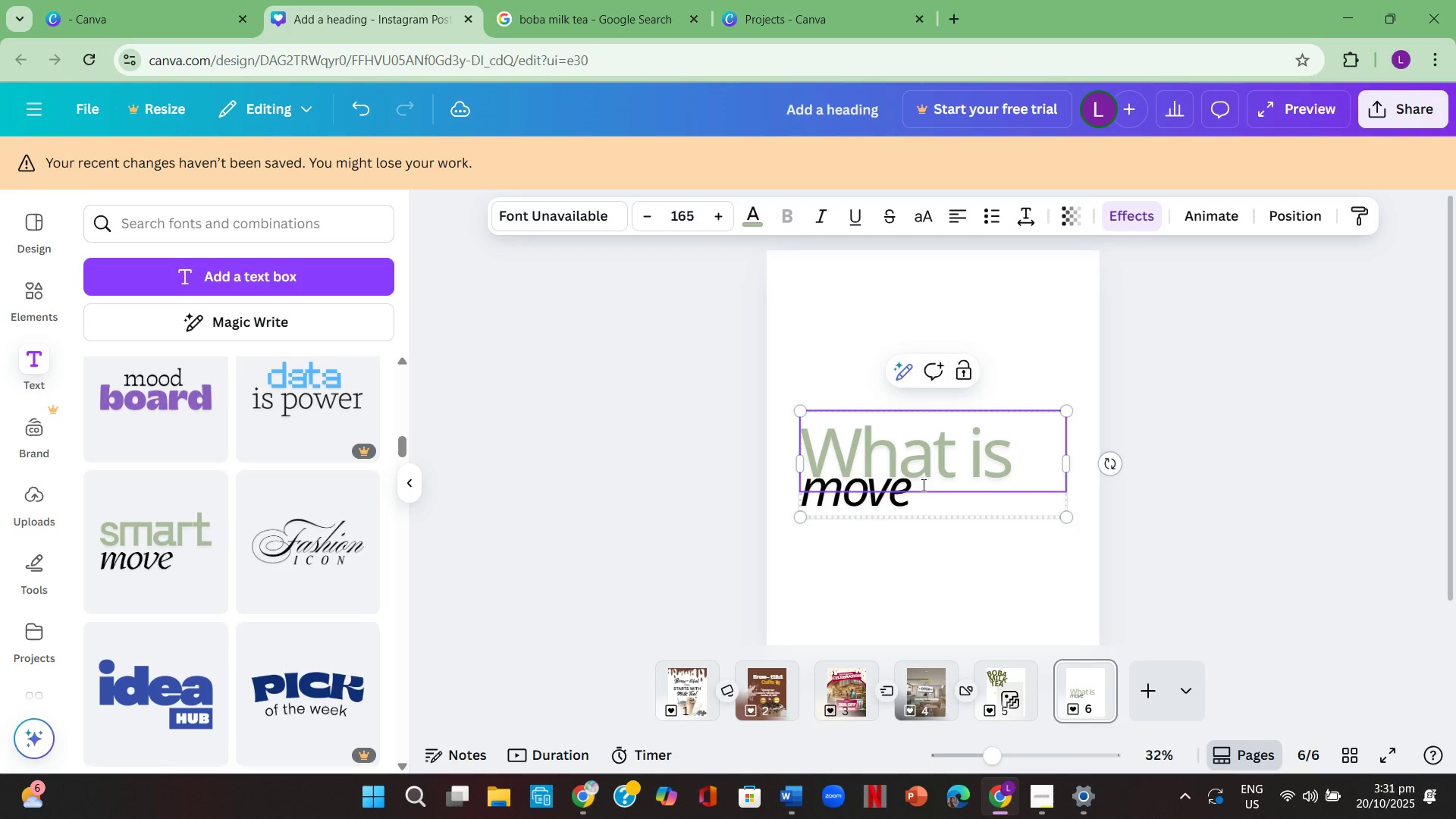 
left_click([919, 498])
 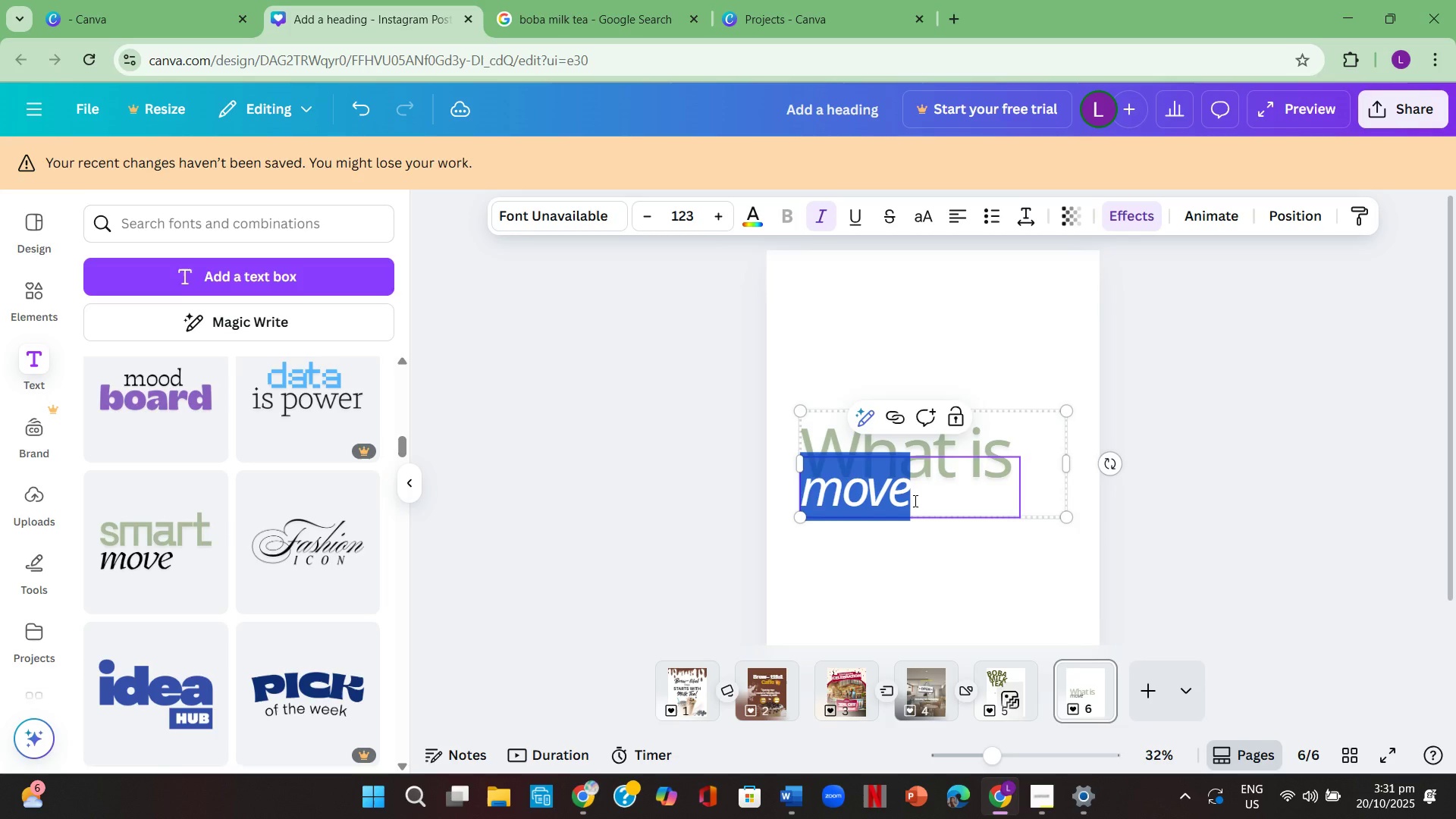 
double_click([914, 500])
 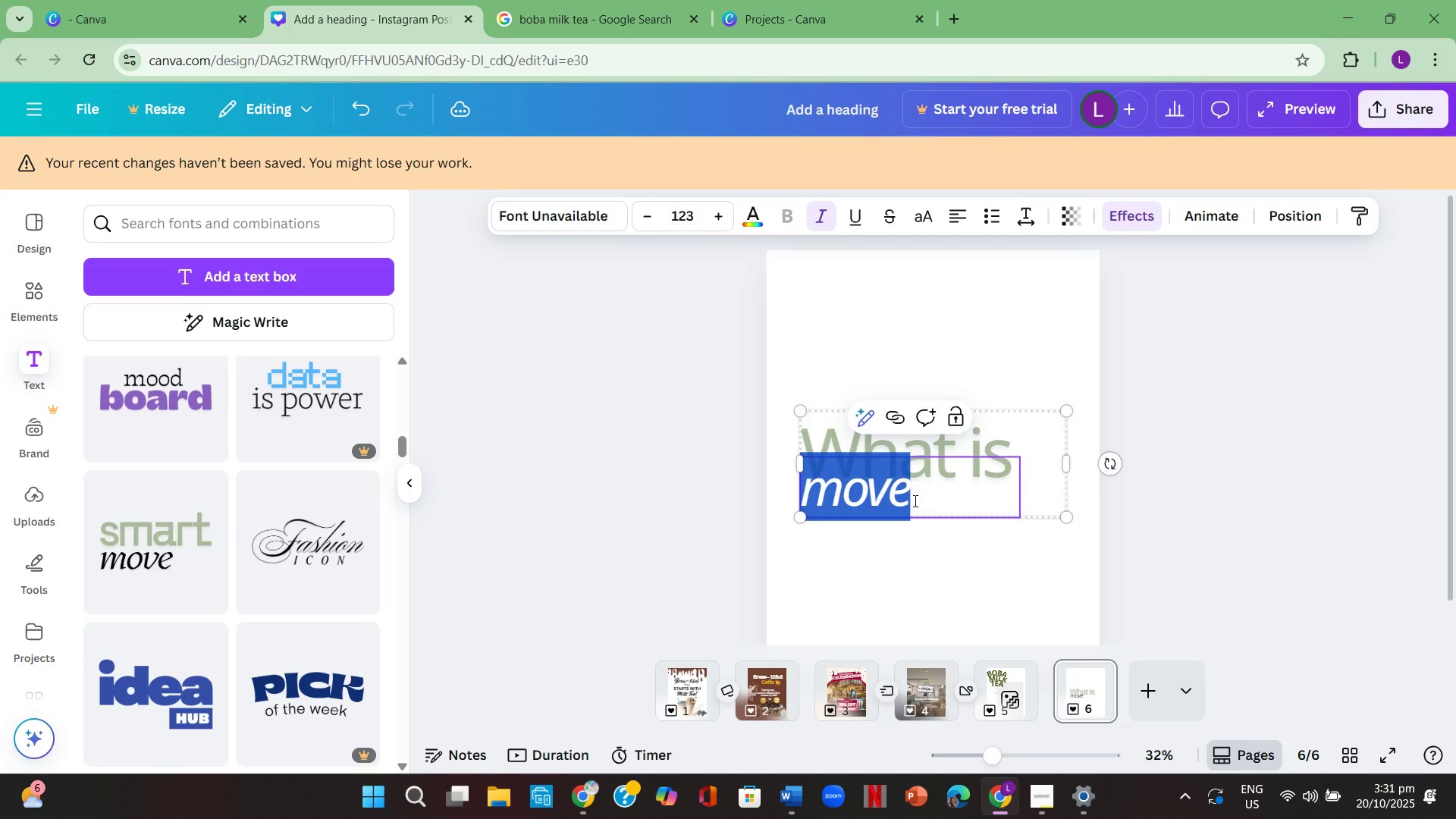 
key(Backspace)
type(Bo)
key(Backspace)
type(OBA?)
 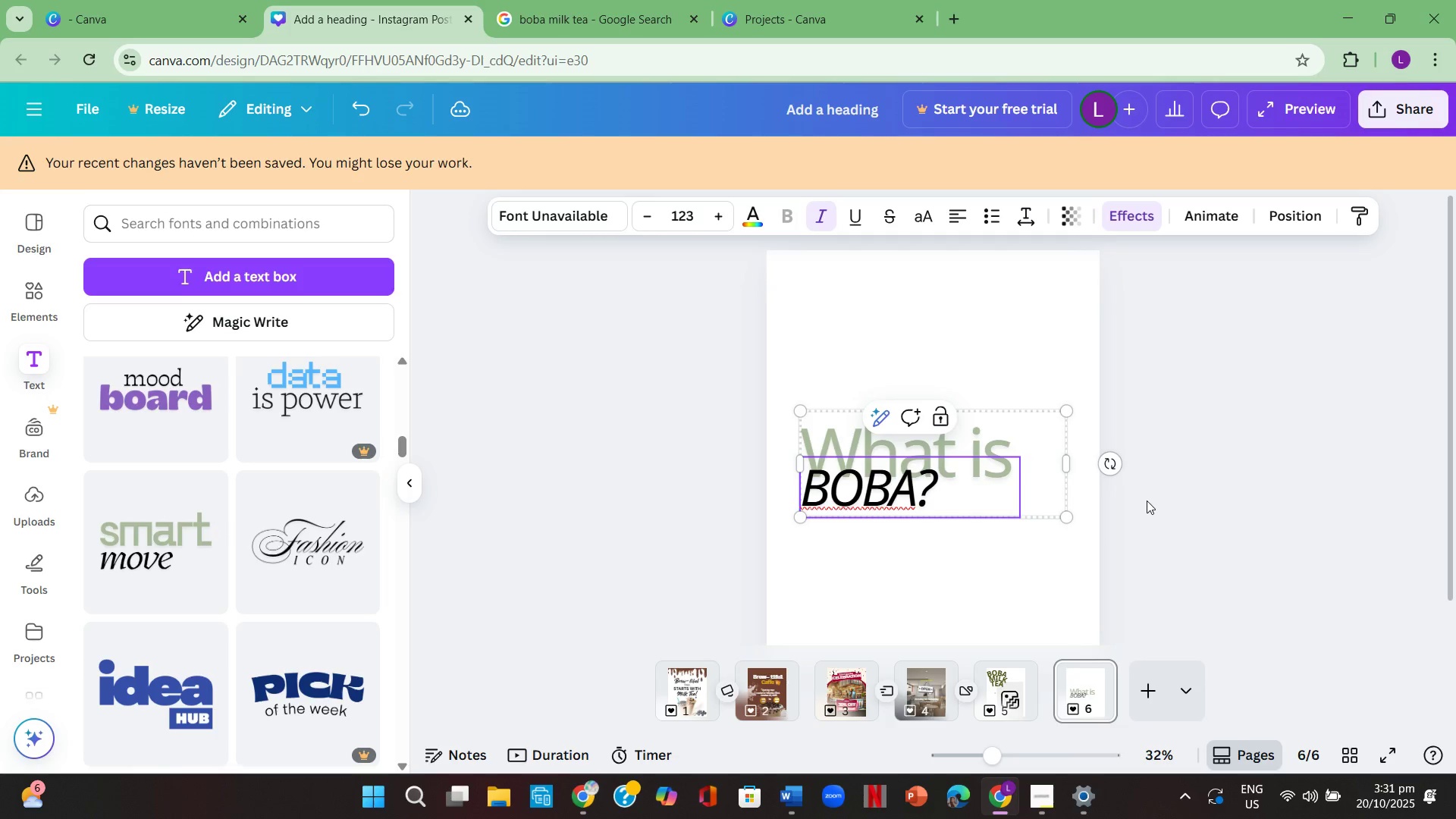 
left_click([1147, 500])
 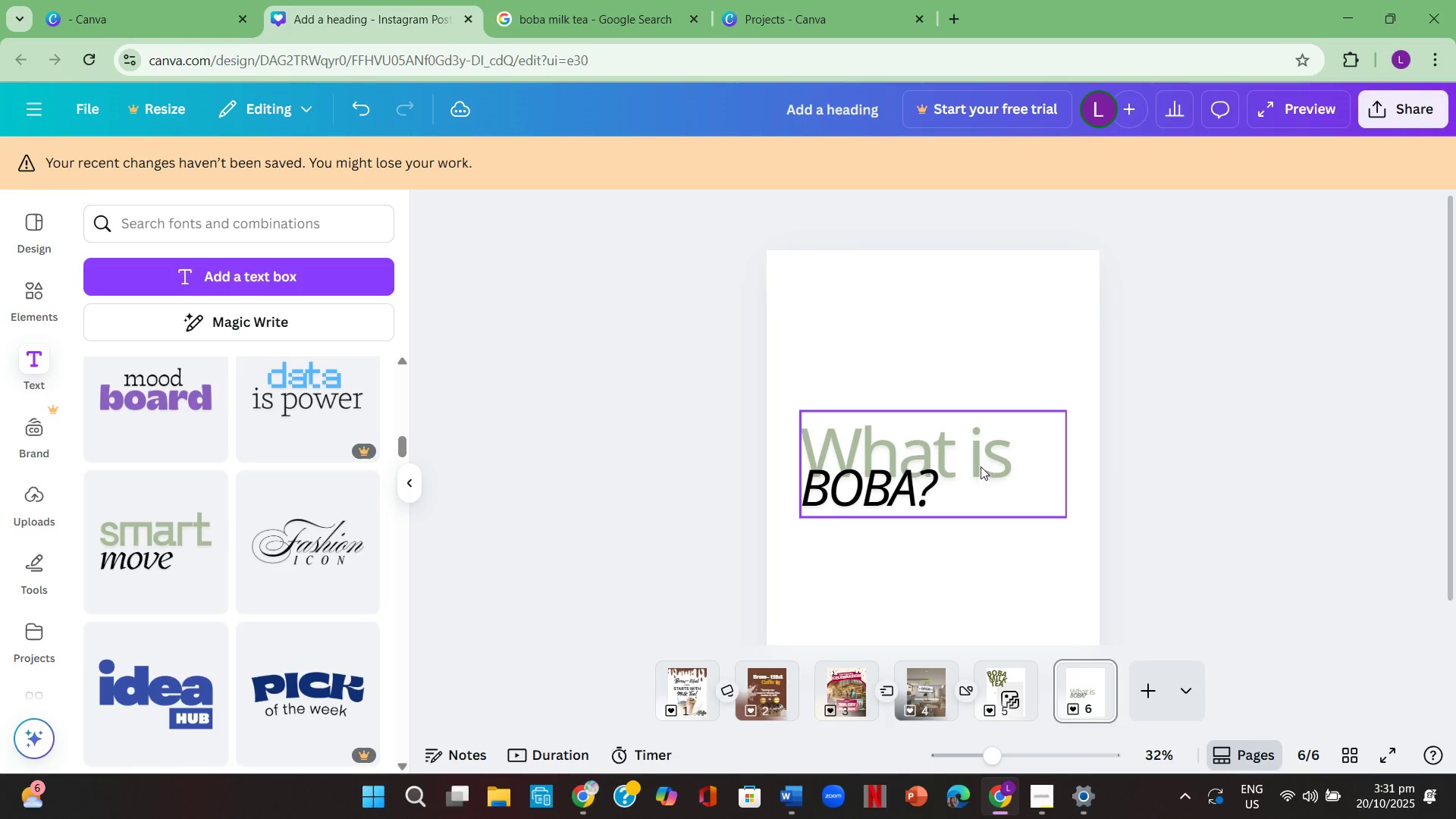 
left_click_drag(start_coordinate=[977, 473], to_coordinate=[964, 337])
 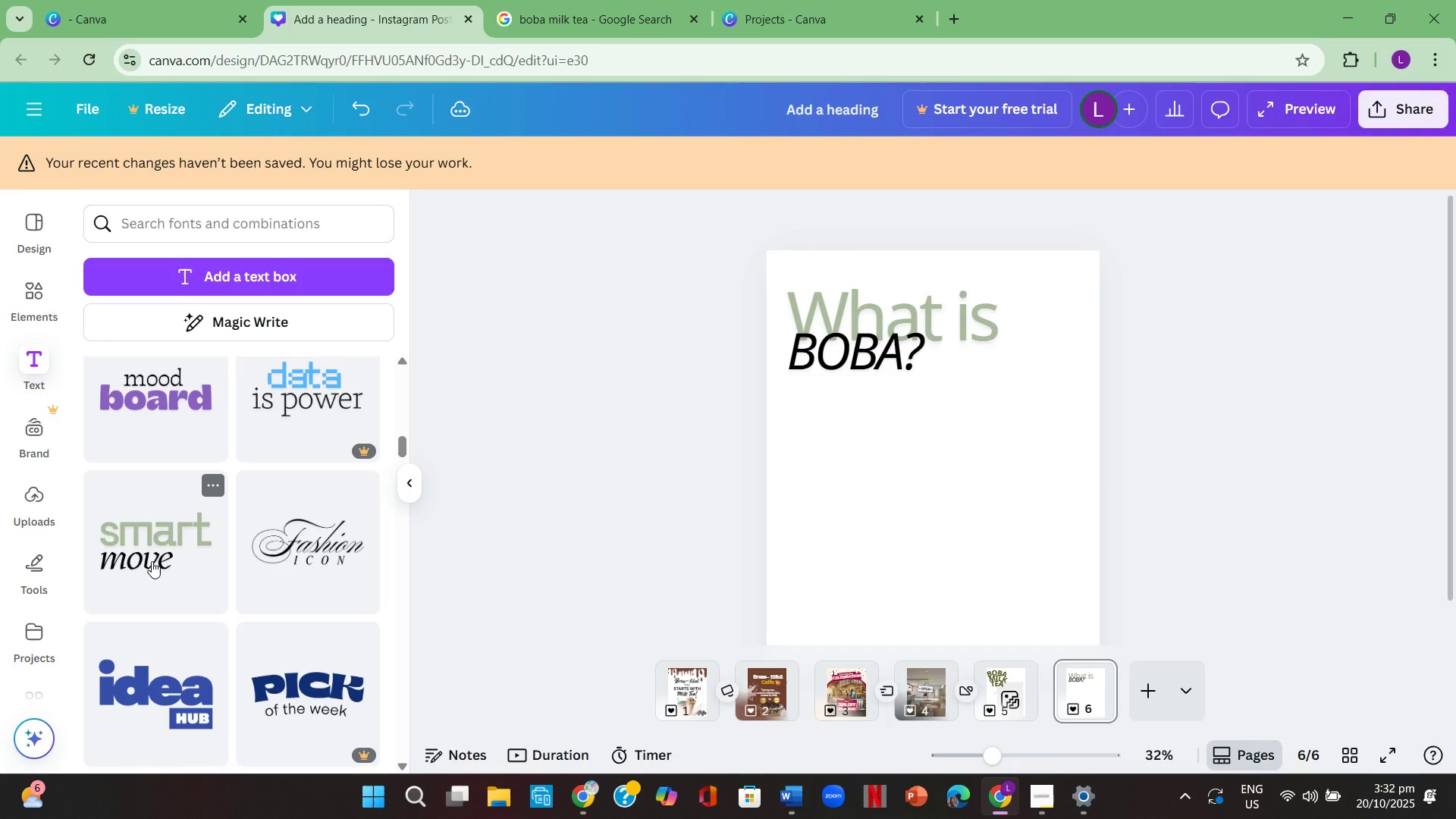 
scroll: coordinate [155, 601], scroll_direction: down, amount: 4.0
 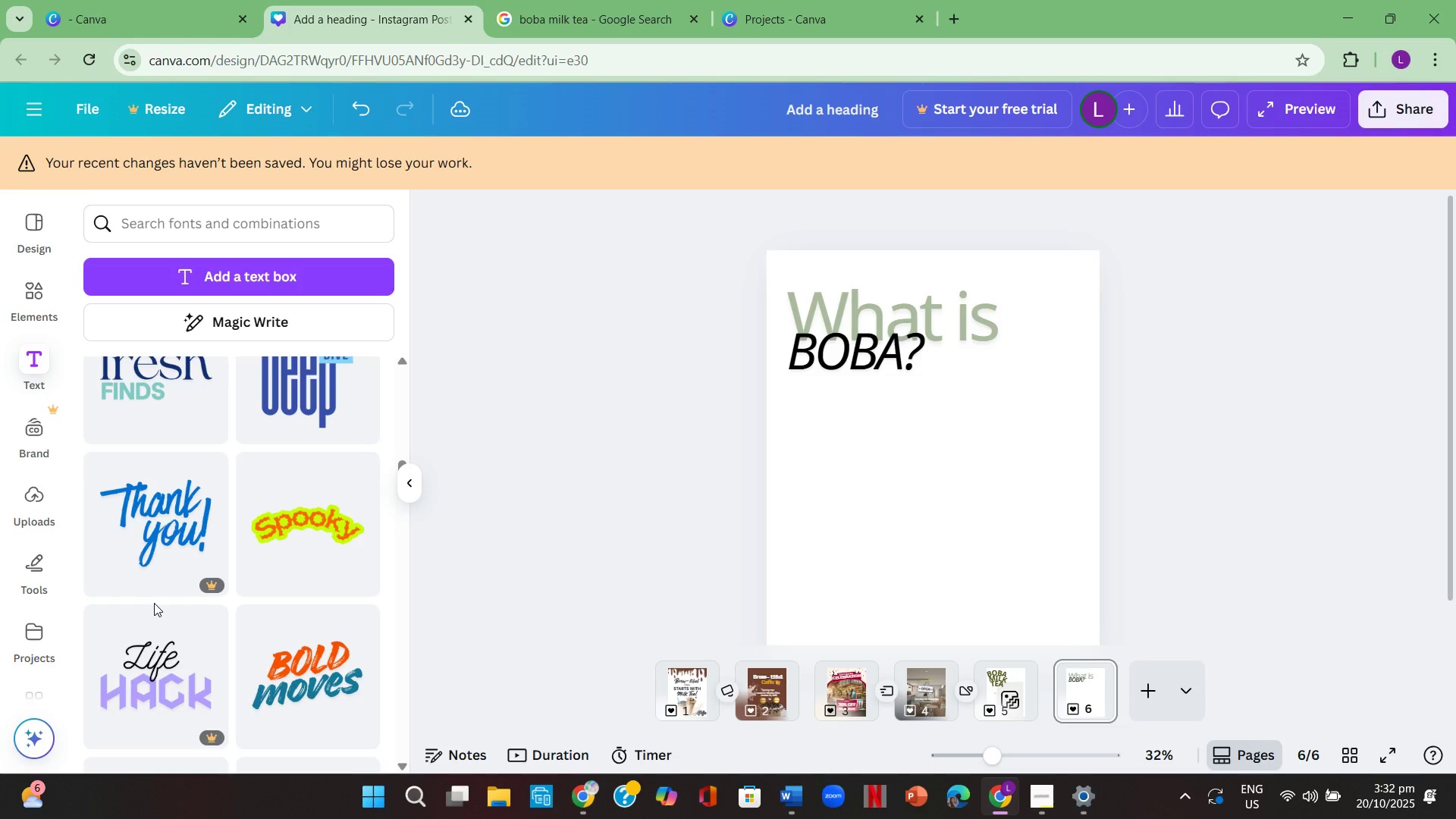 
scroll: coordinate [154, 603], scroll_direction: up, amount: 1.0
 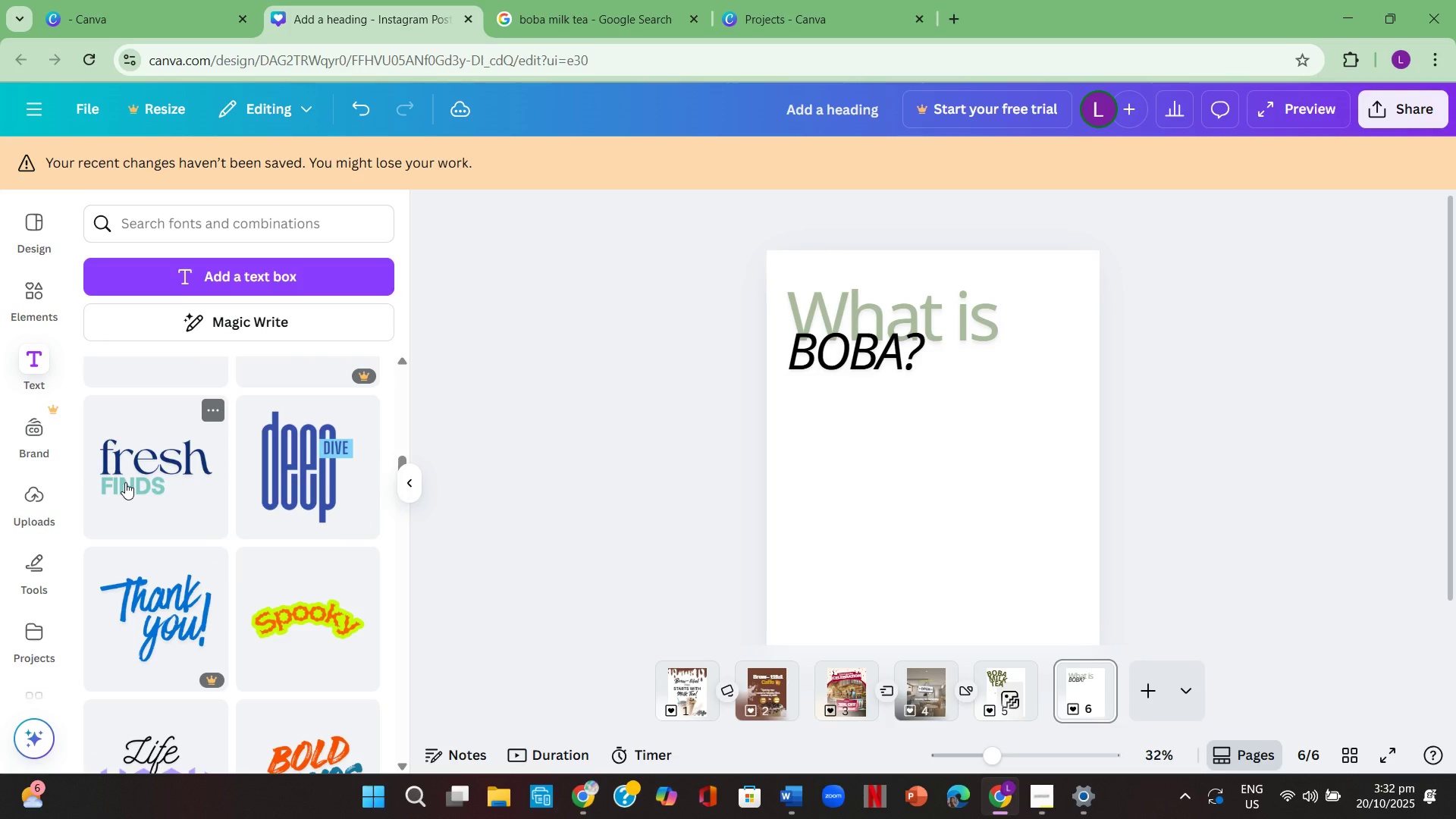 
left_click([125, 482])
 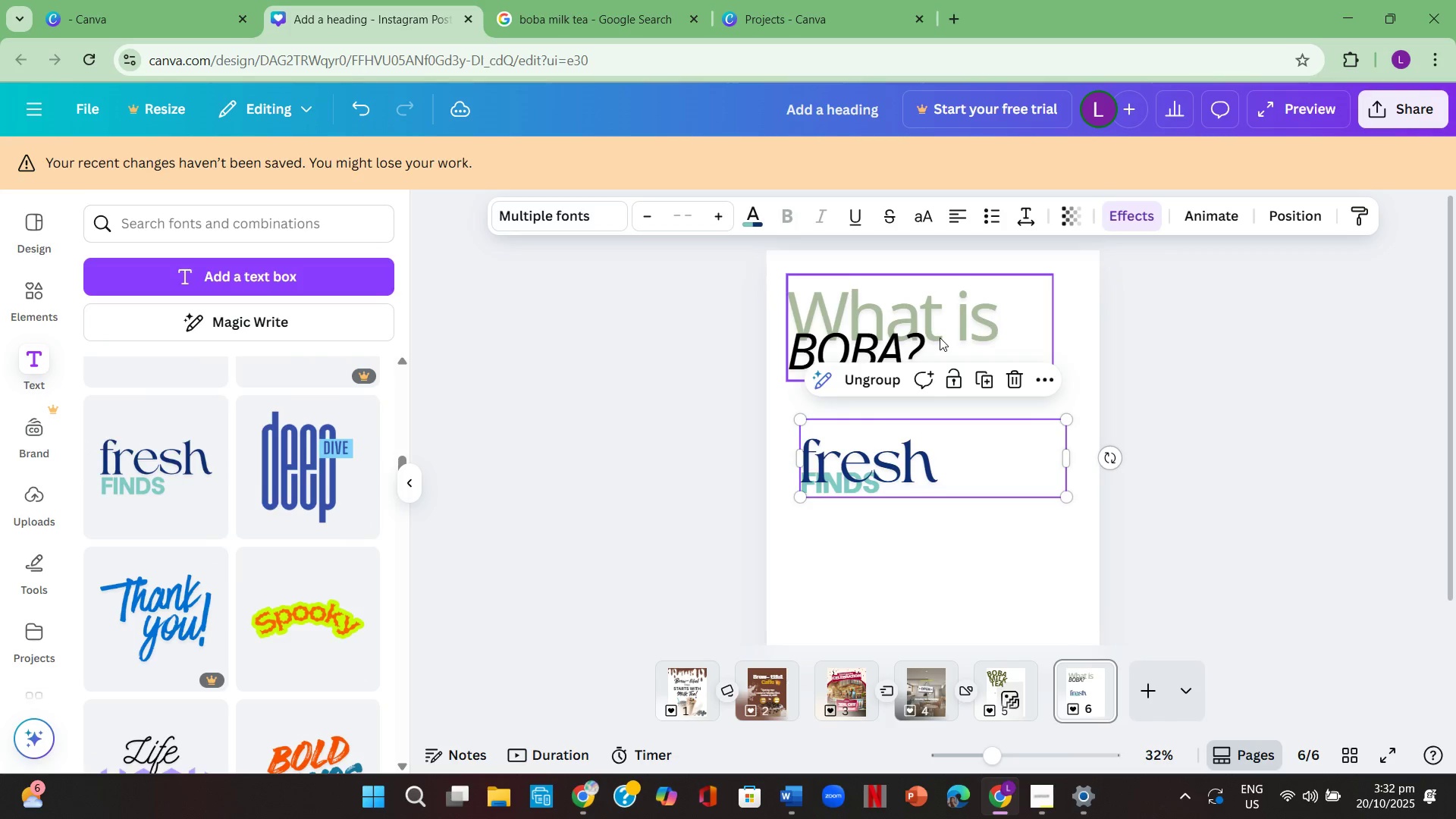 
double_click([940, 337])
 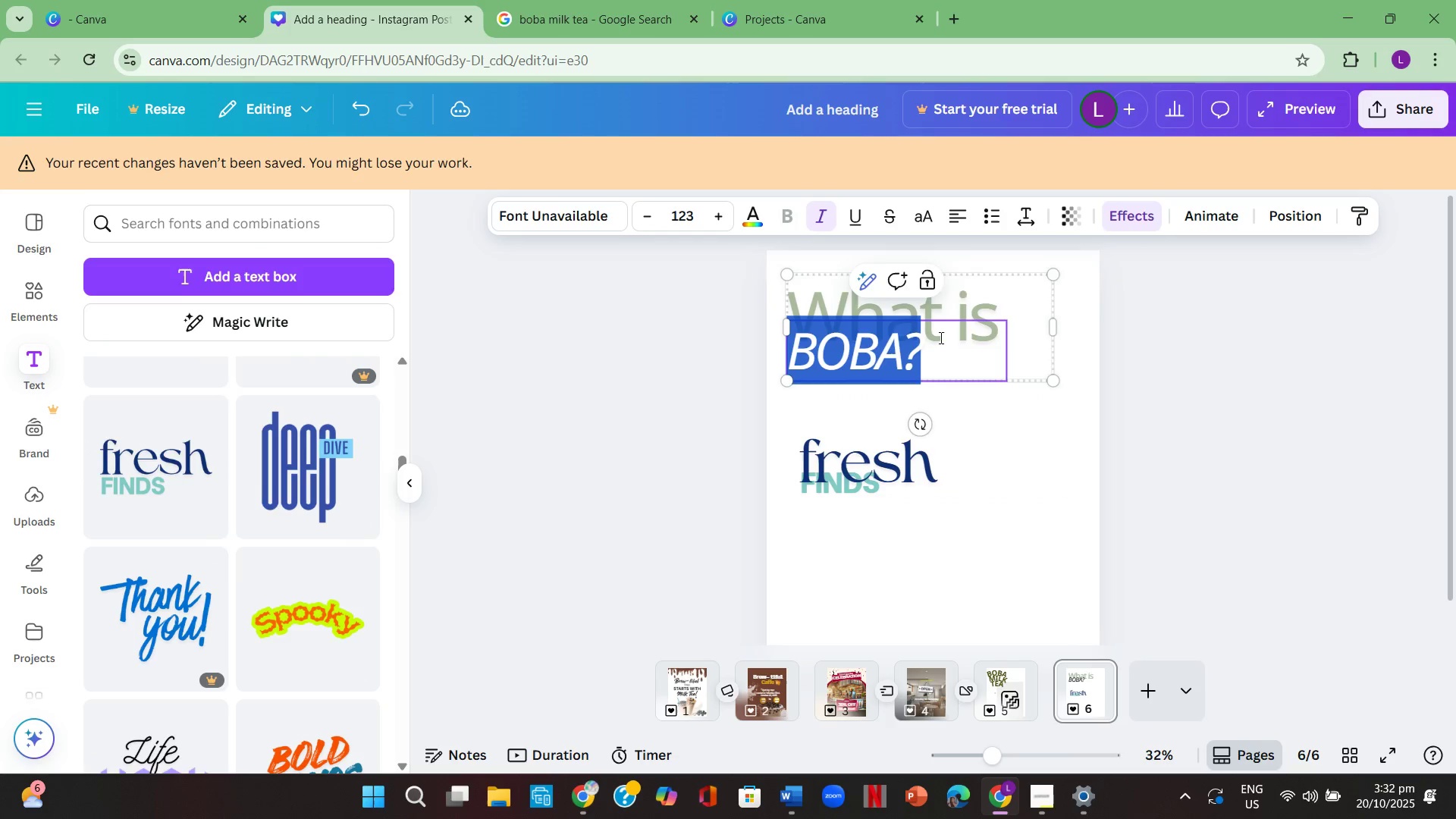 
triple_click([940, 337])
 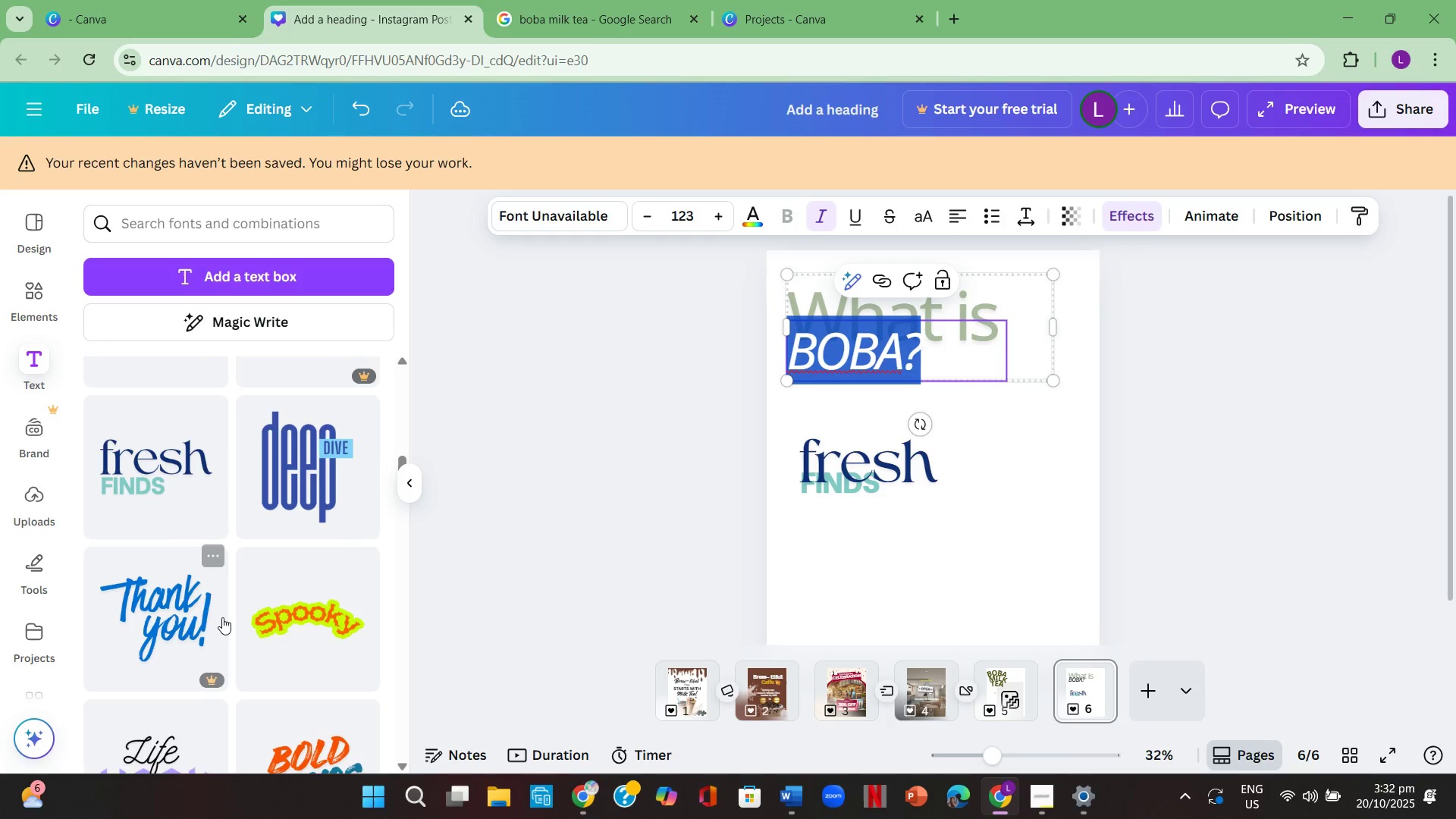 
scroll: coordinate [222, 617], scroll_direction: down, amount: 3.0
 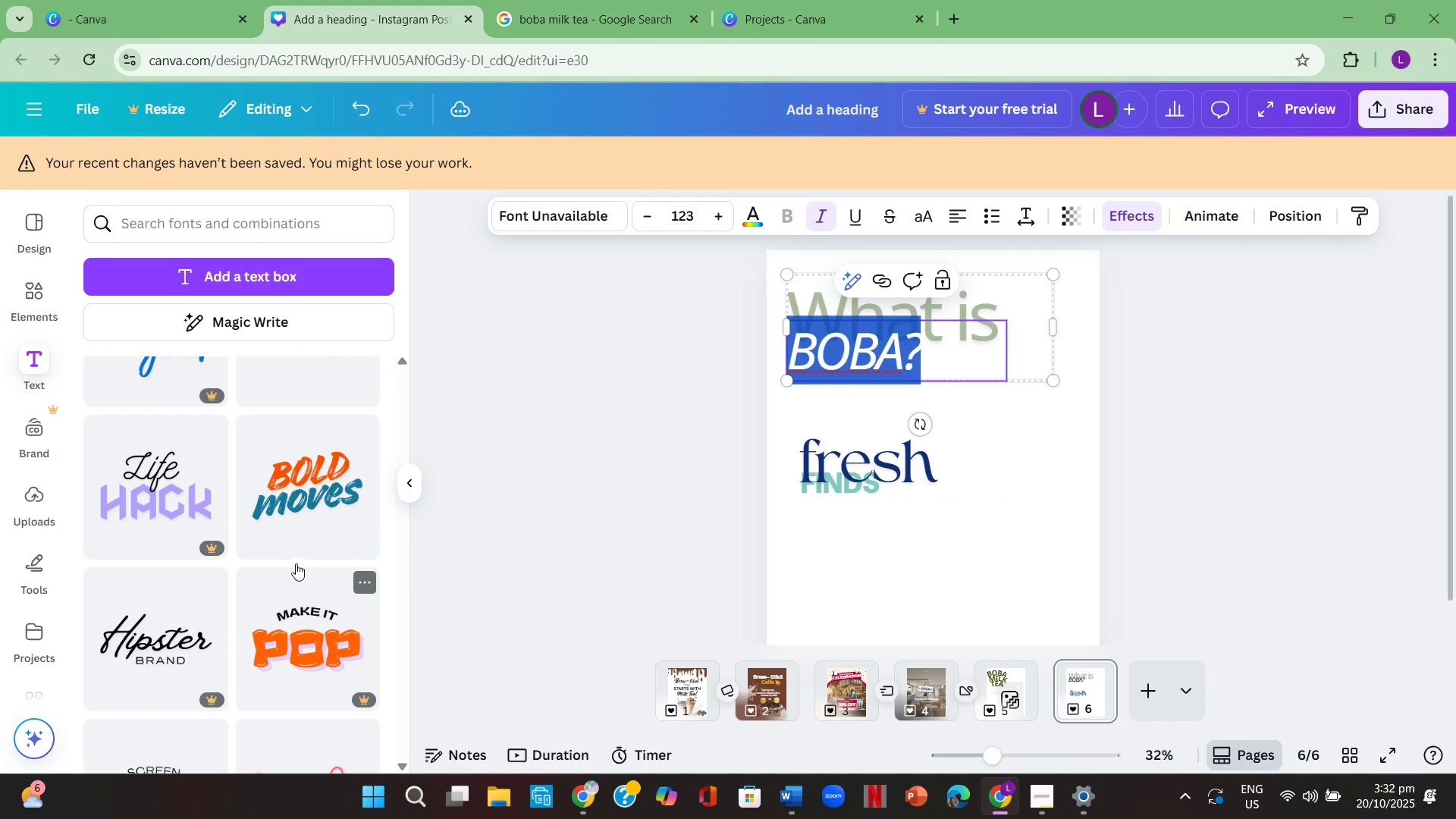 
left_click([312, 510])
 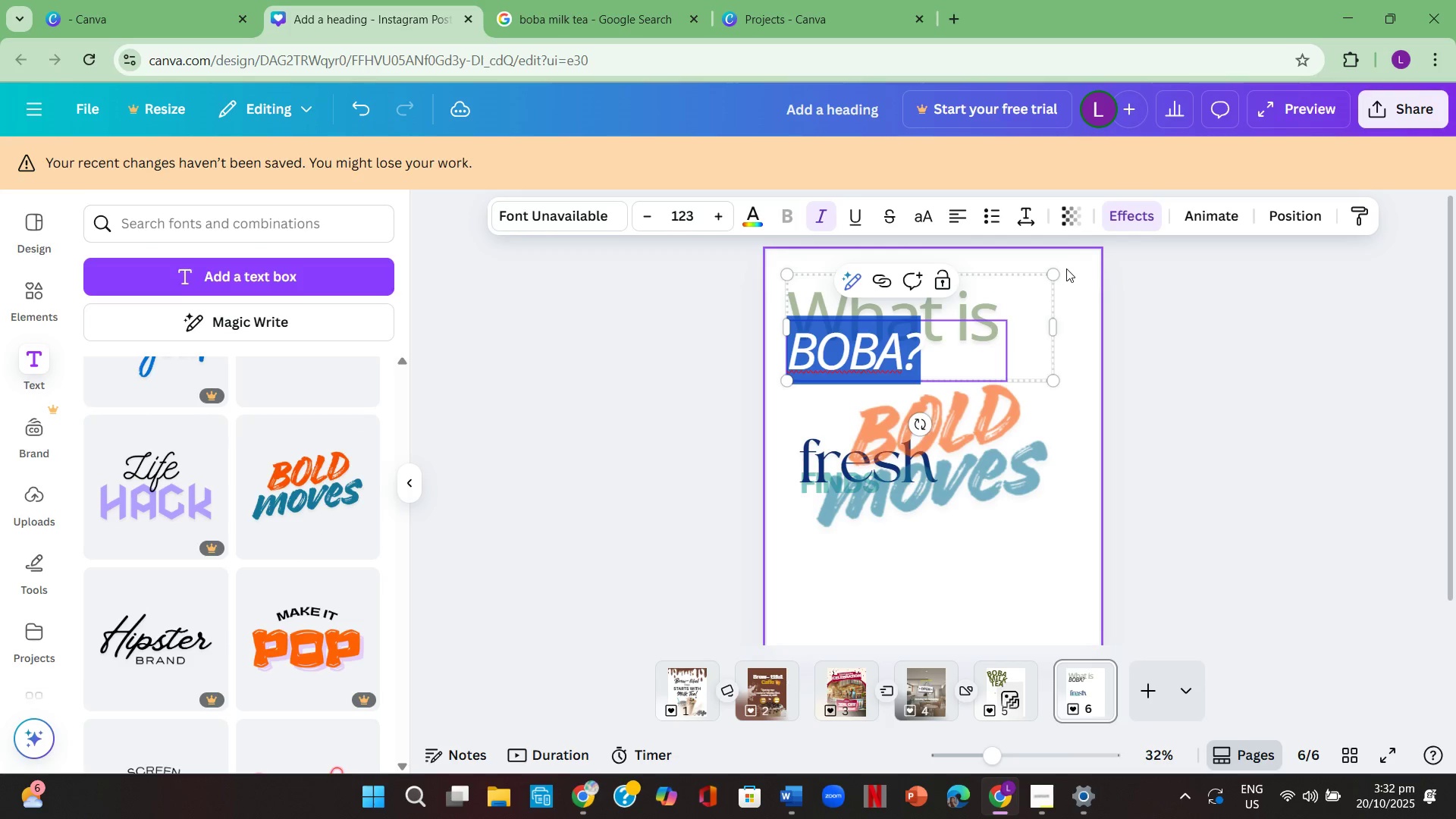 
left_click([1057, 278])
 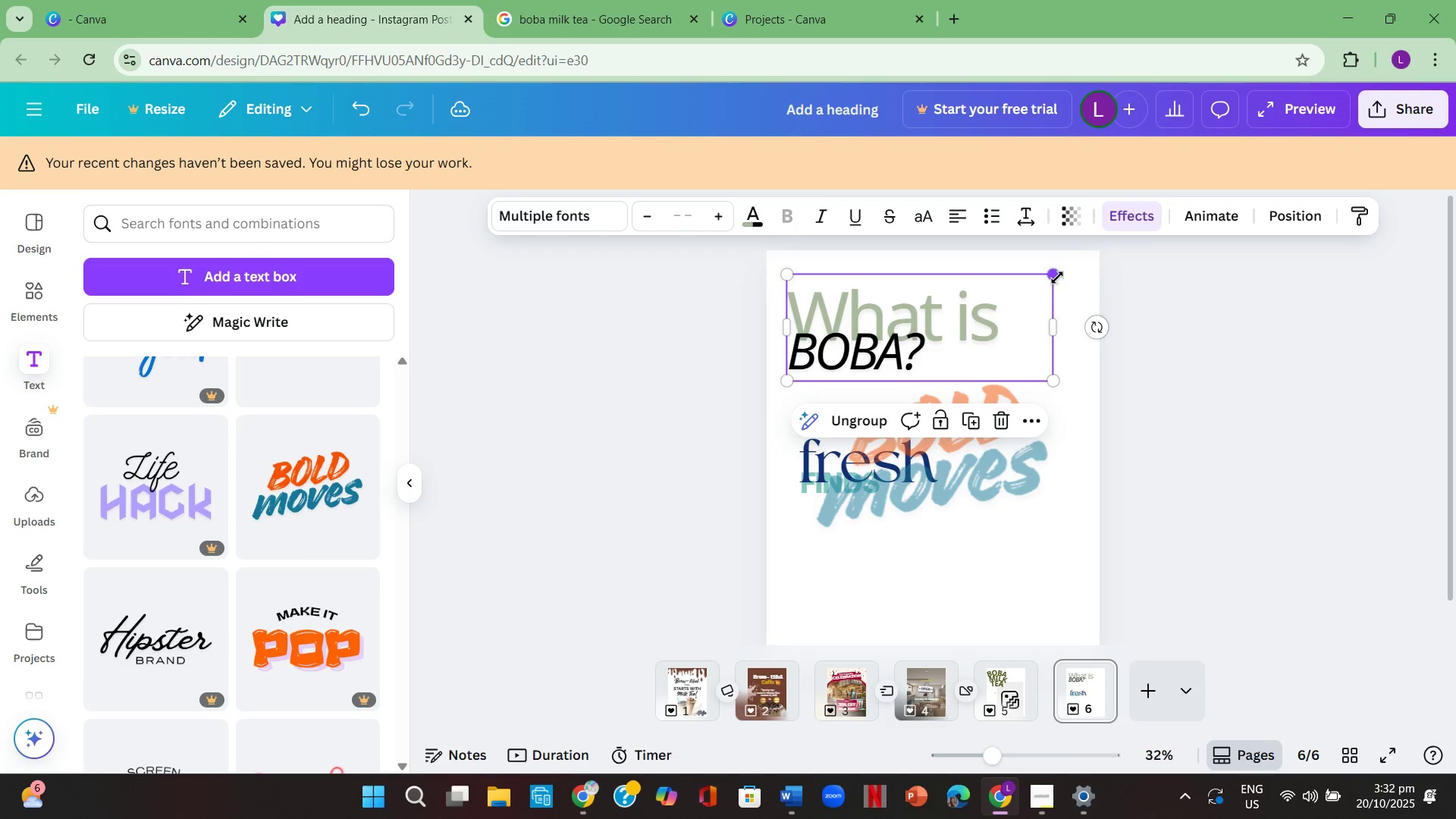 
key(Backspace)
 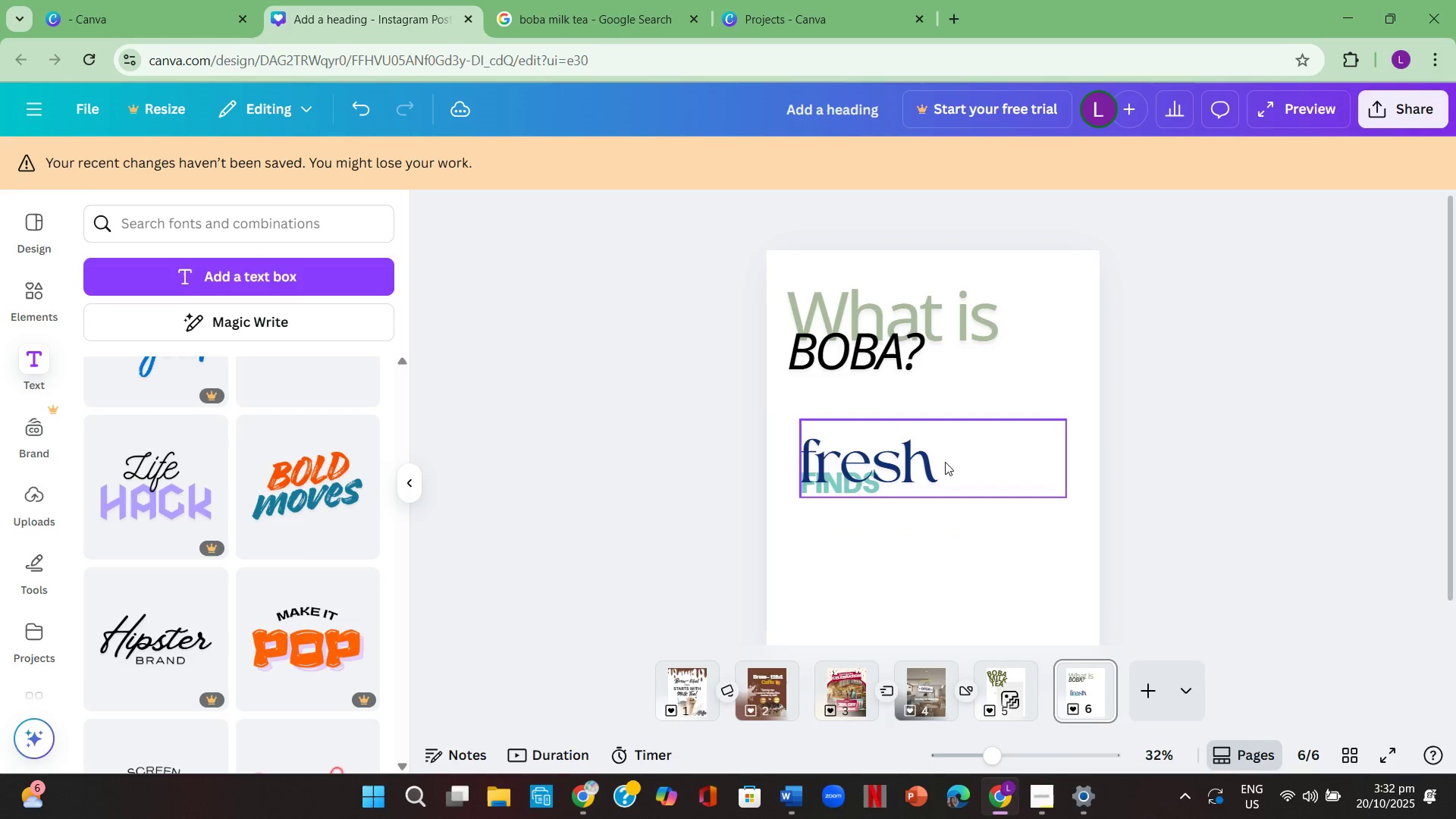 
left_click([945, 462])
 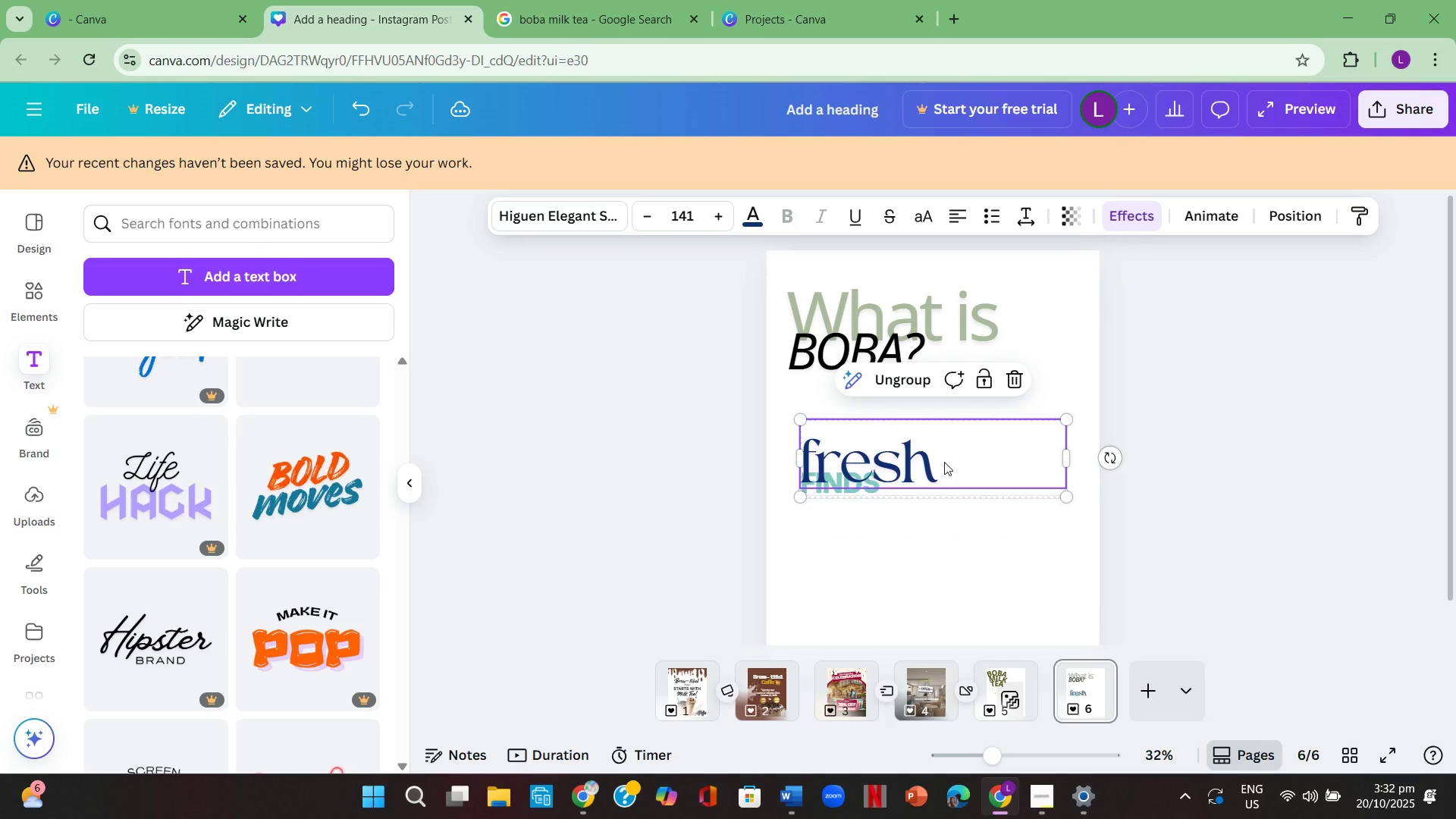 
key(Backspace)
 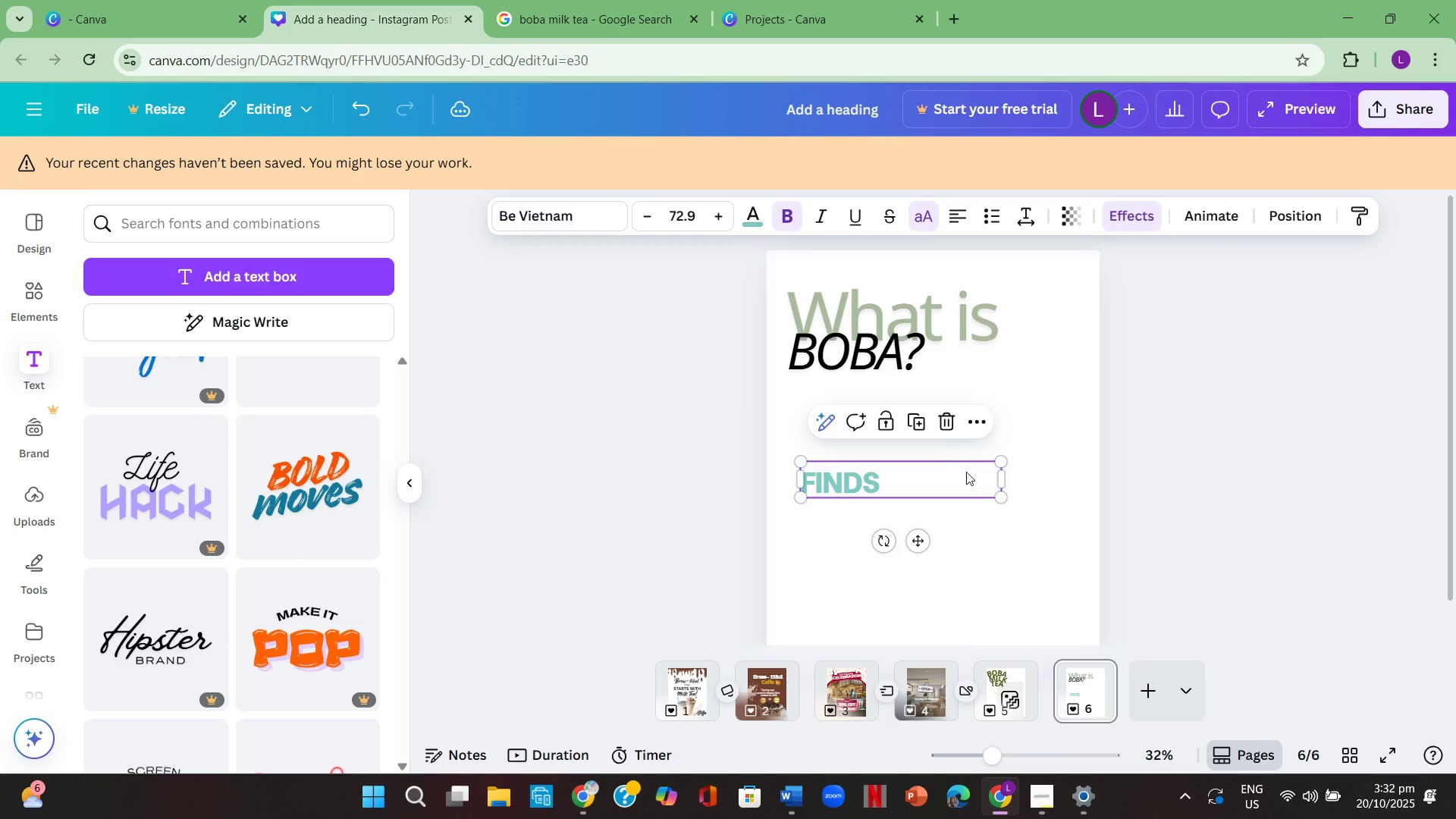 
left_click([952, 423])
 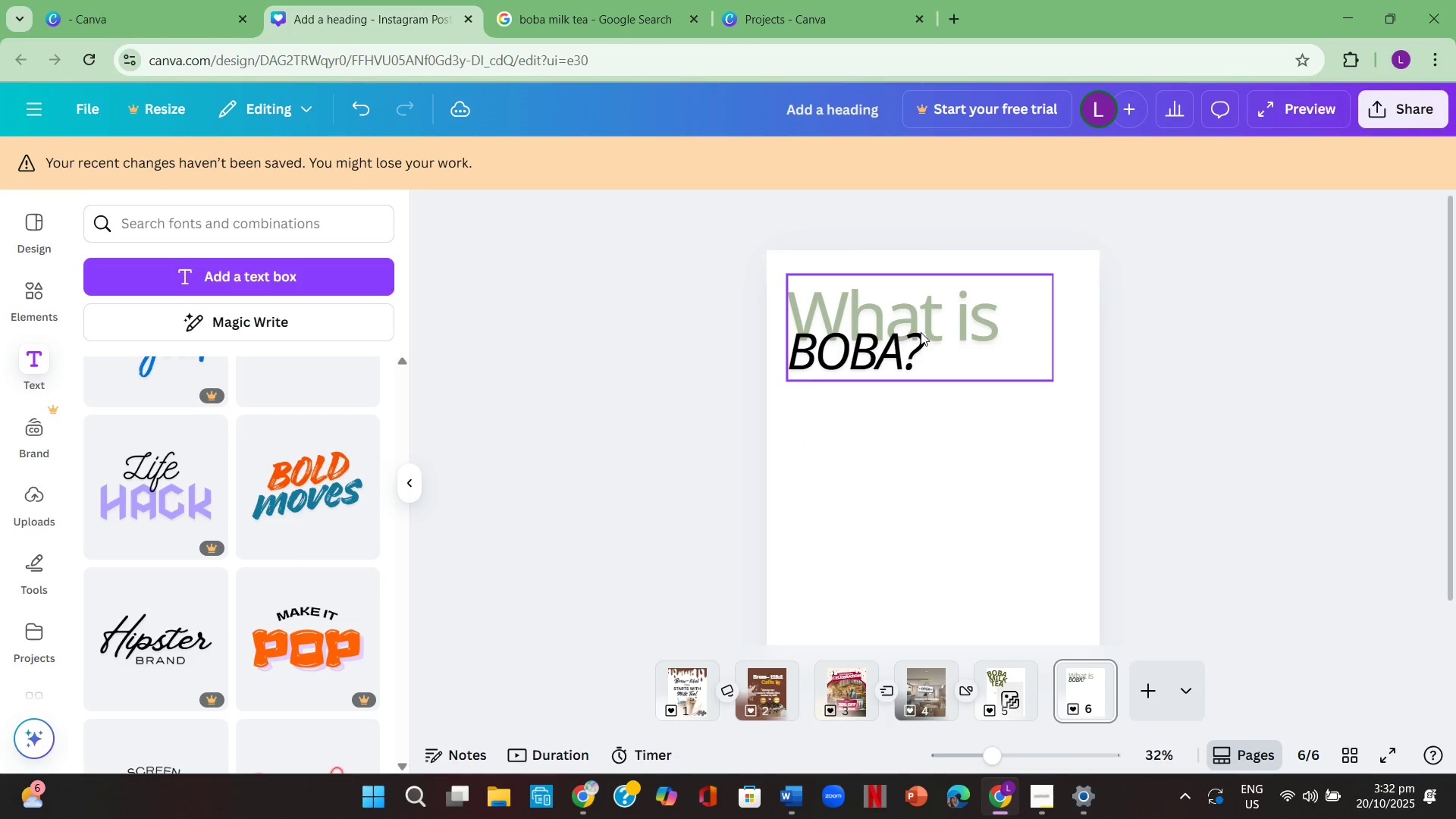 
left_click([921, 332])
 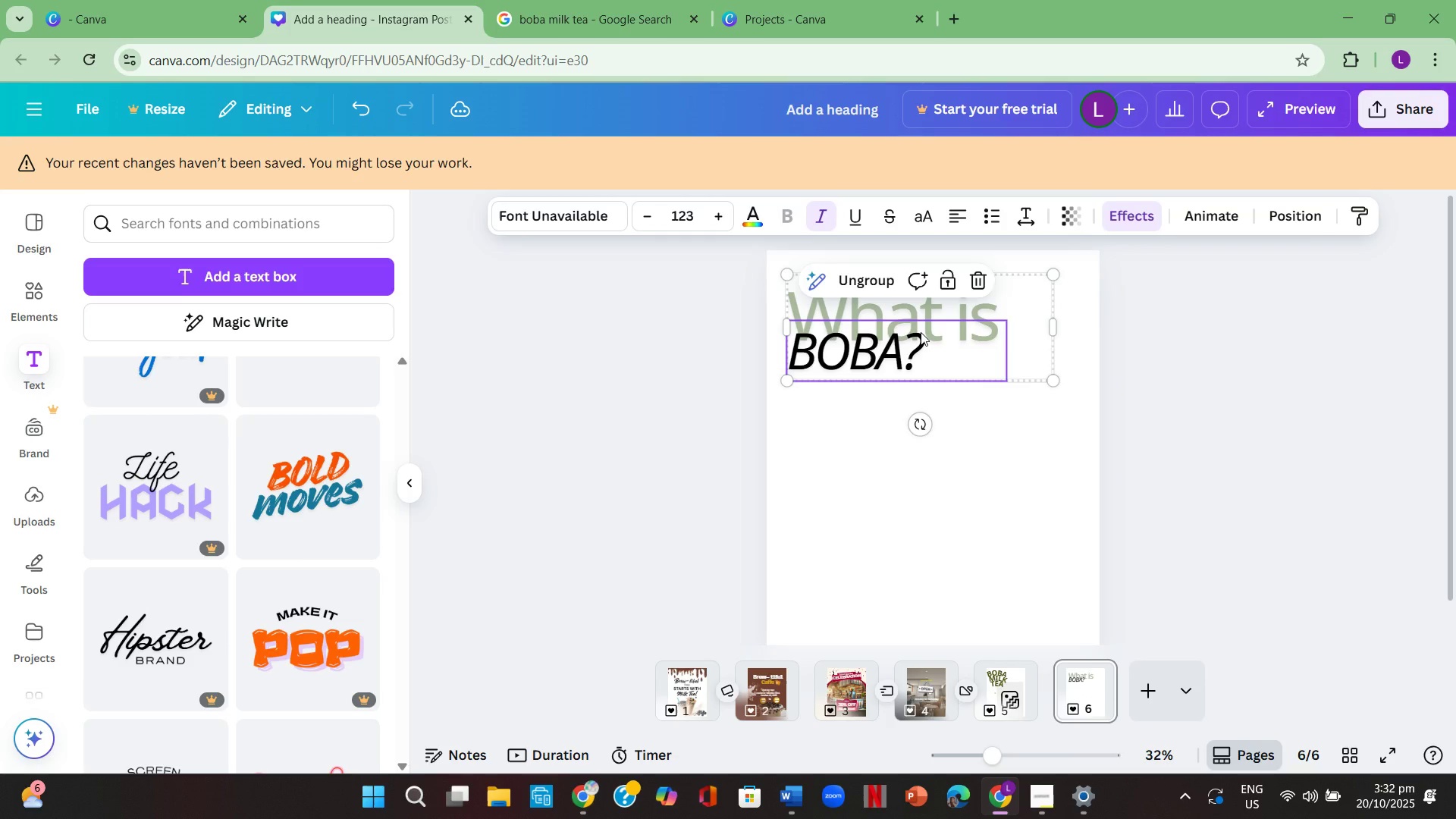 
key(Backspace)
 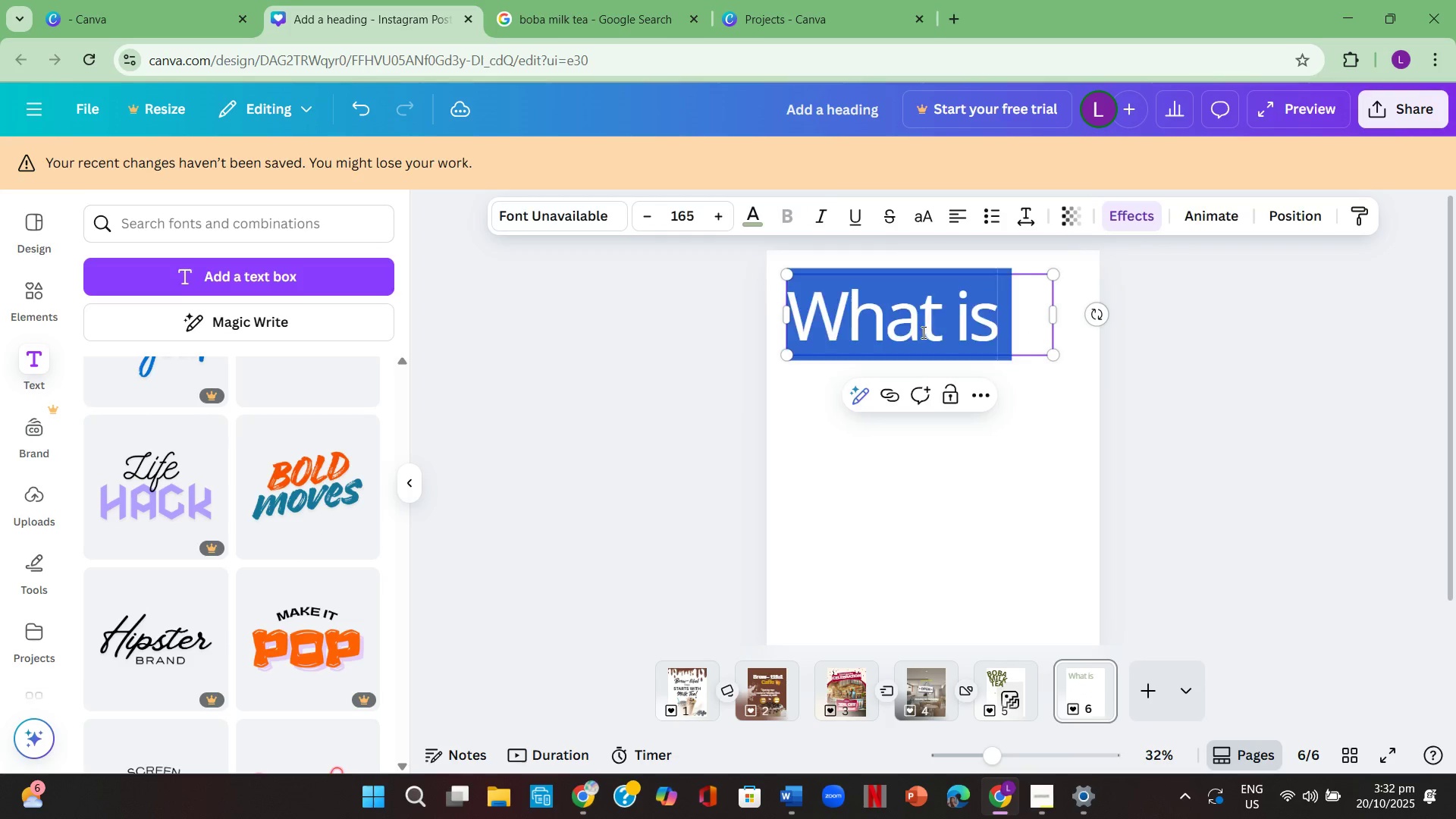 
key(Backspace)
 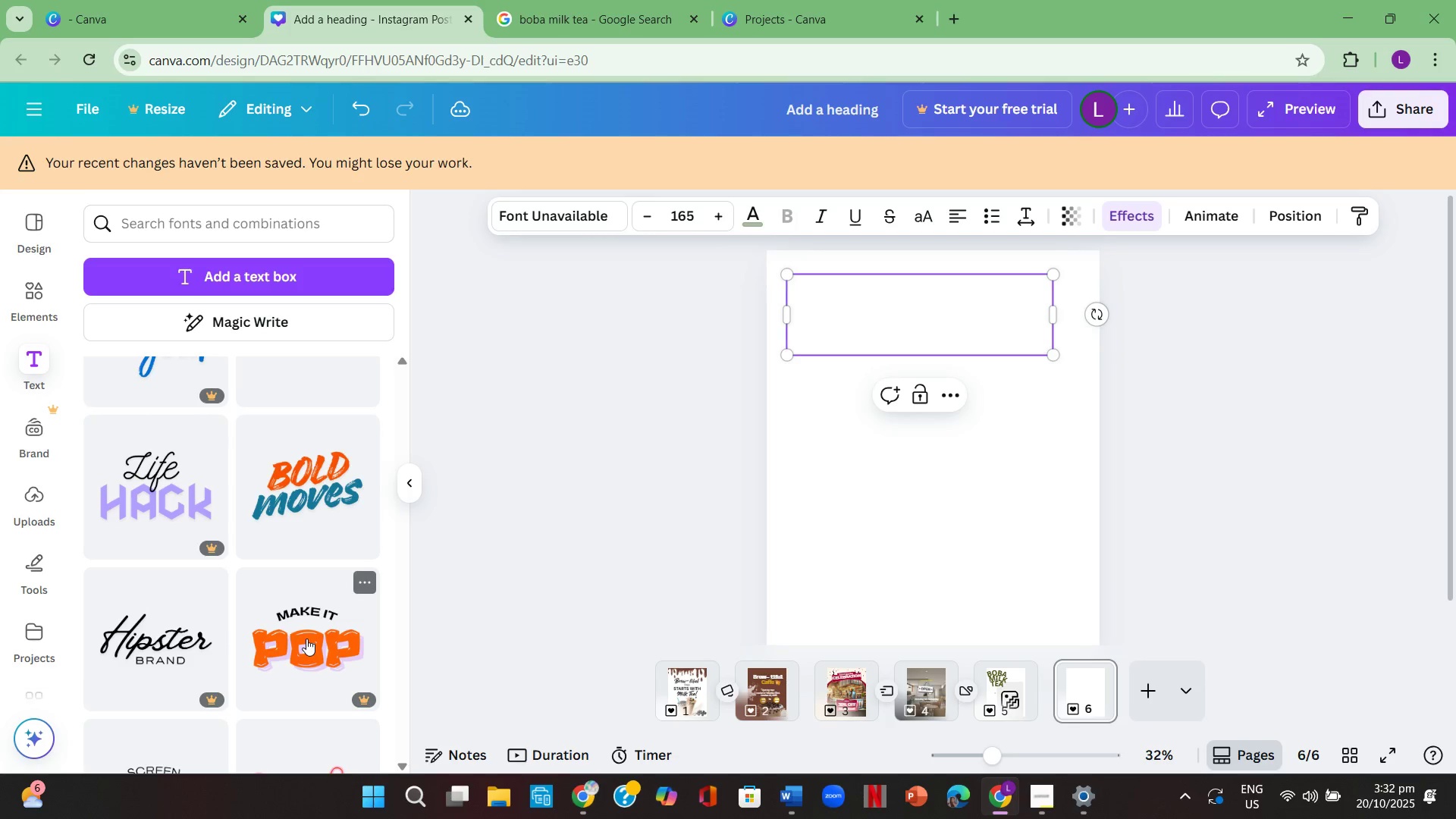 
scroll: coordinate [304, 633], scroll_direction: up, amount: 1.0
 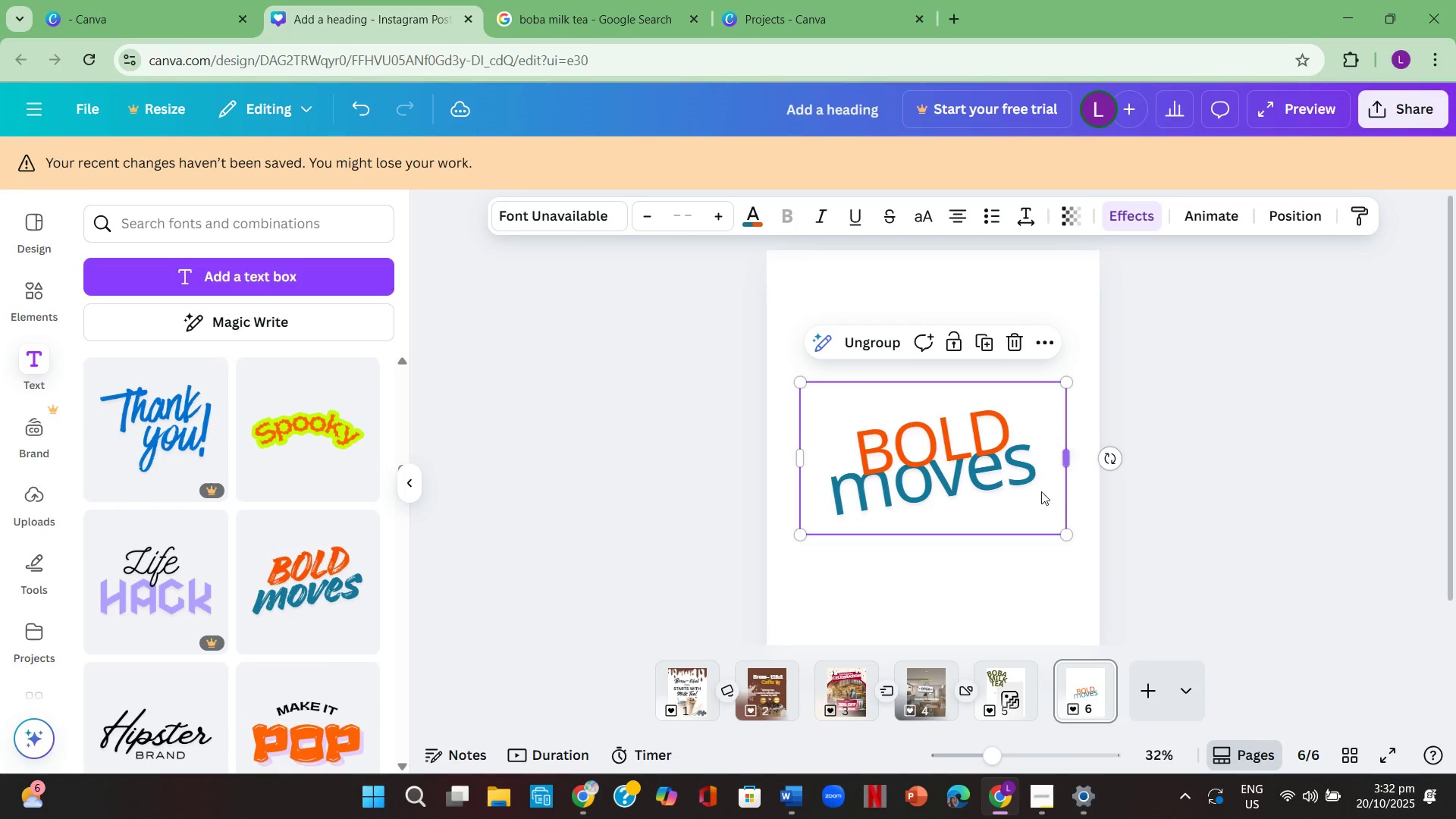 
left_click([981, 439])
 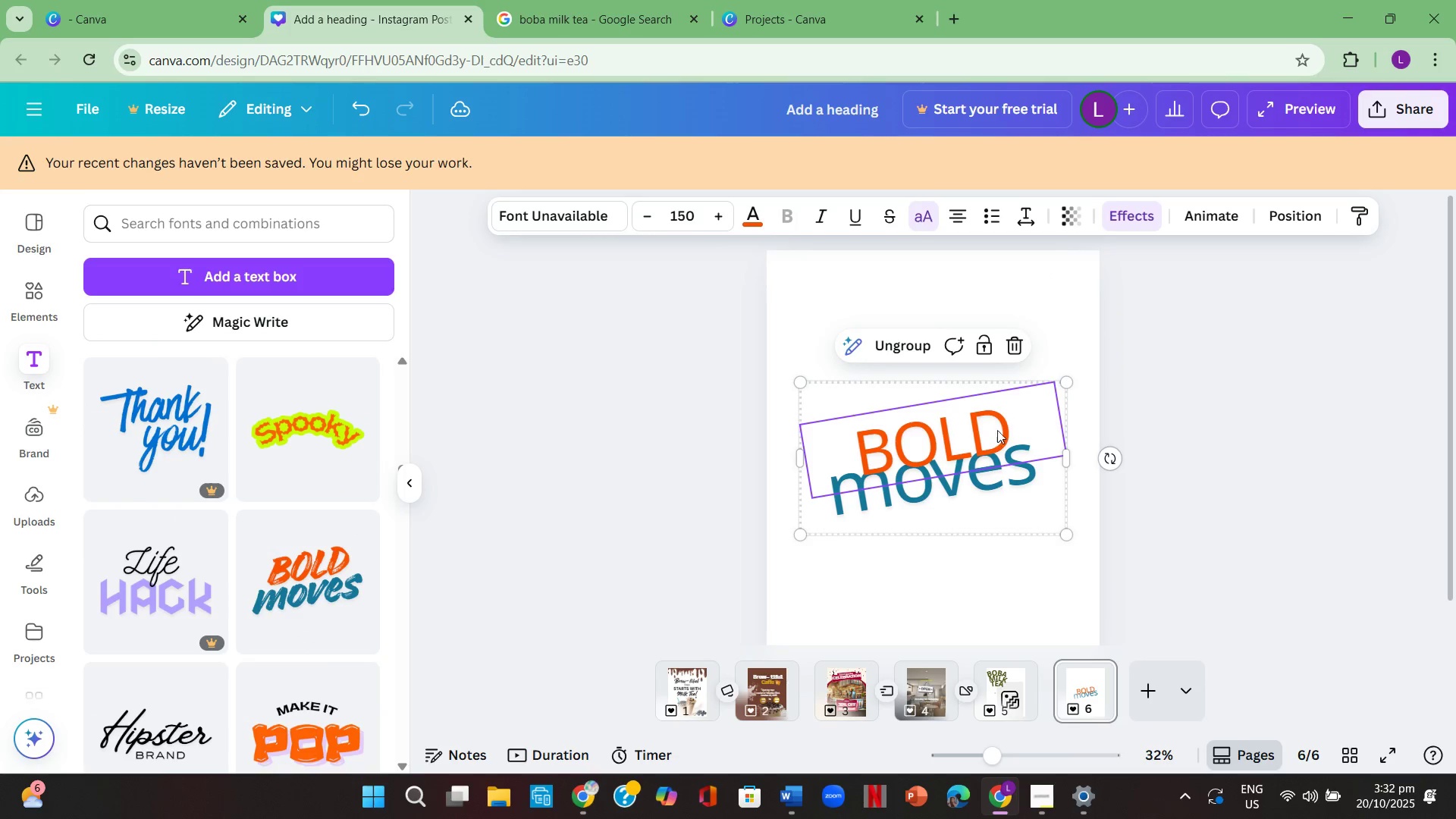 
double_click([999, 429])
 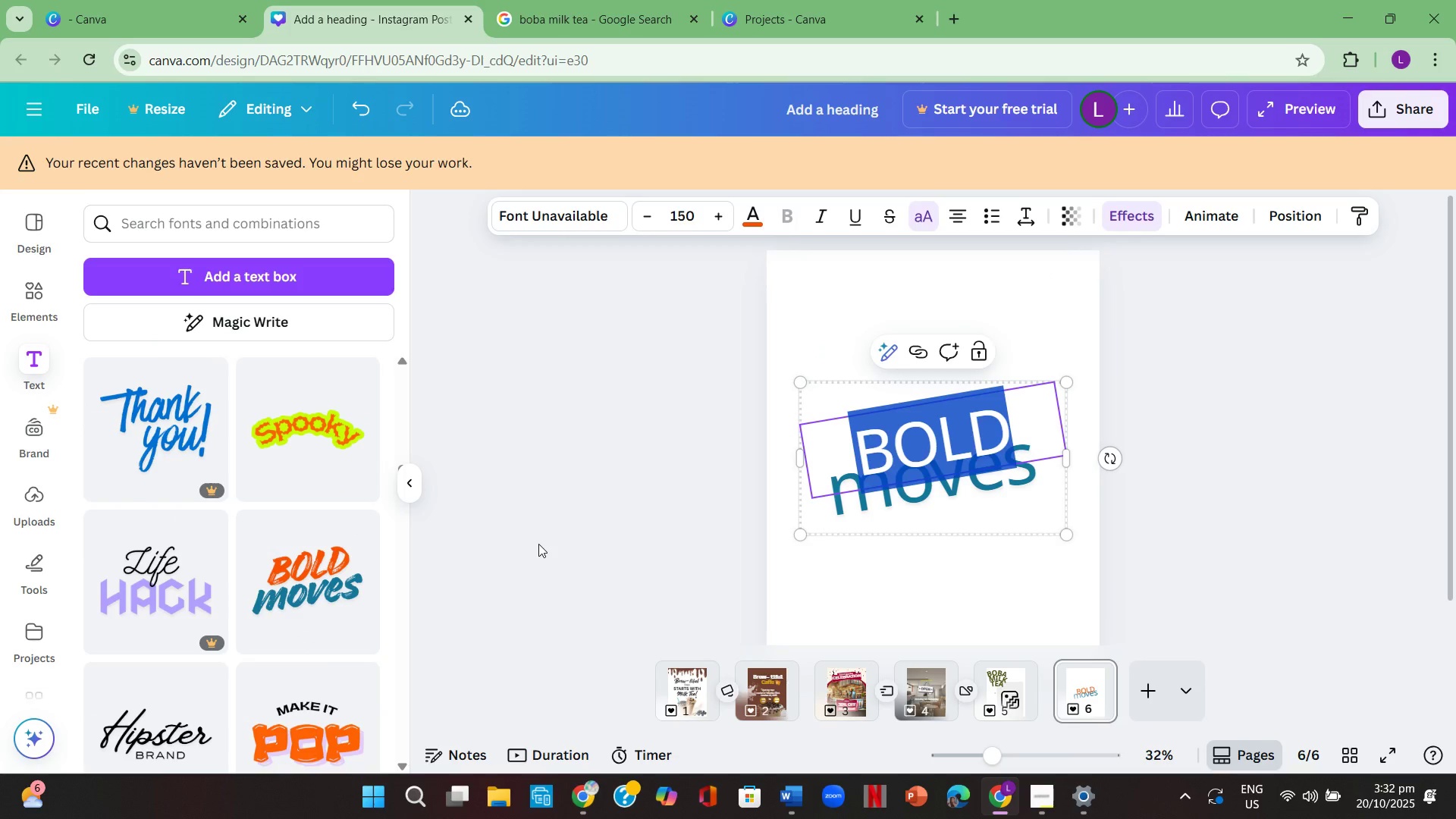 
scroll: coordinate [214, 478], scroll_direction: up, amount: 3.0
 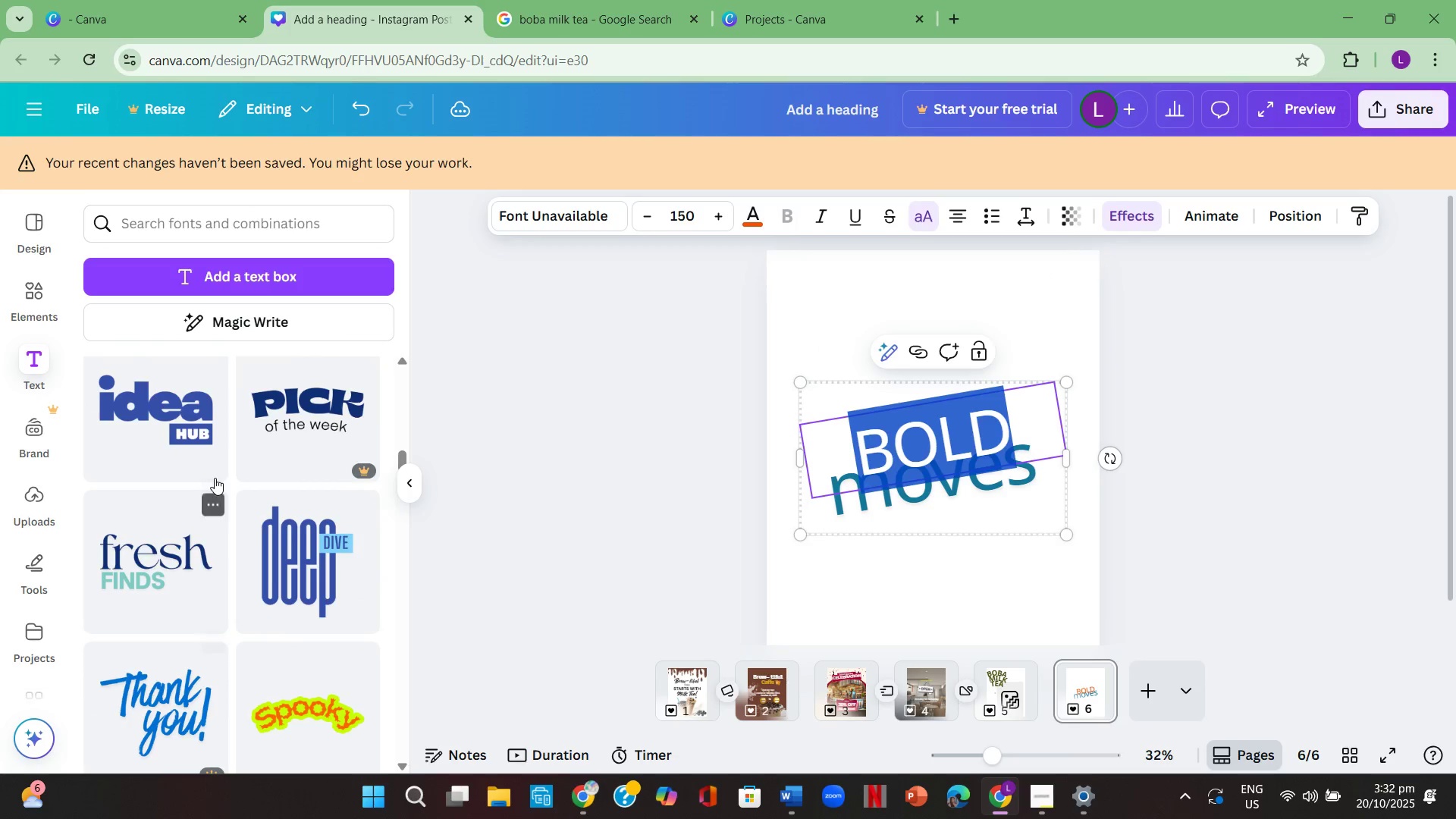 
scroll: coordinate [215, 478], scroll_direction: down, amount: 7.0
 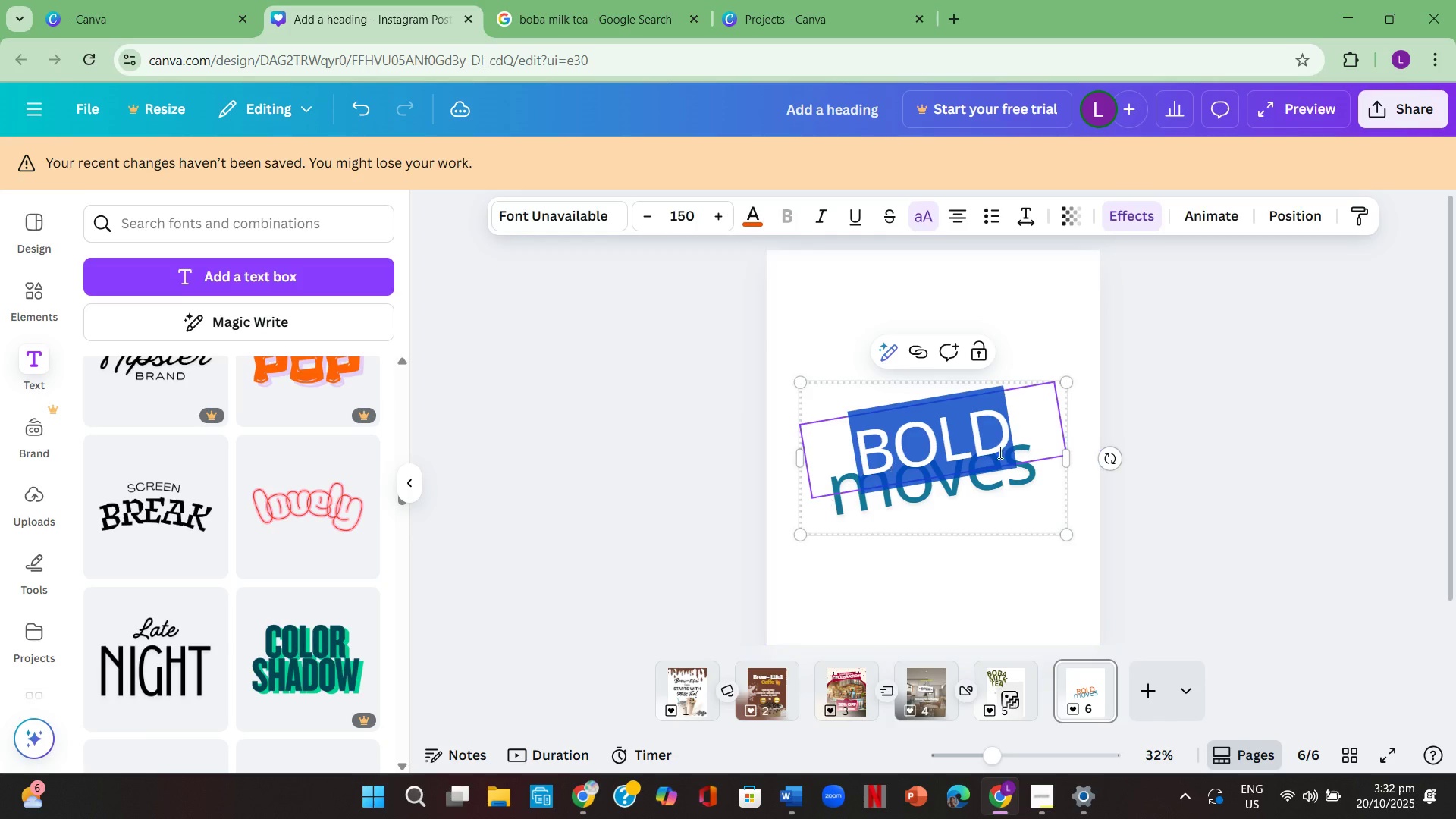 
left_click([1200, 451])
 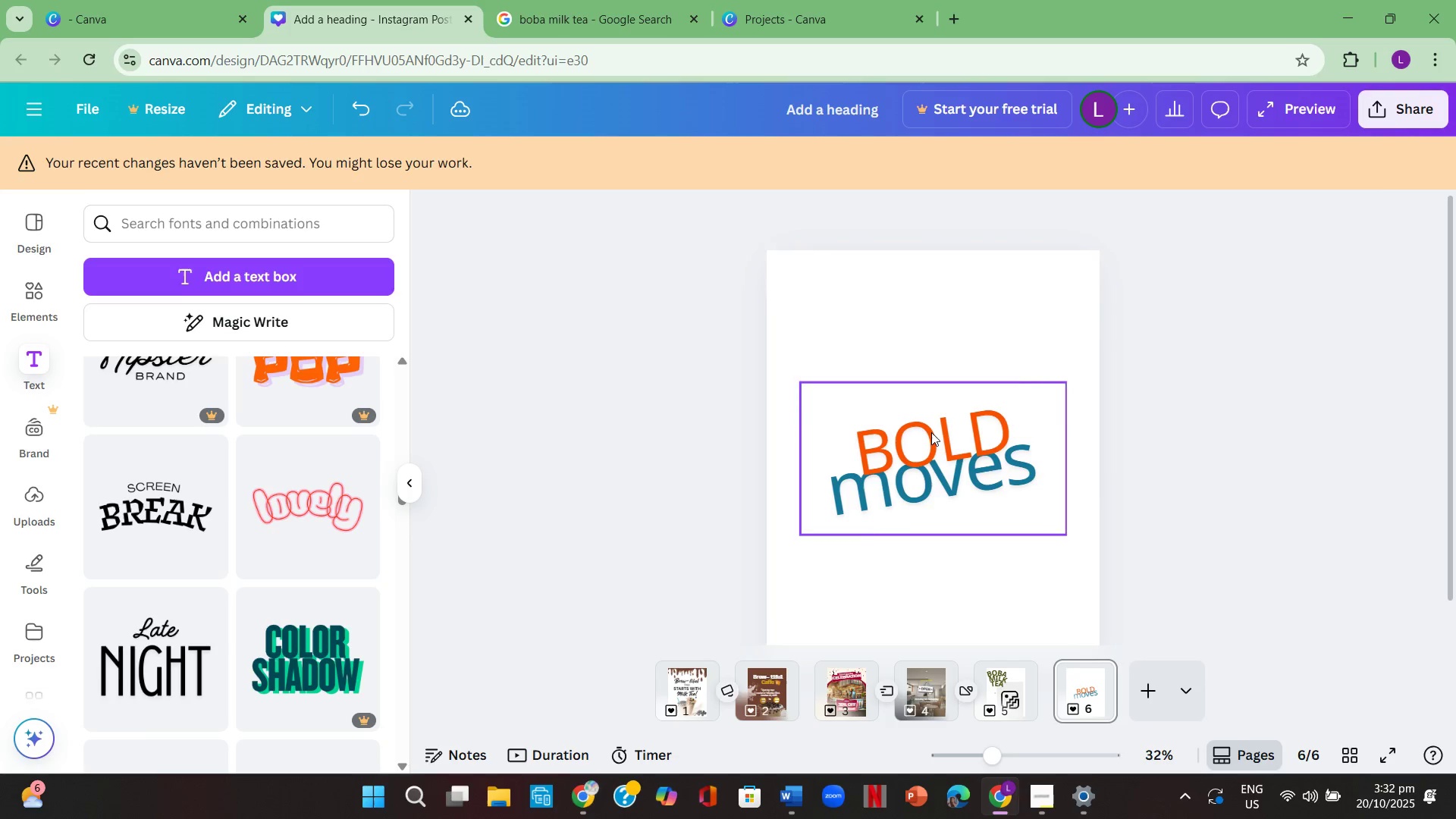 
left_click([931, 432])
 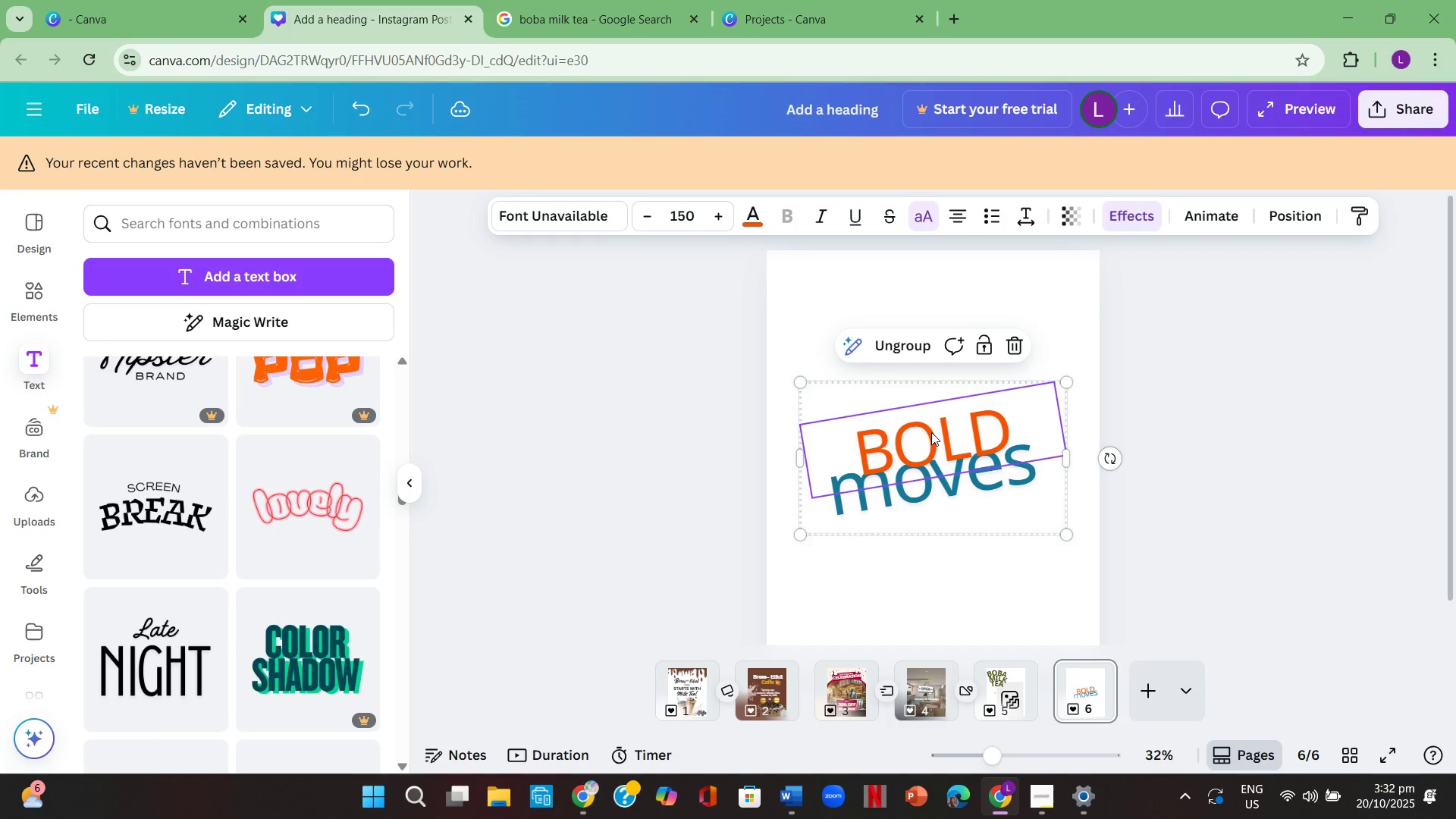 
key(Backspace)
 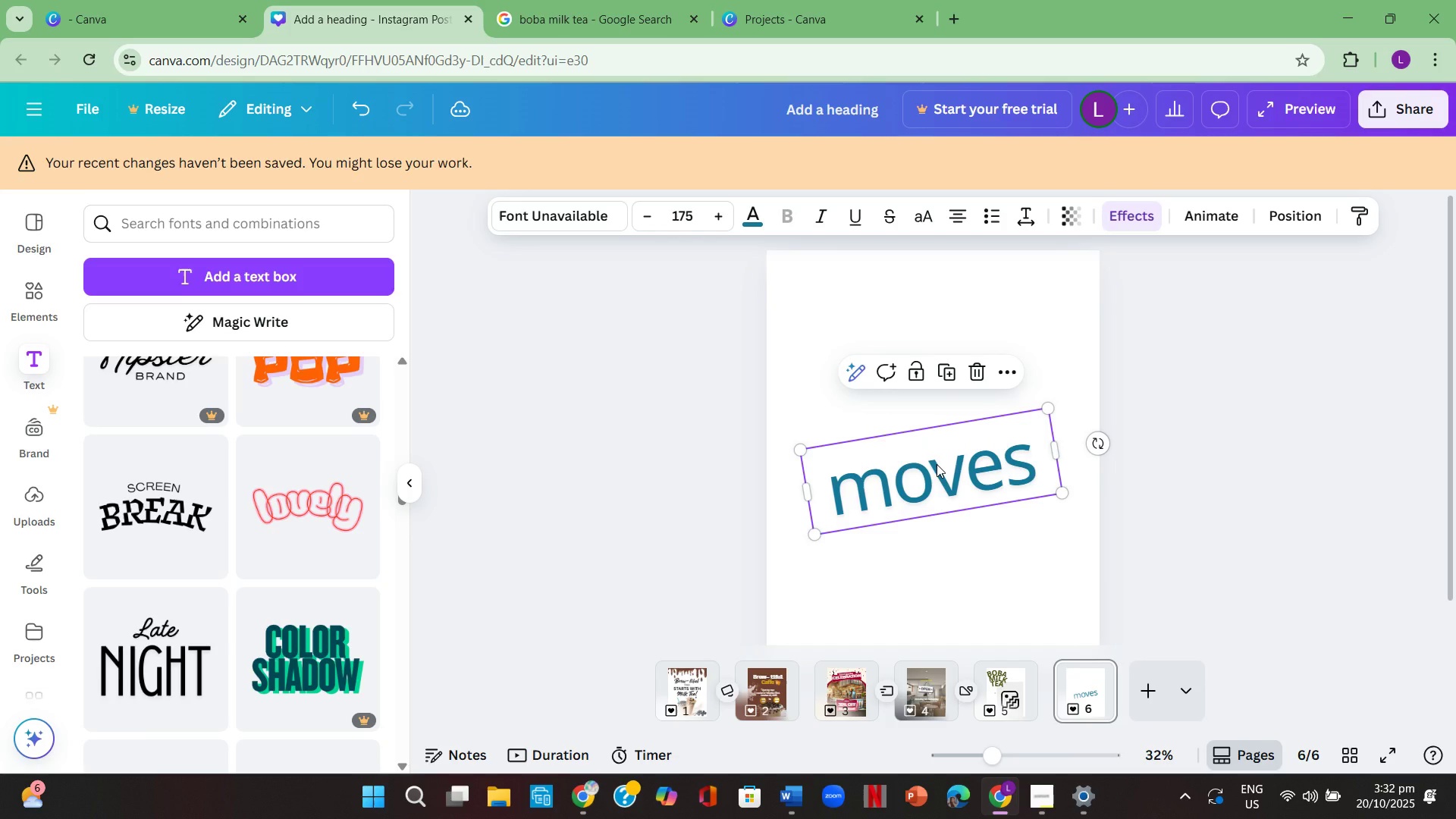 
left_click([937, 463])
 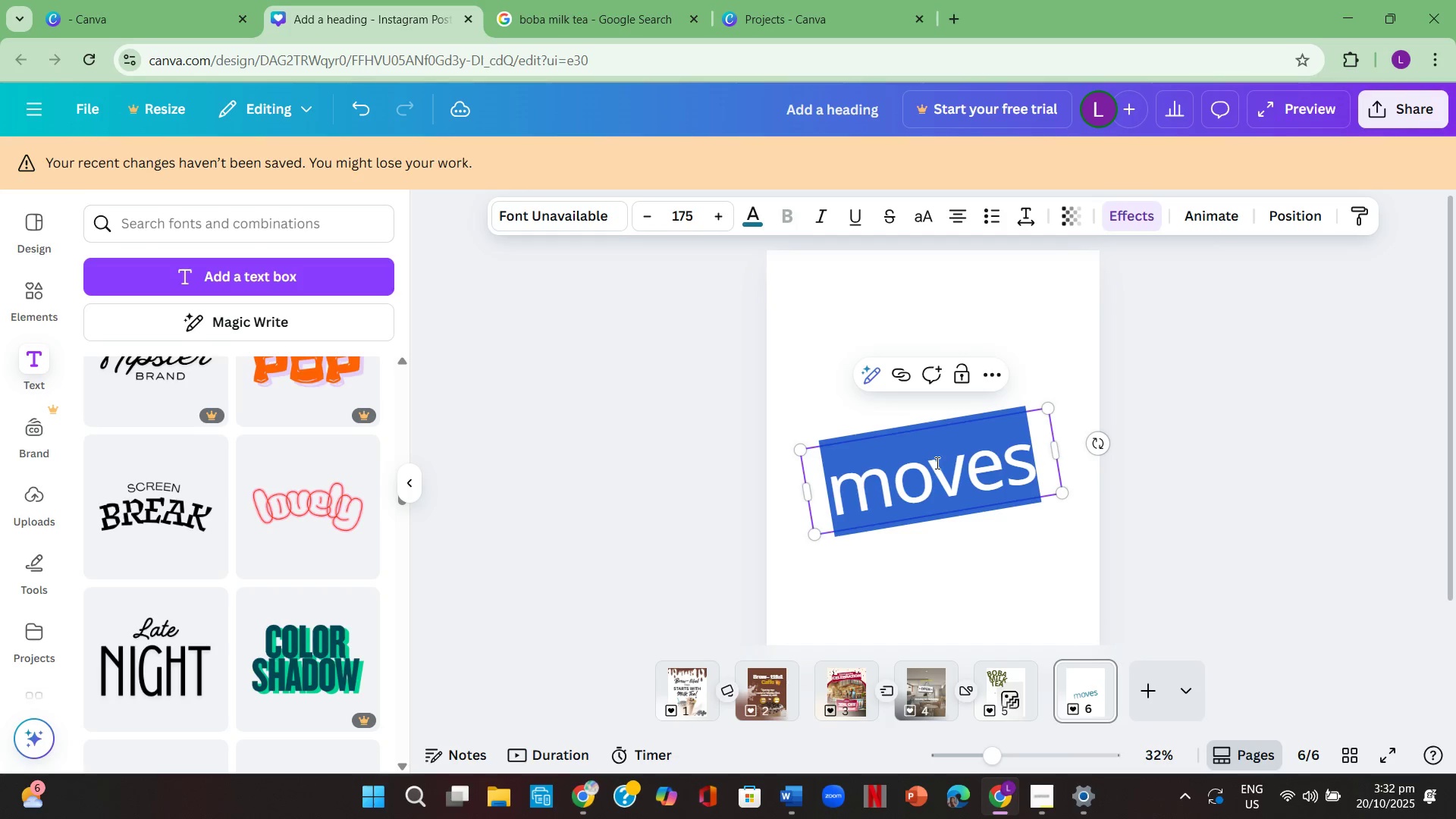 
key(Backspace)
 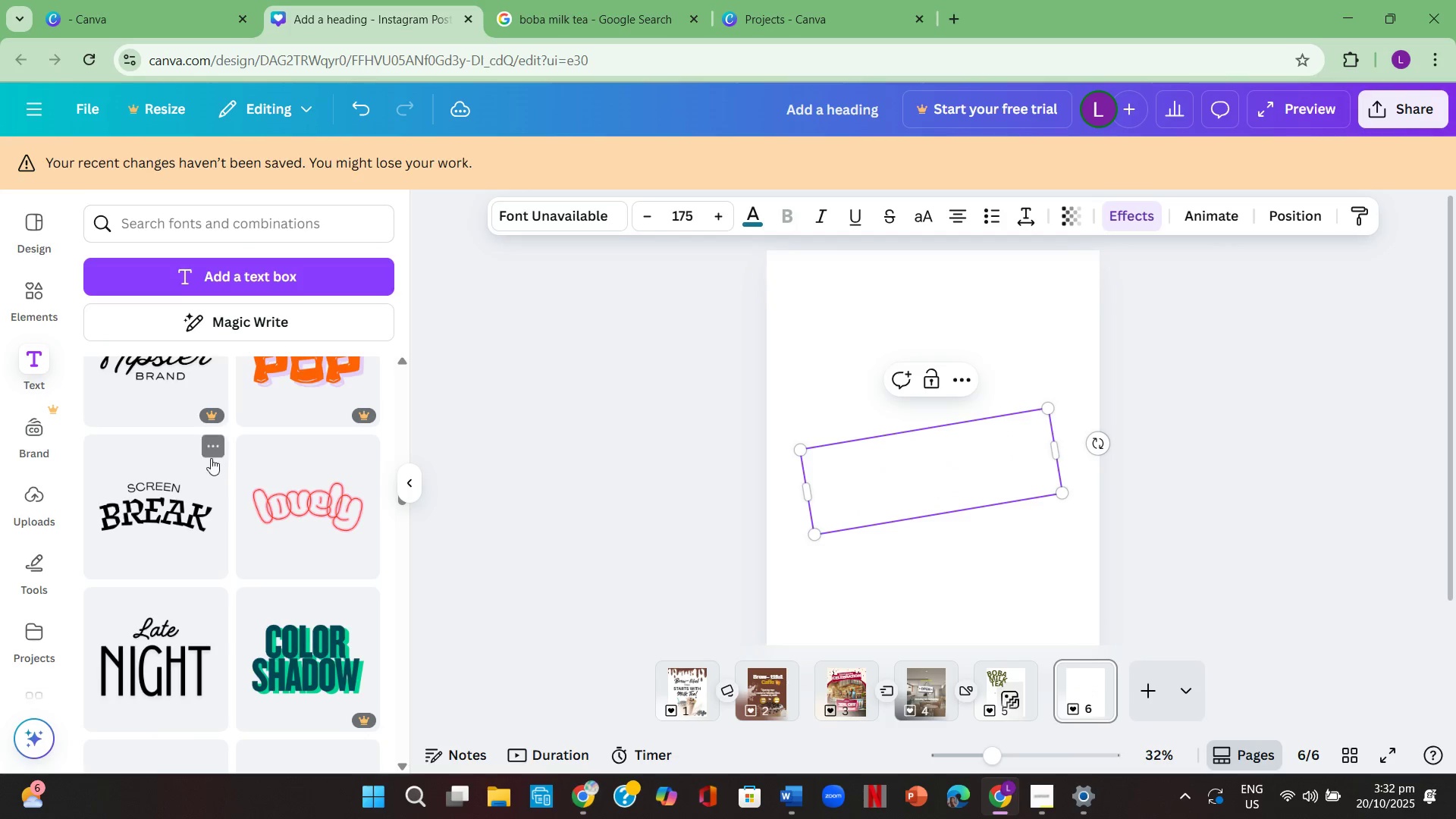 
scroll: coordinate [203, 504], scroll_direction: down, amount: 7.0
 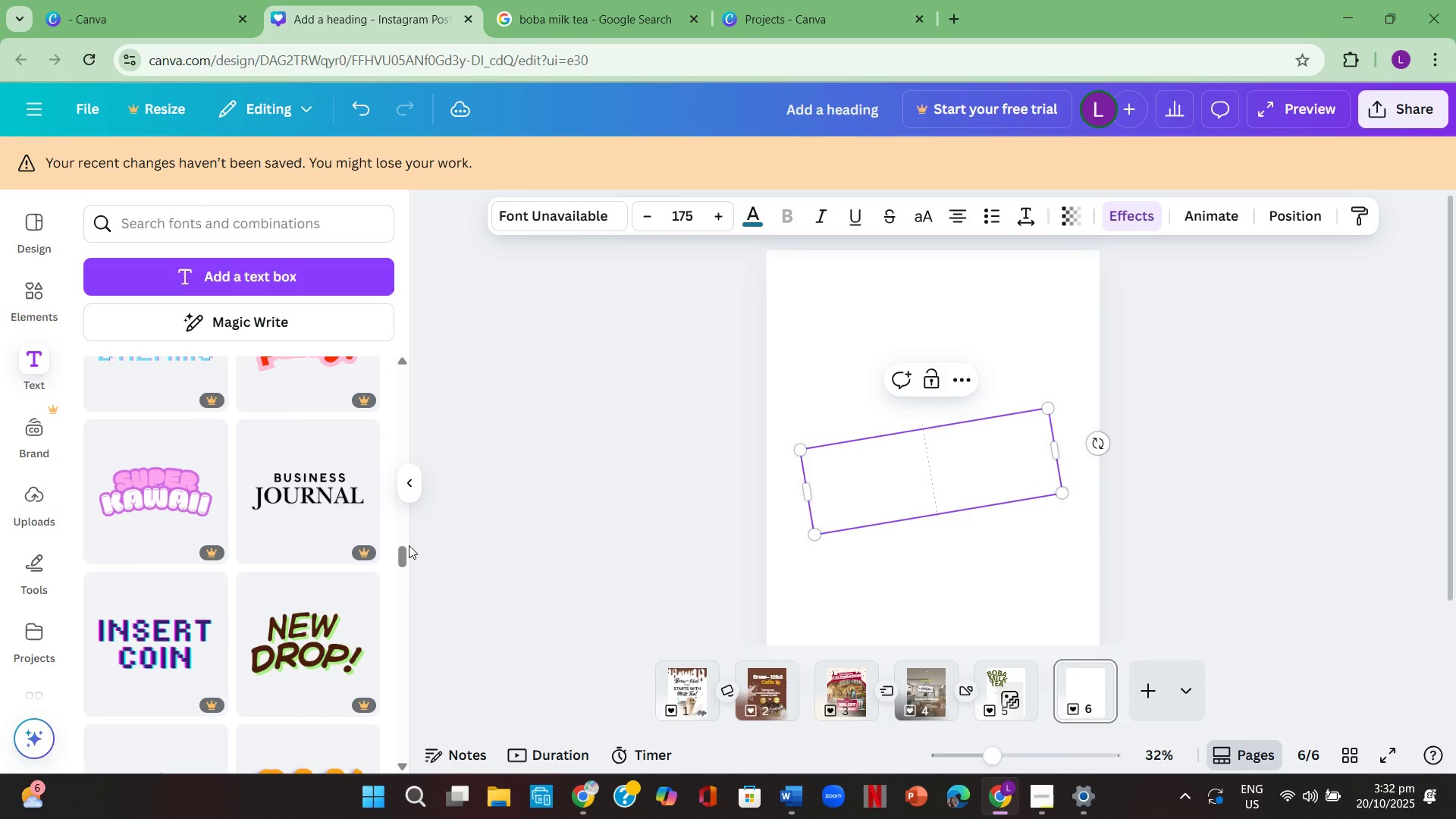 
left_click_drag(start_coordinate=[403, 551], to_coordinate=[443, 395])
 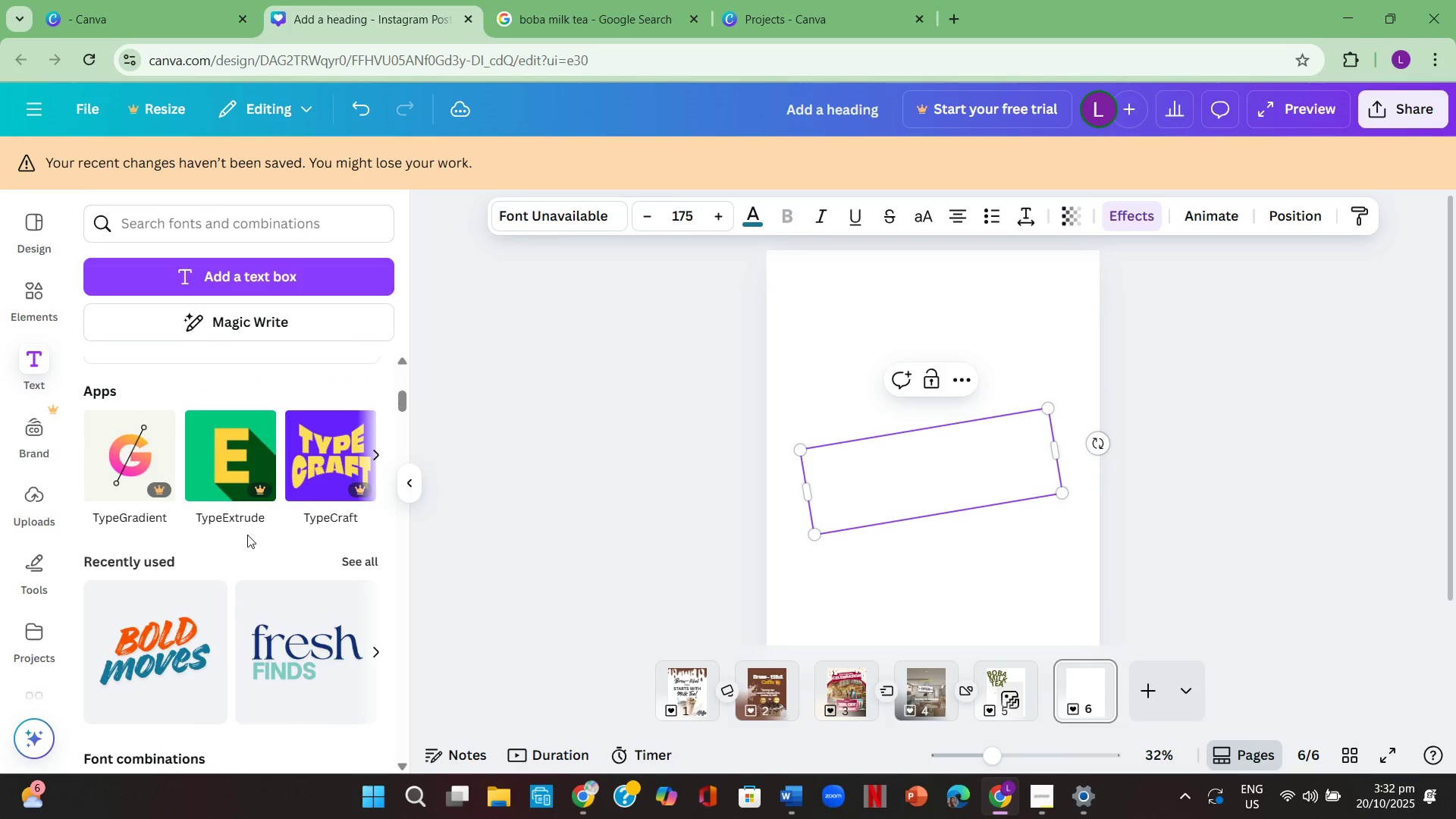 
scroll: coordinate [205, 552], scroll_direction: up, amount: 5.0
 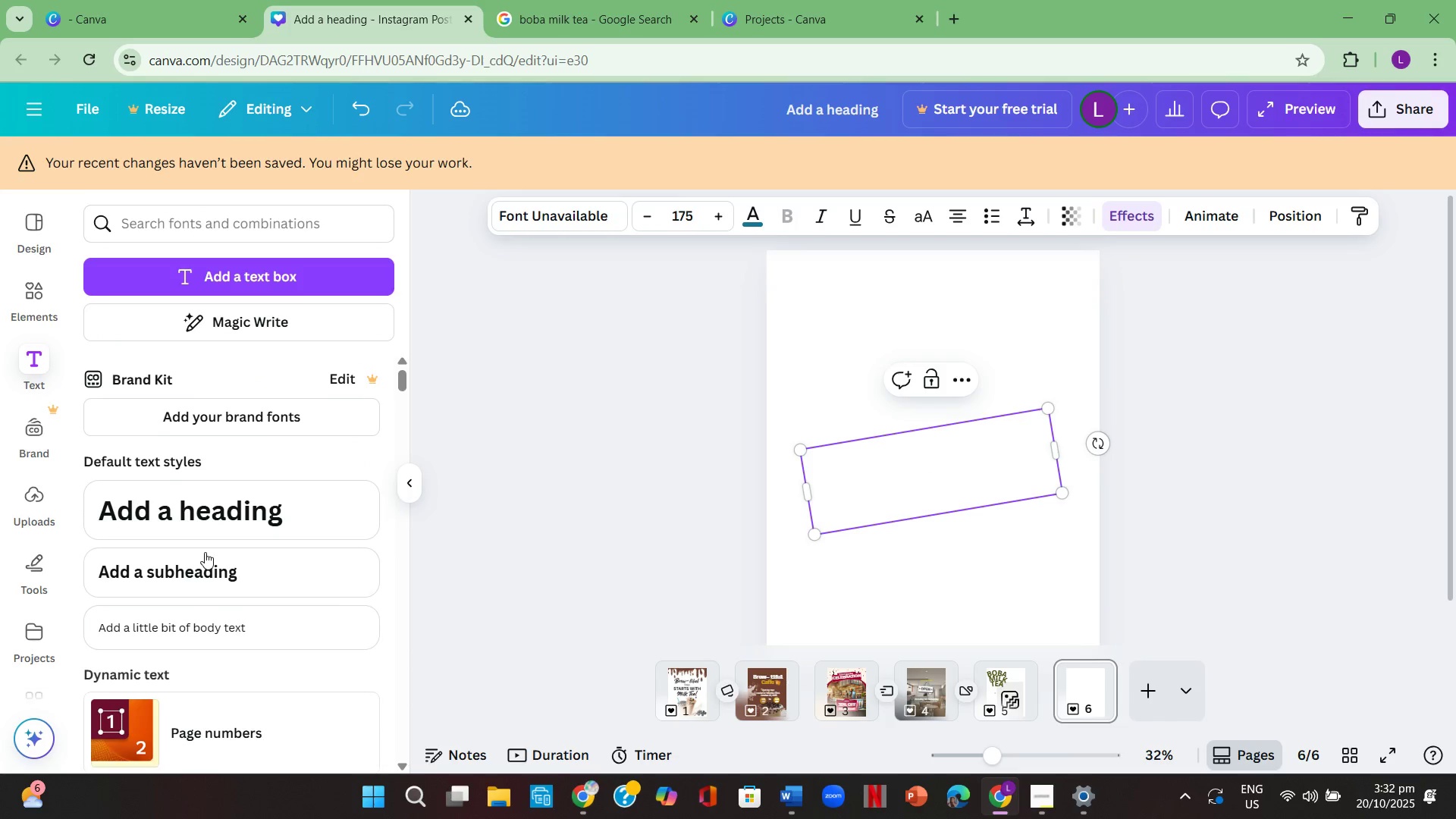 
scroll: coordinate [205, 552], scroll_direction: down, amount: 2.0
 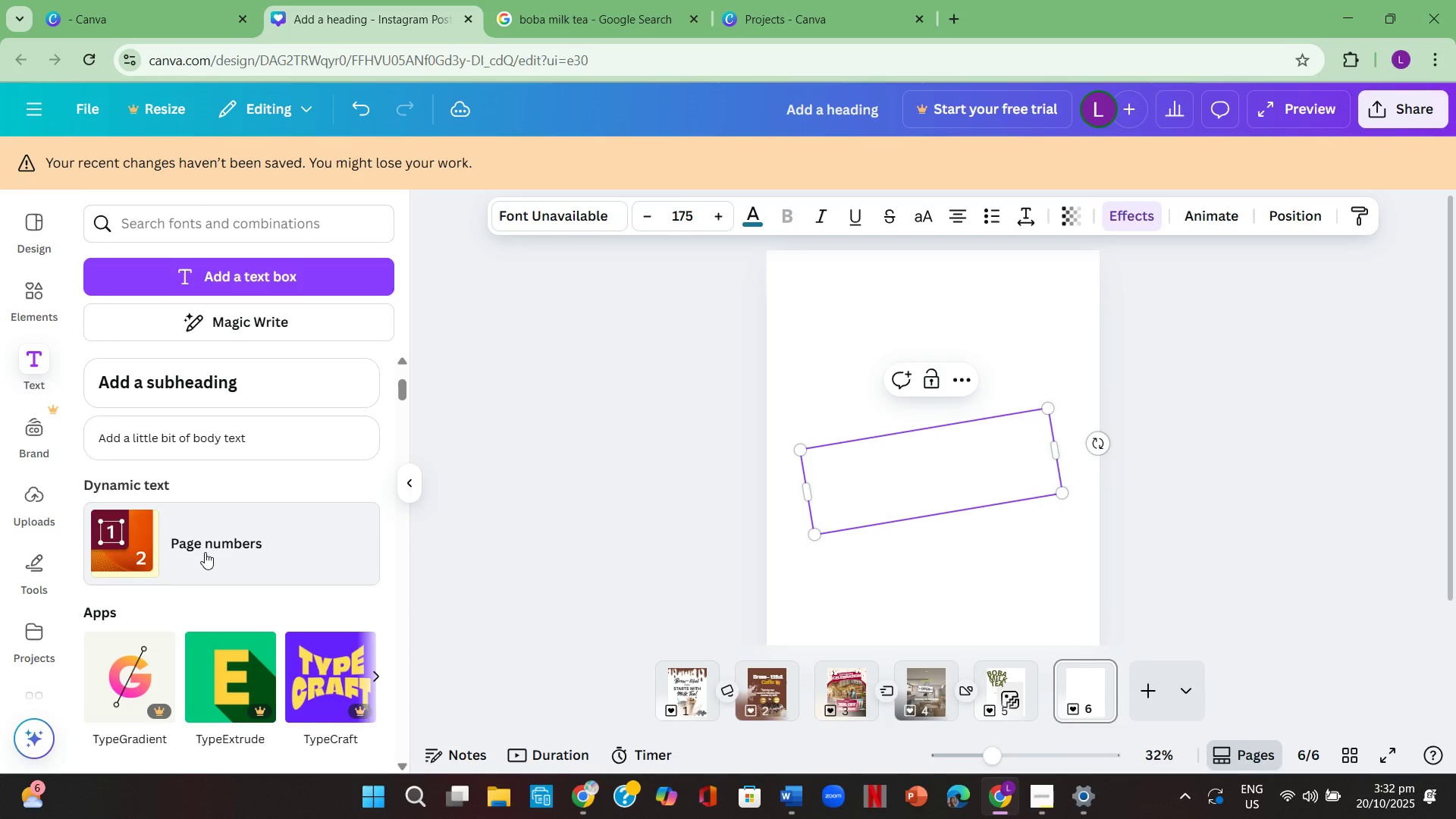 
scroll: coordinate [205, 552], scroll_direction: up, amount: 1.0
 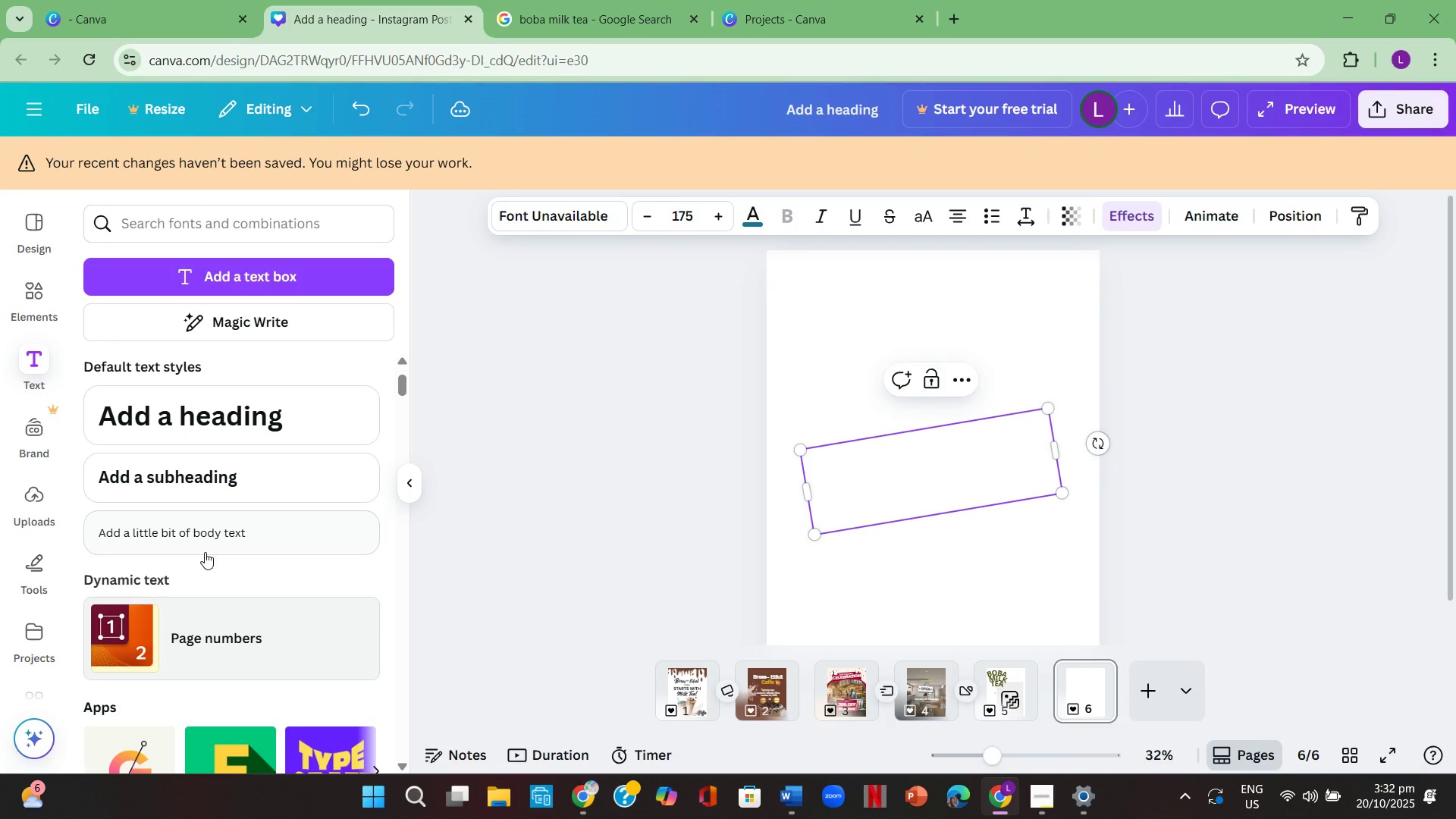 
scroll: coordinate [222, 540], scroll_direction: down, amount: 9.0
 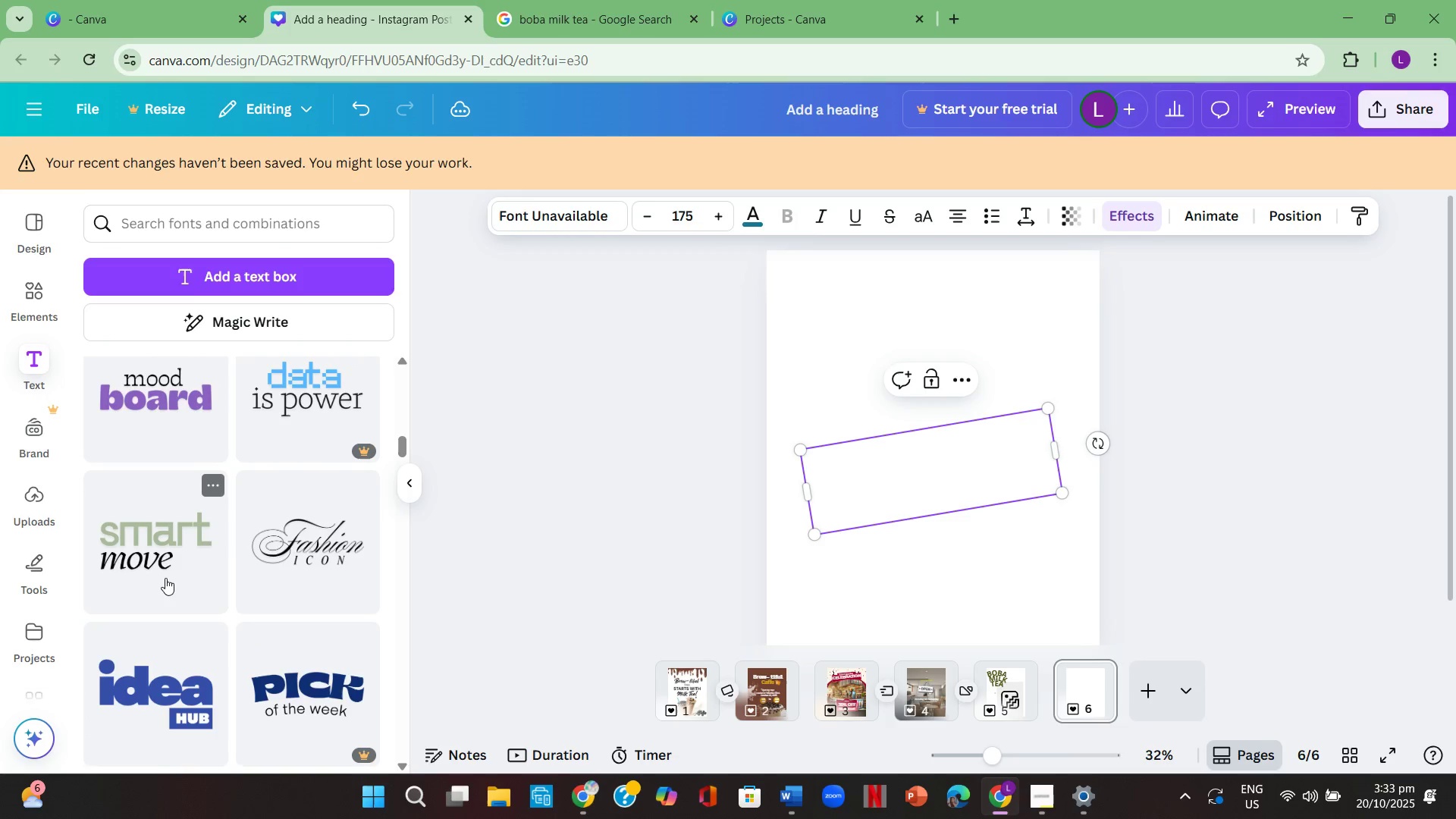 
left_click([165, 578])
 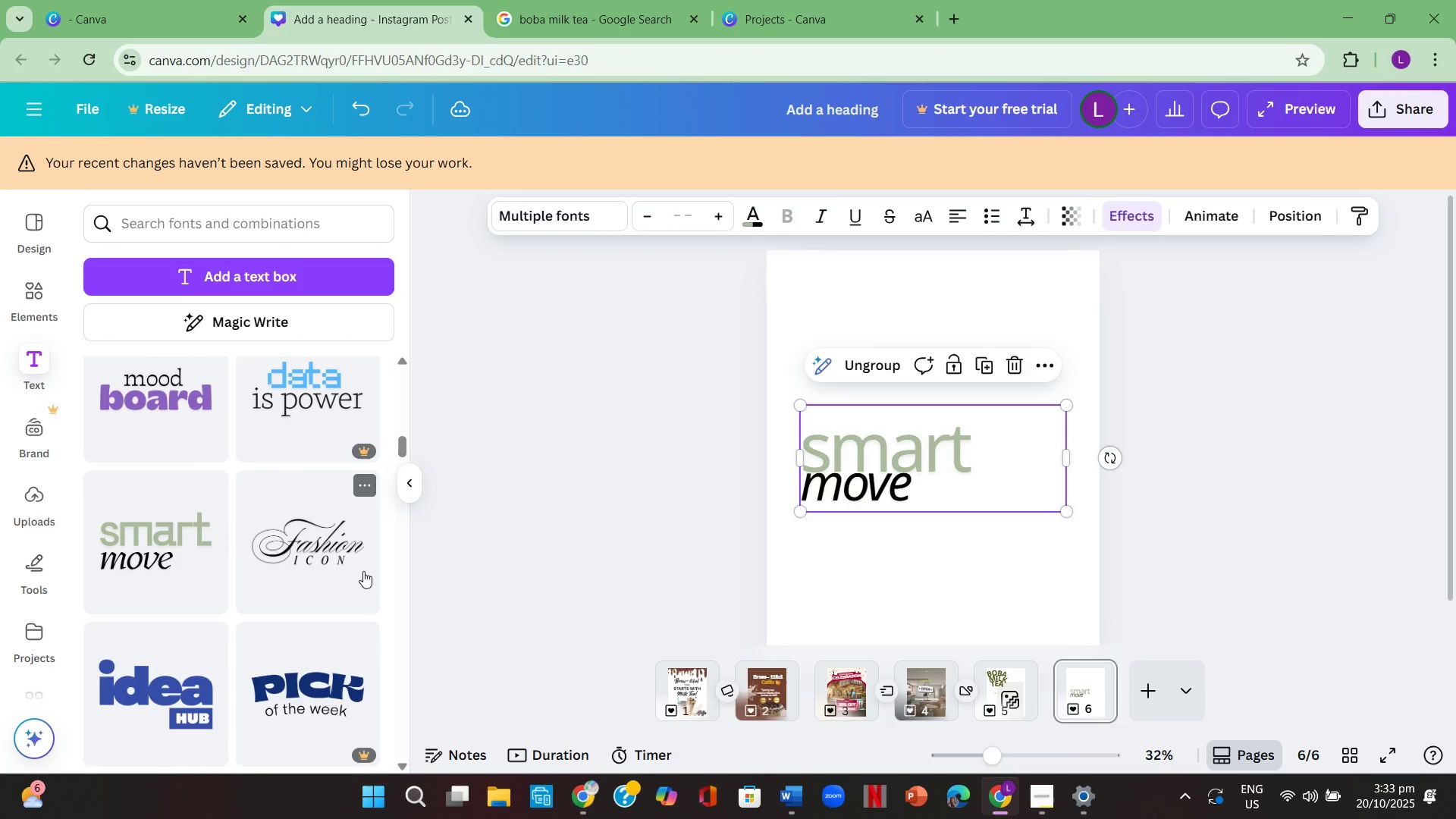 
left_click([357, 587])
 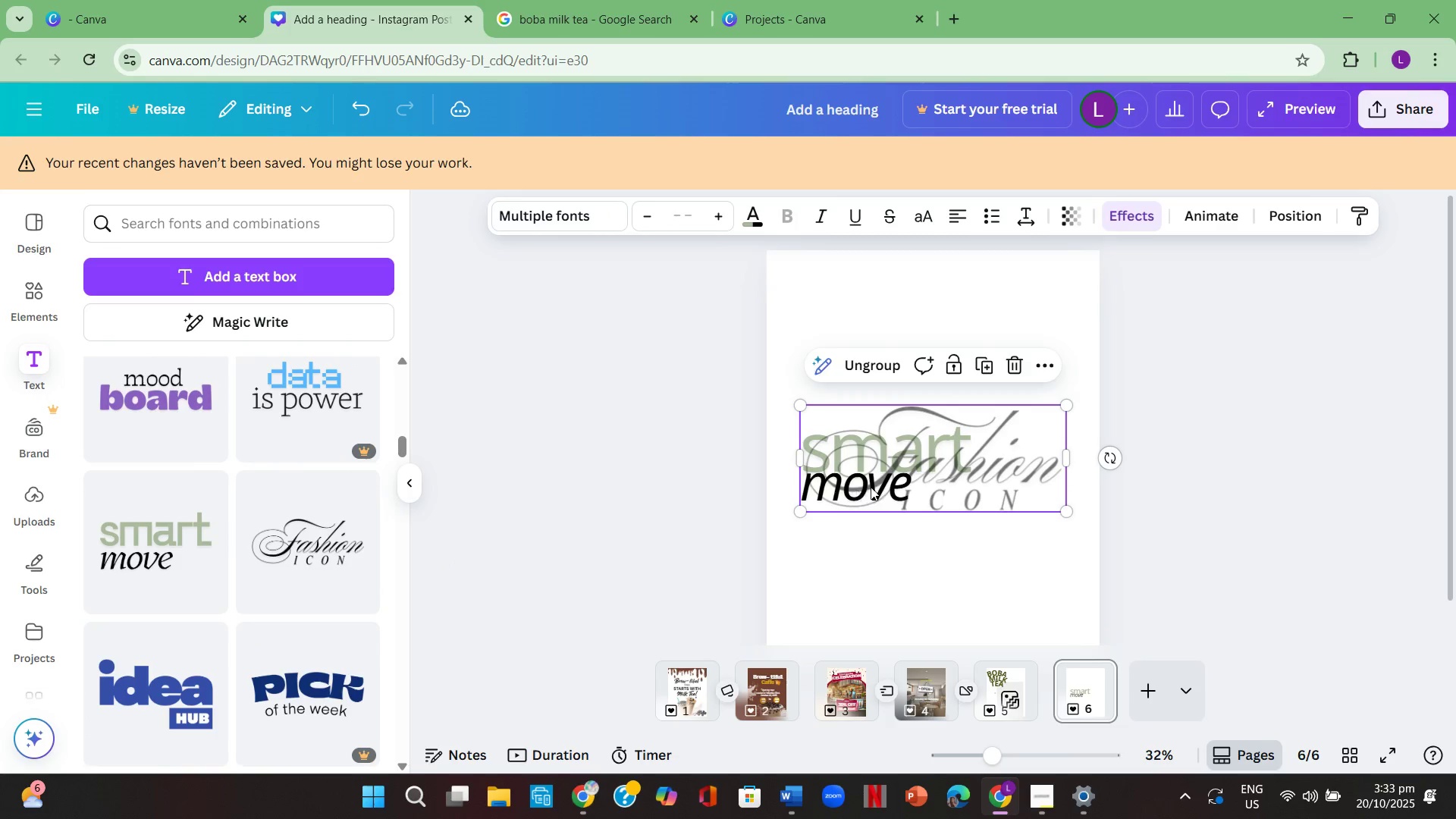 
left_click_drag(start_coordinate=[1016, 429], to_coordinate=[1043, 332])
 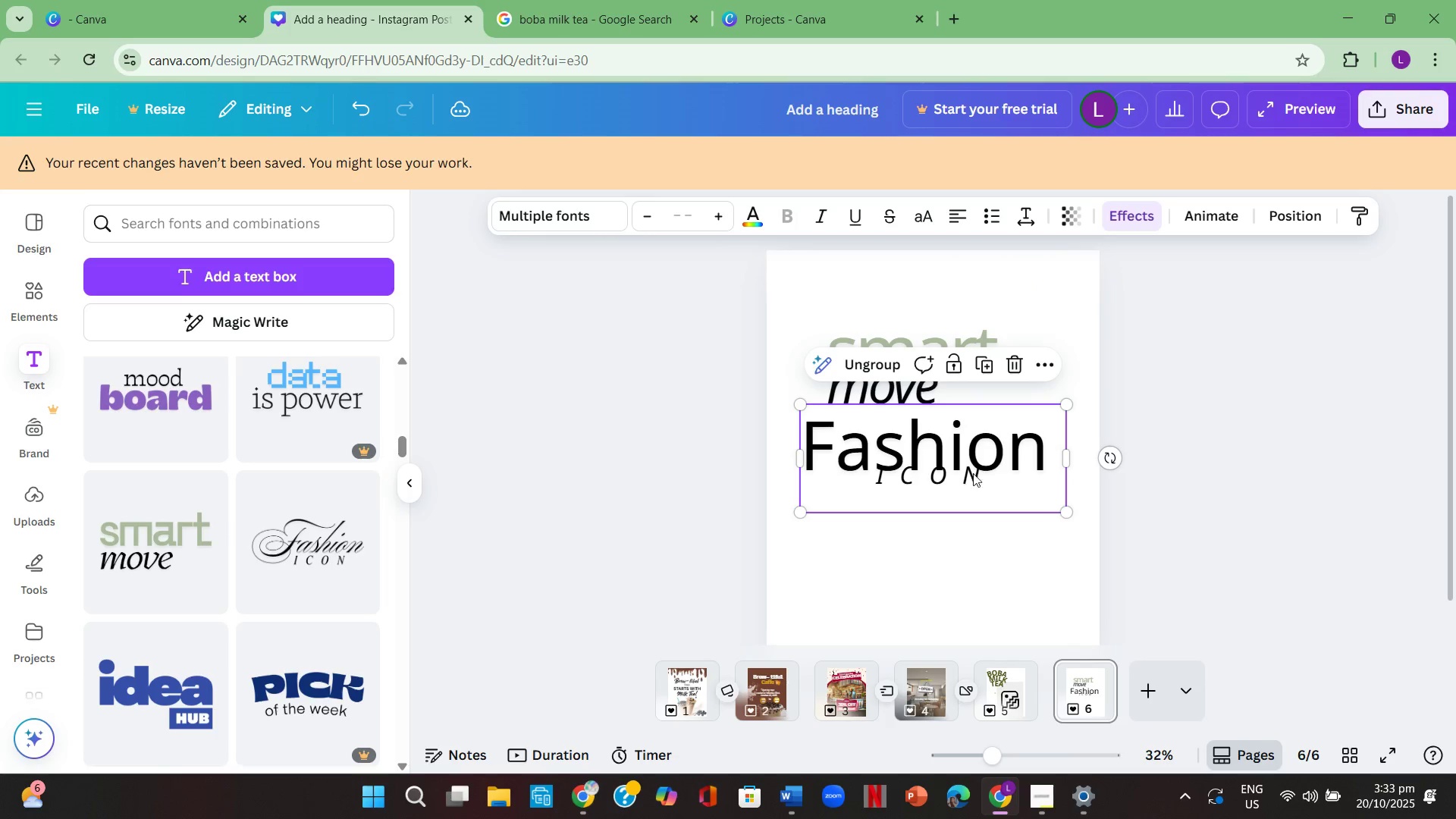 
left_click([1100, 610])
 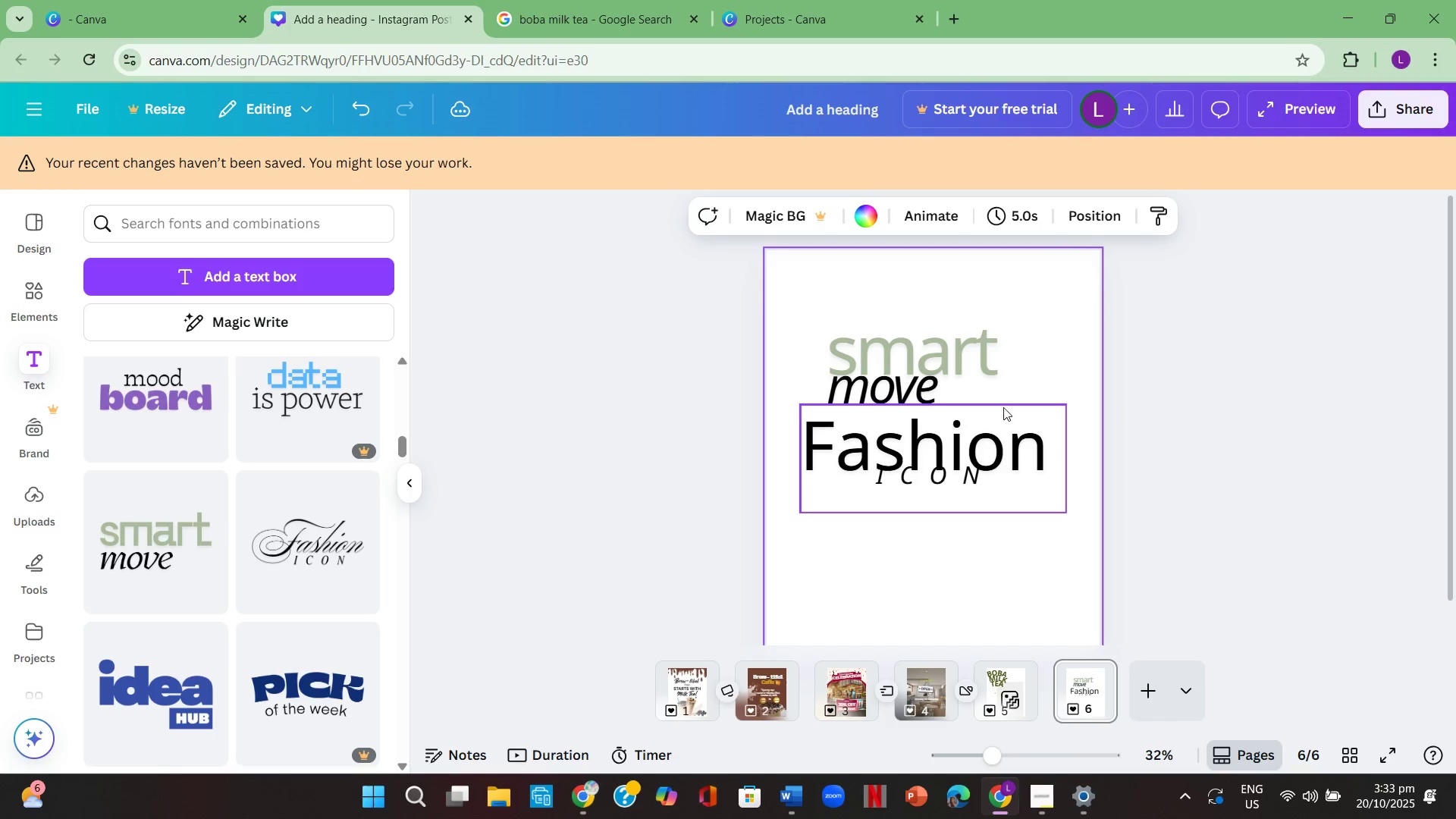 
left_click([922, 359])
 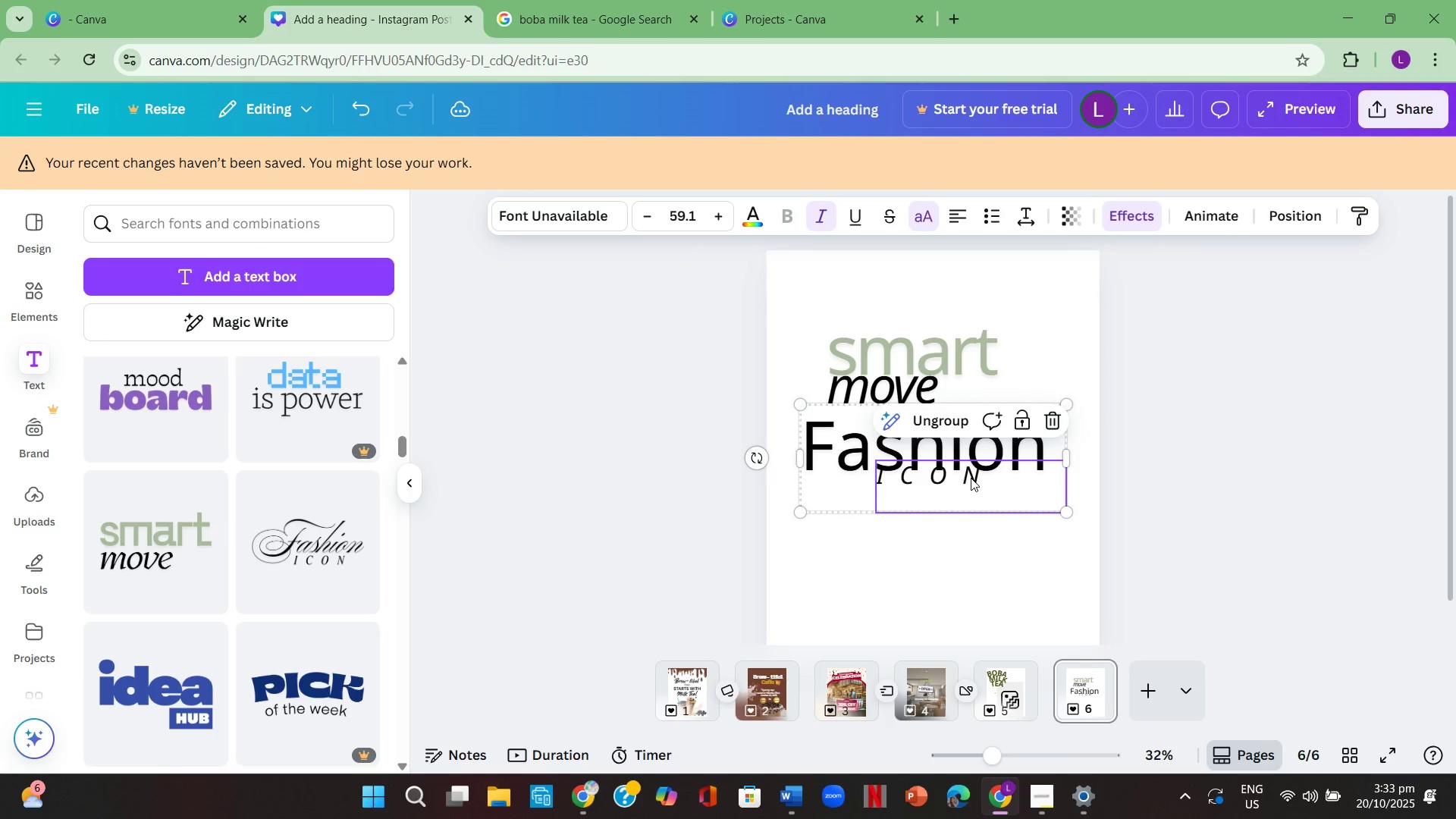 
double_click([971, 478])
 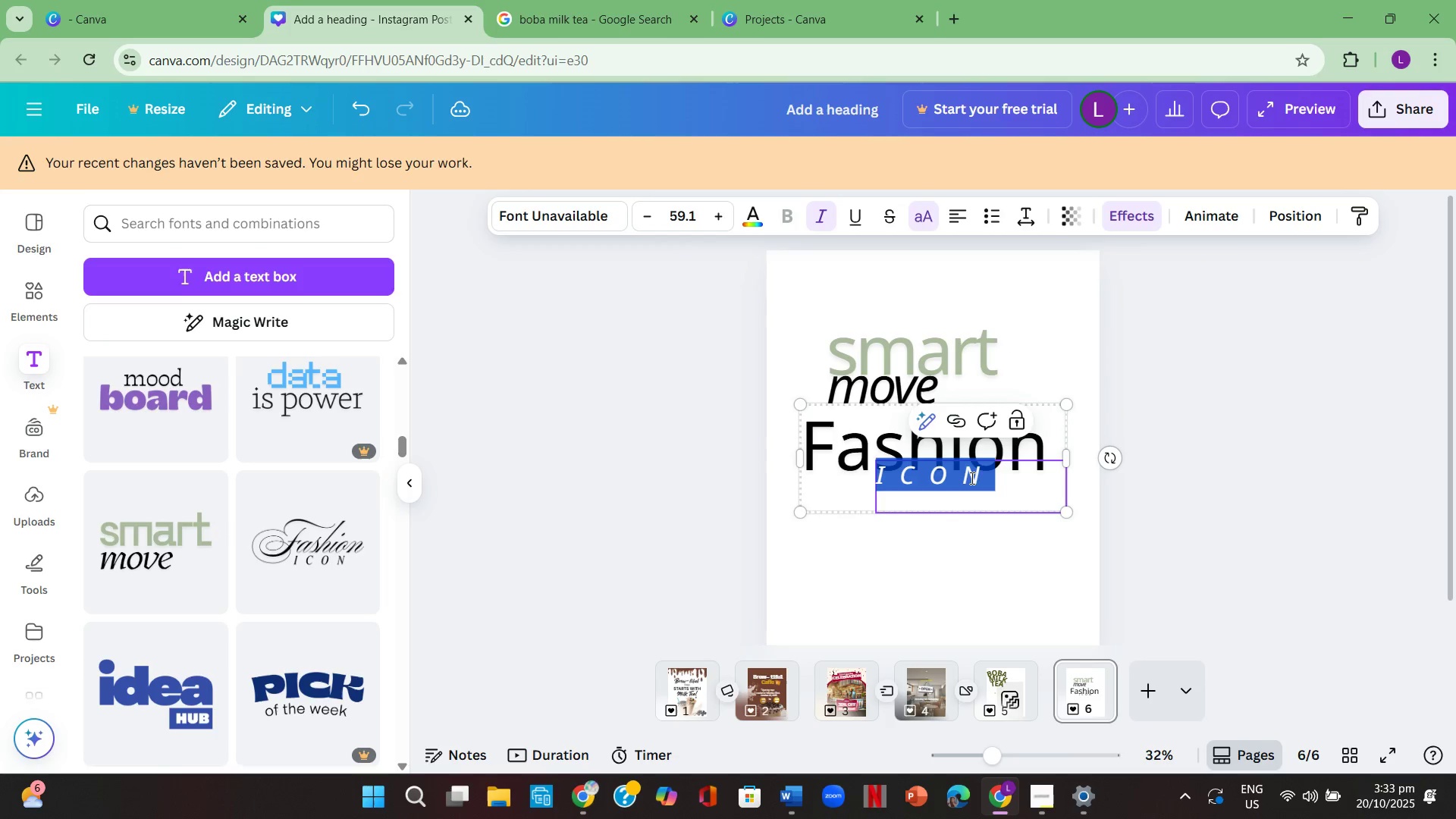 
triple_click([971, 478])
 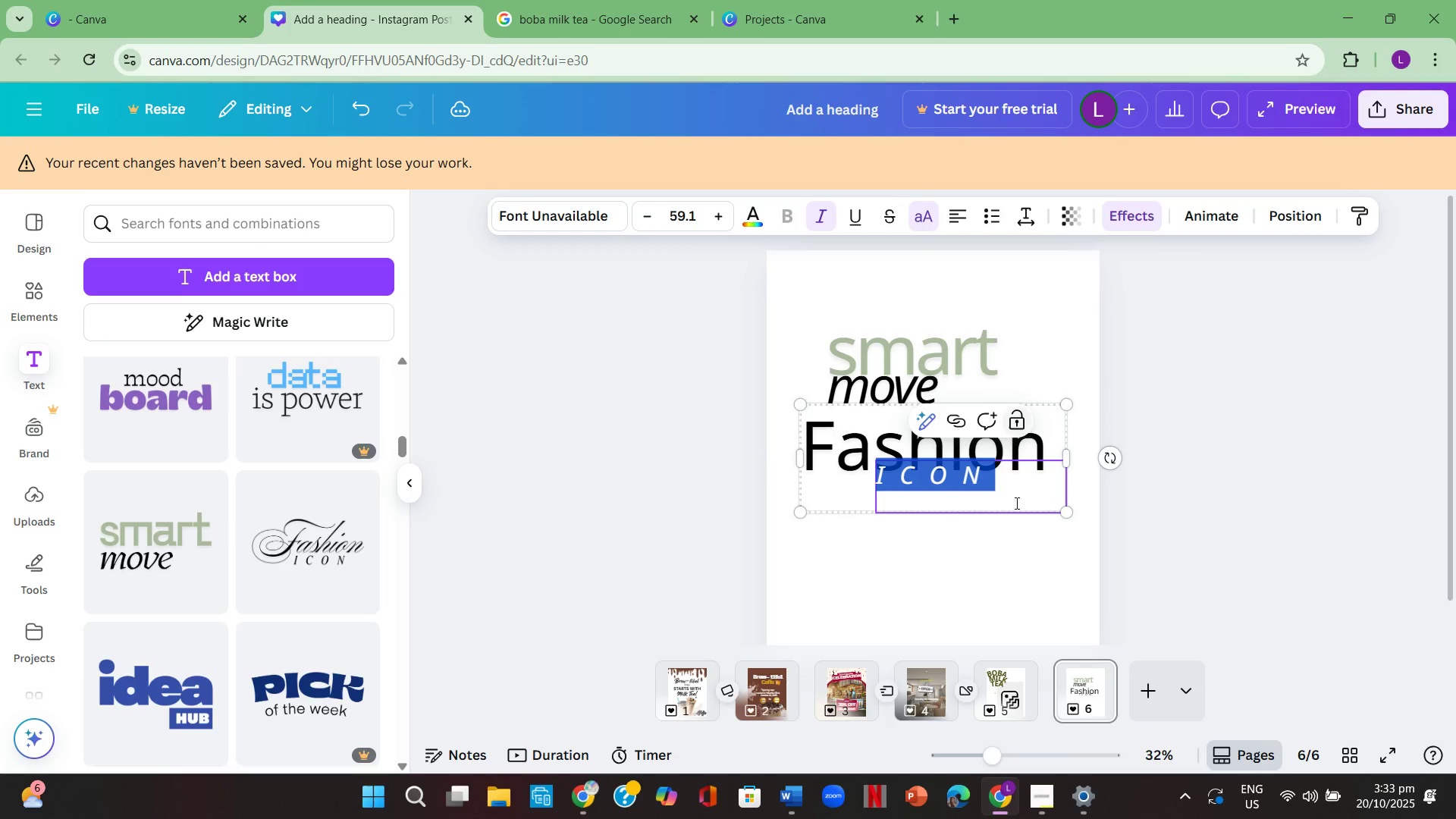 
left_click([1022, 544])
 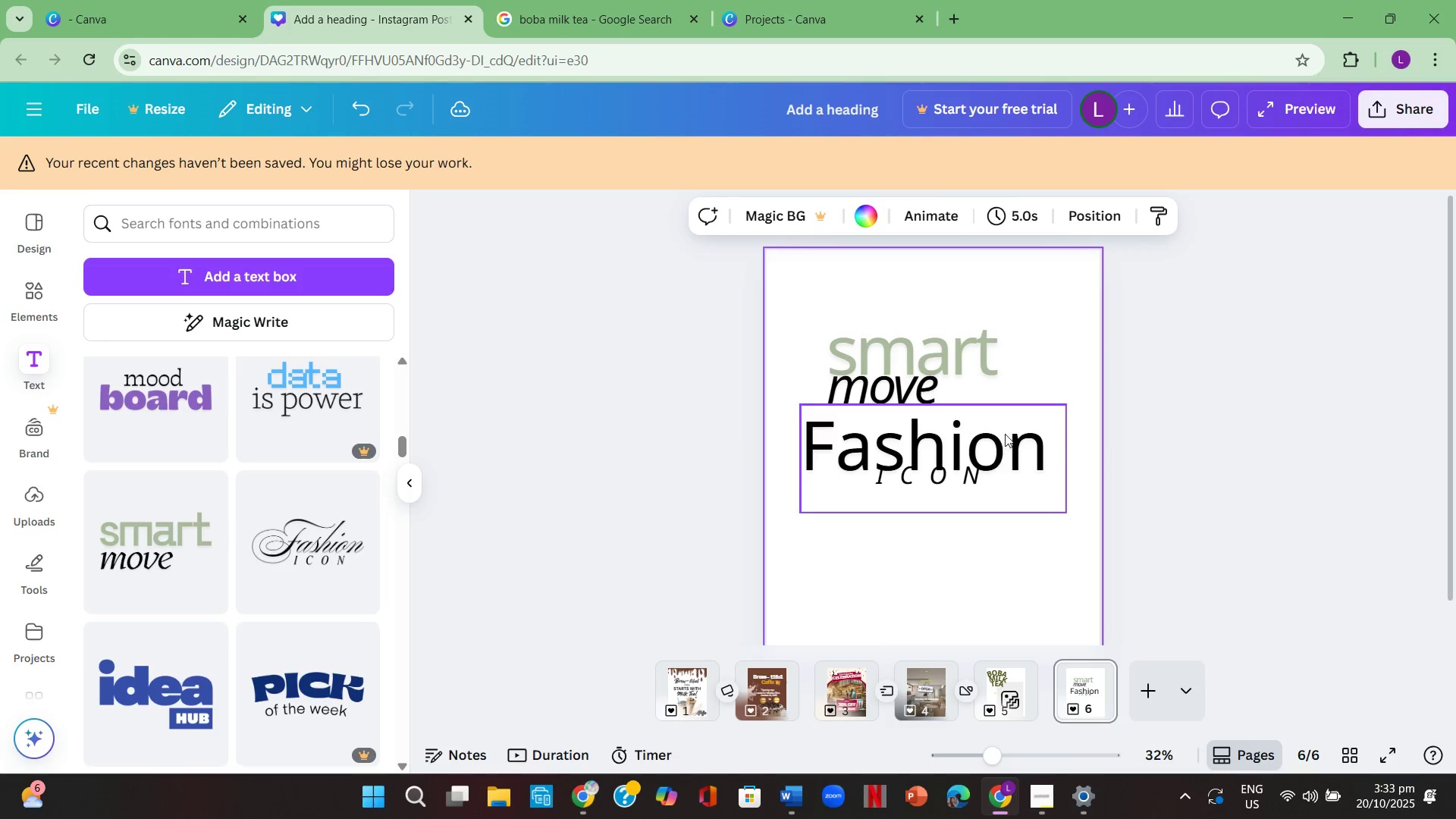 
left_click([1005, 434])
 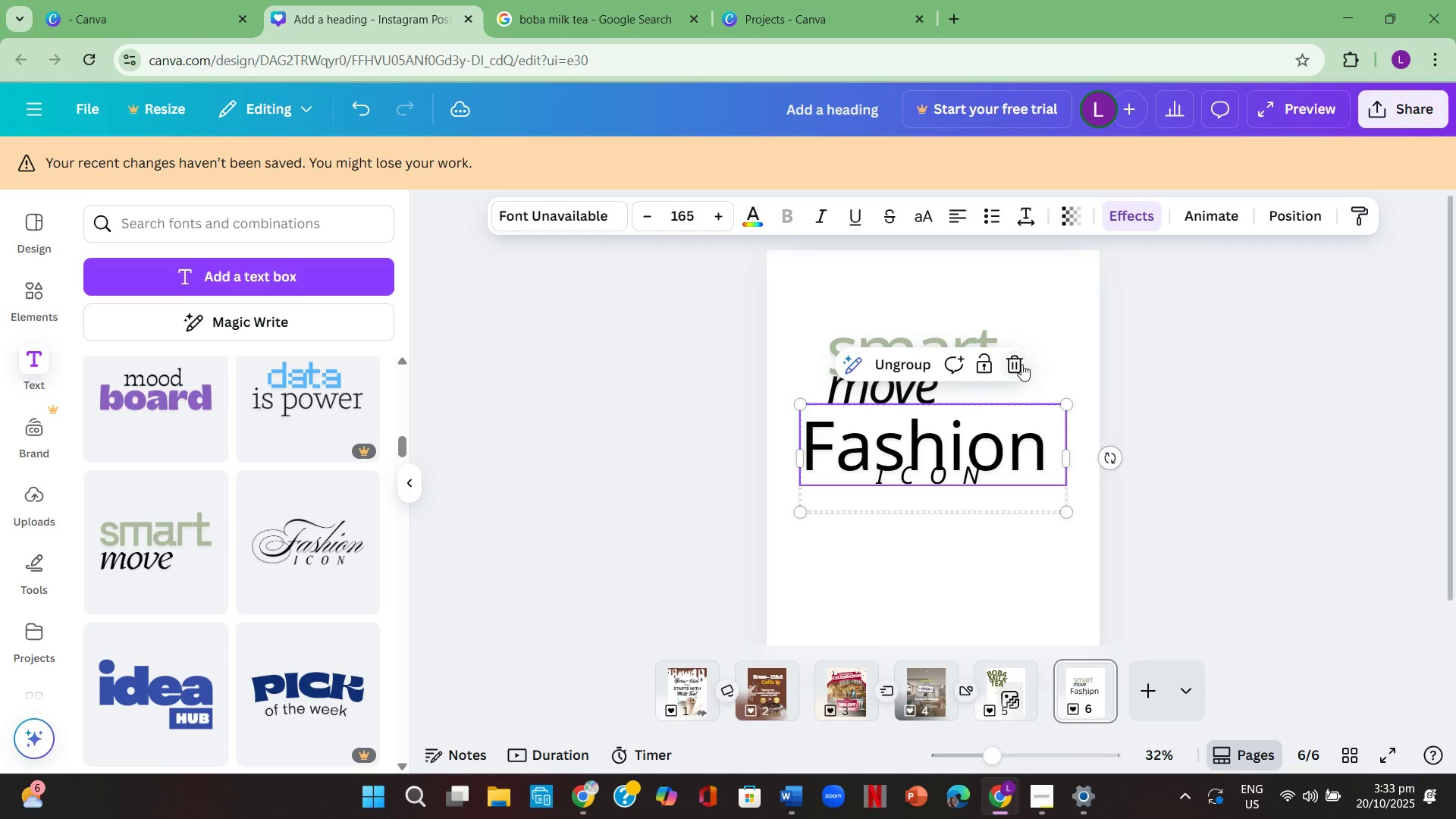 
left_click([1021, 364])
 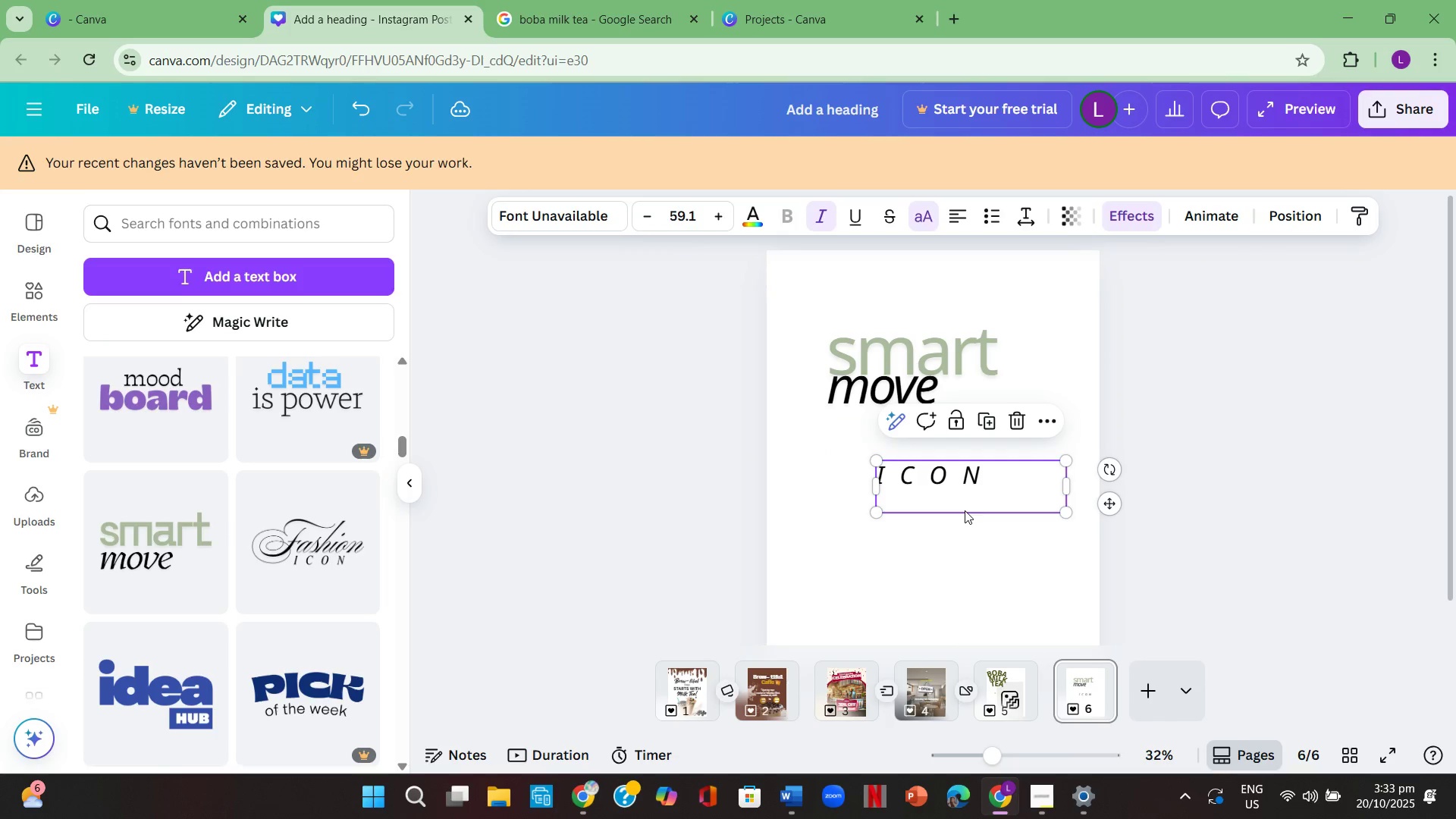 
left_click([972, 488])
 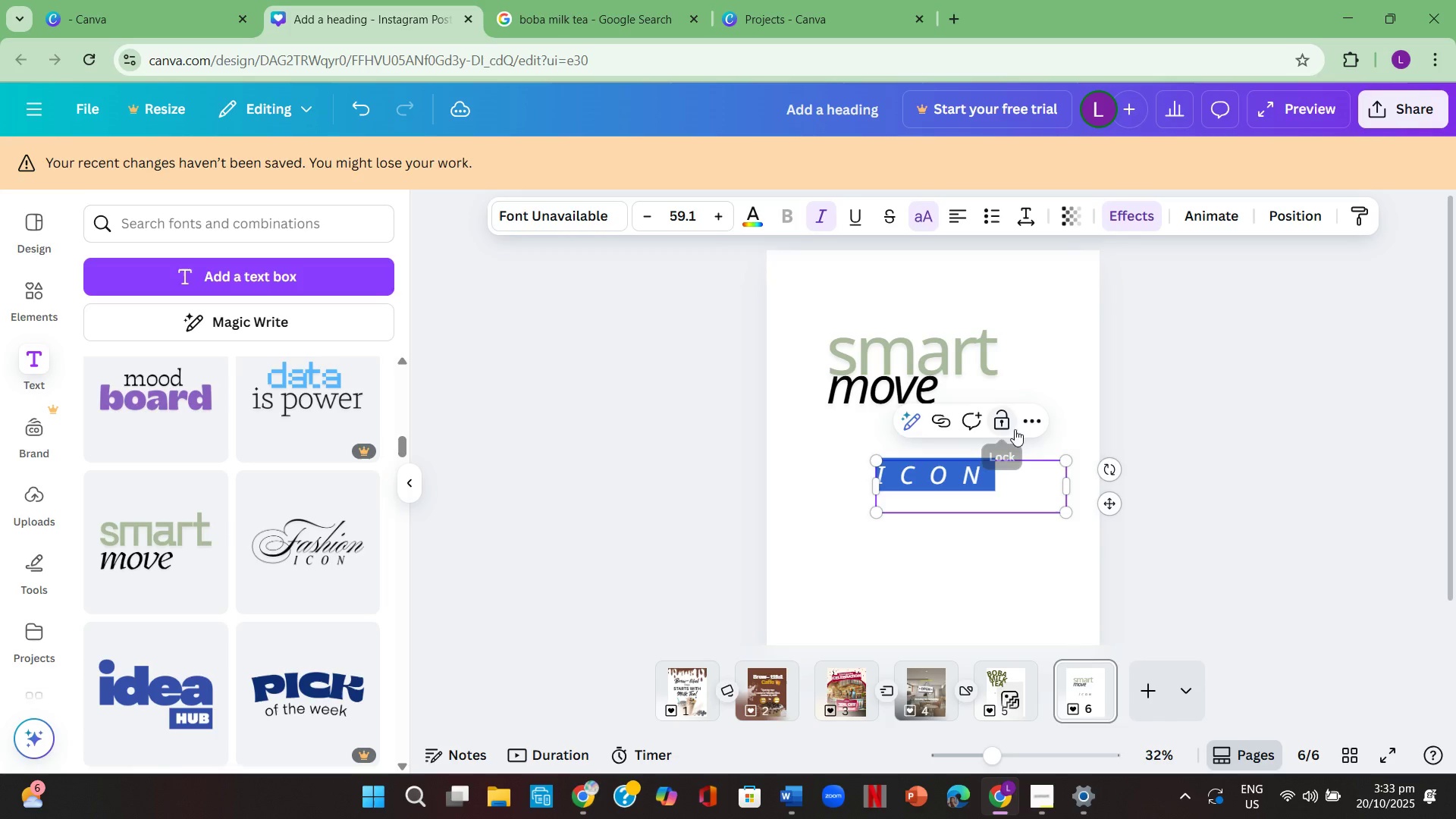 
left_click([1014, 520])
 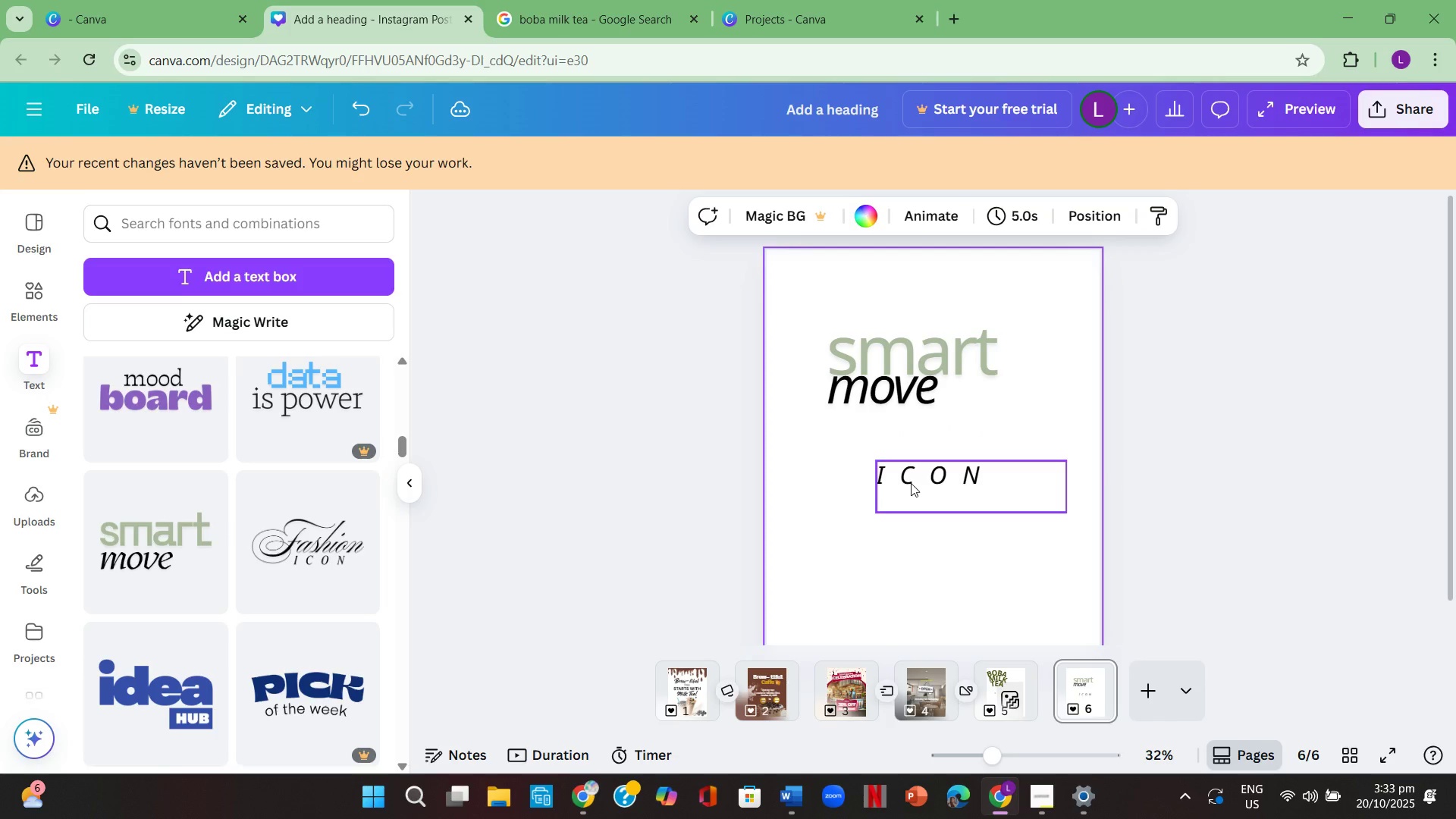 
left_click([912, 483])
 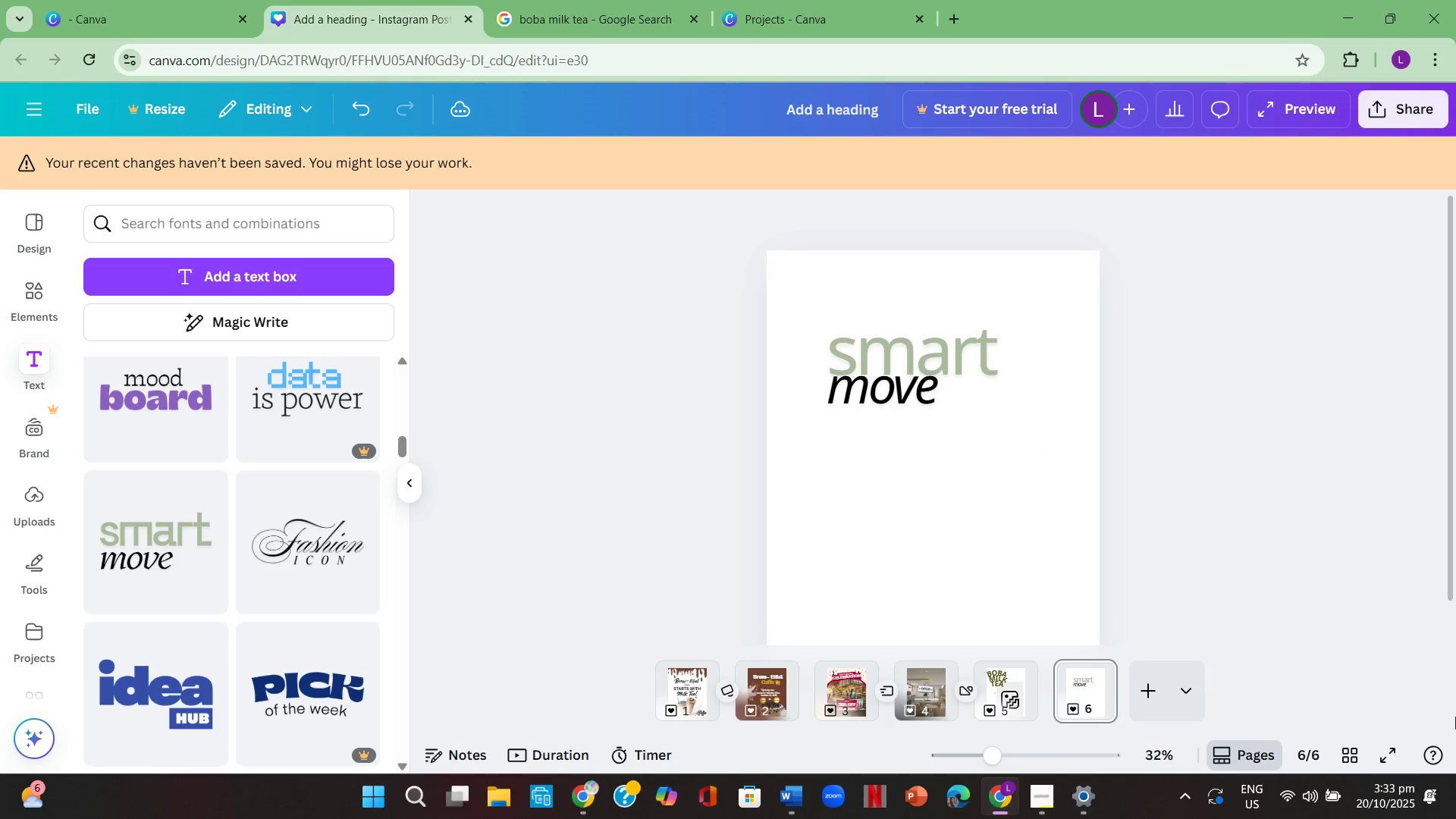 
scroll: coordinate [248, 636], scroll_direction: down, amount: 2.0
 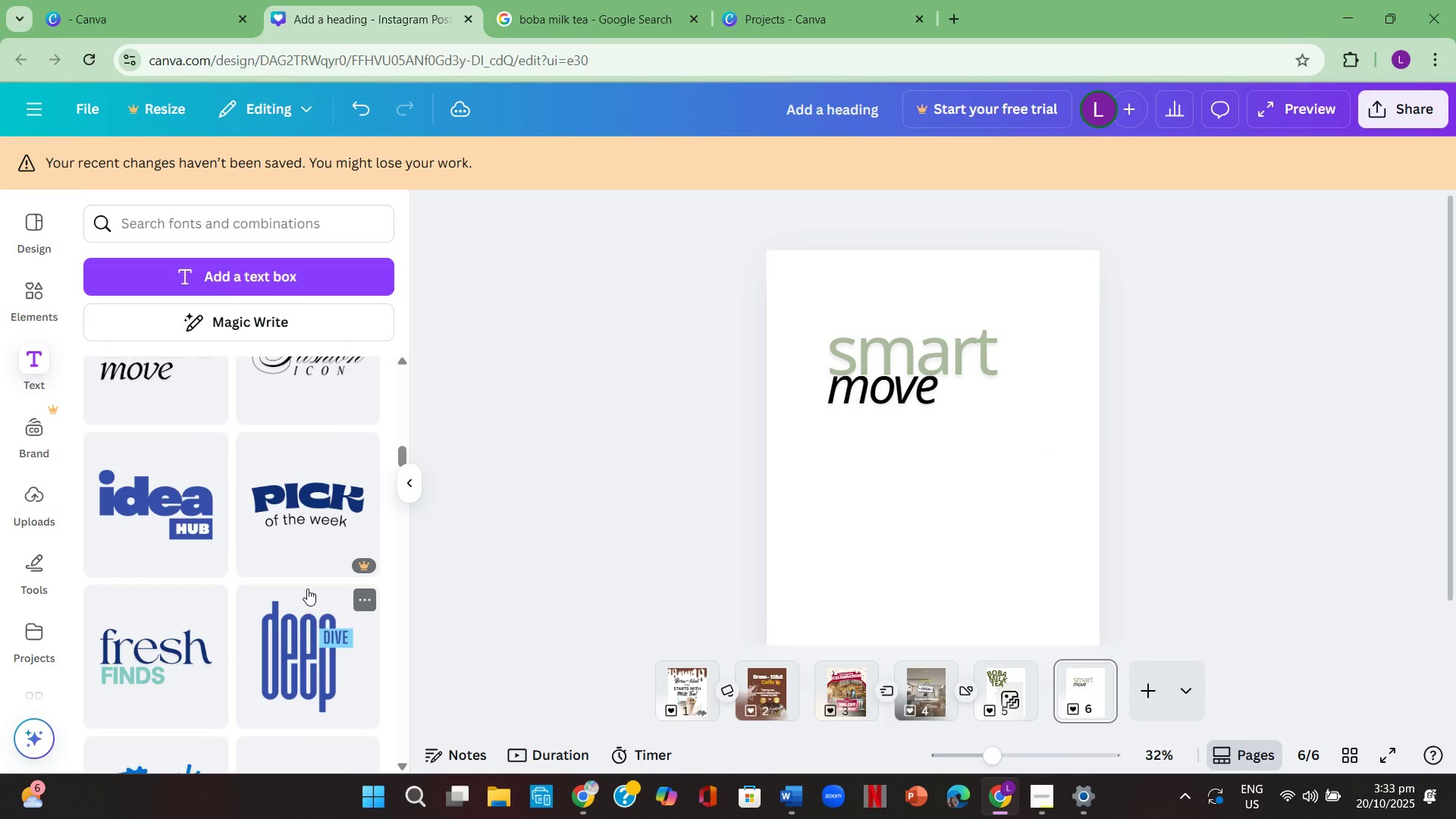 
scroll: coordinate [132, 600], scroll_direction: up, amount: 1.0
 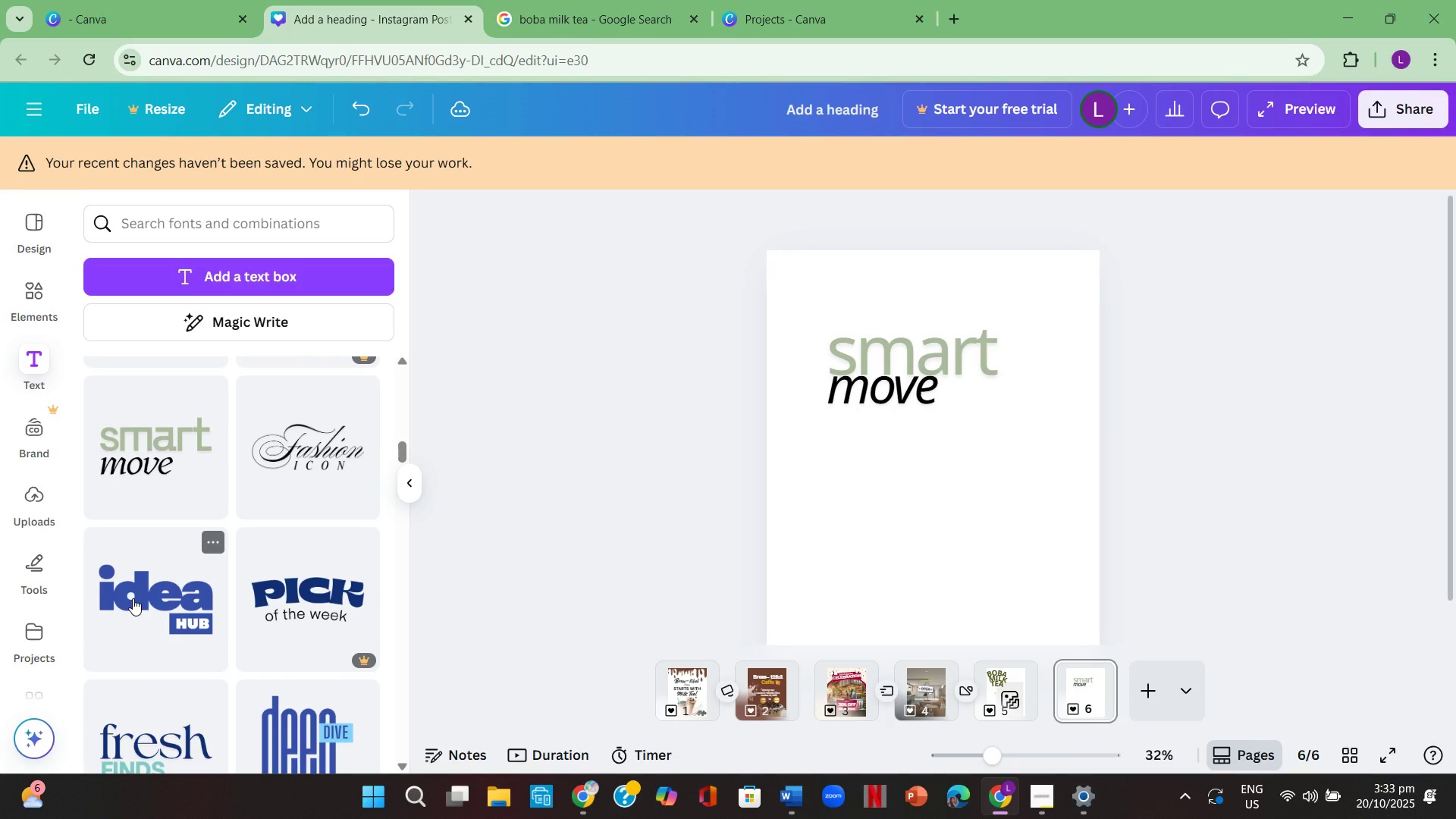 
scroll: coordinate [133, 598], scroll_direction: down, amount: 2.0
 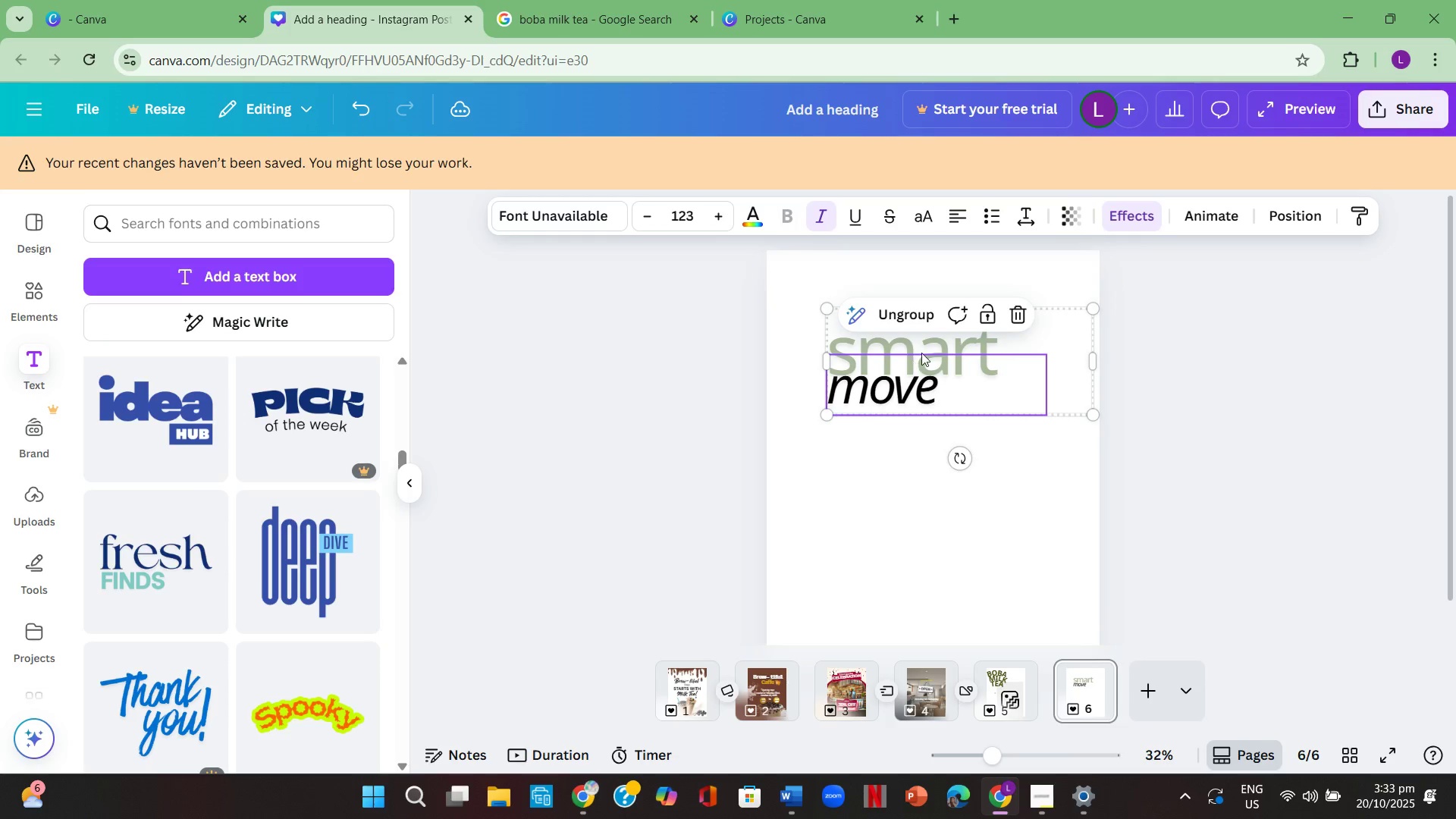 
double_click([931, 340])
 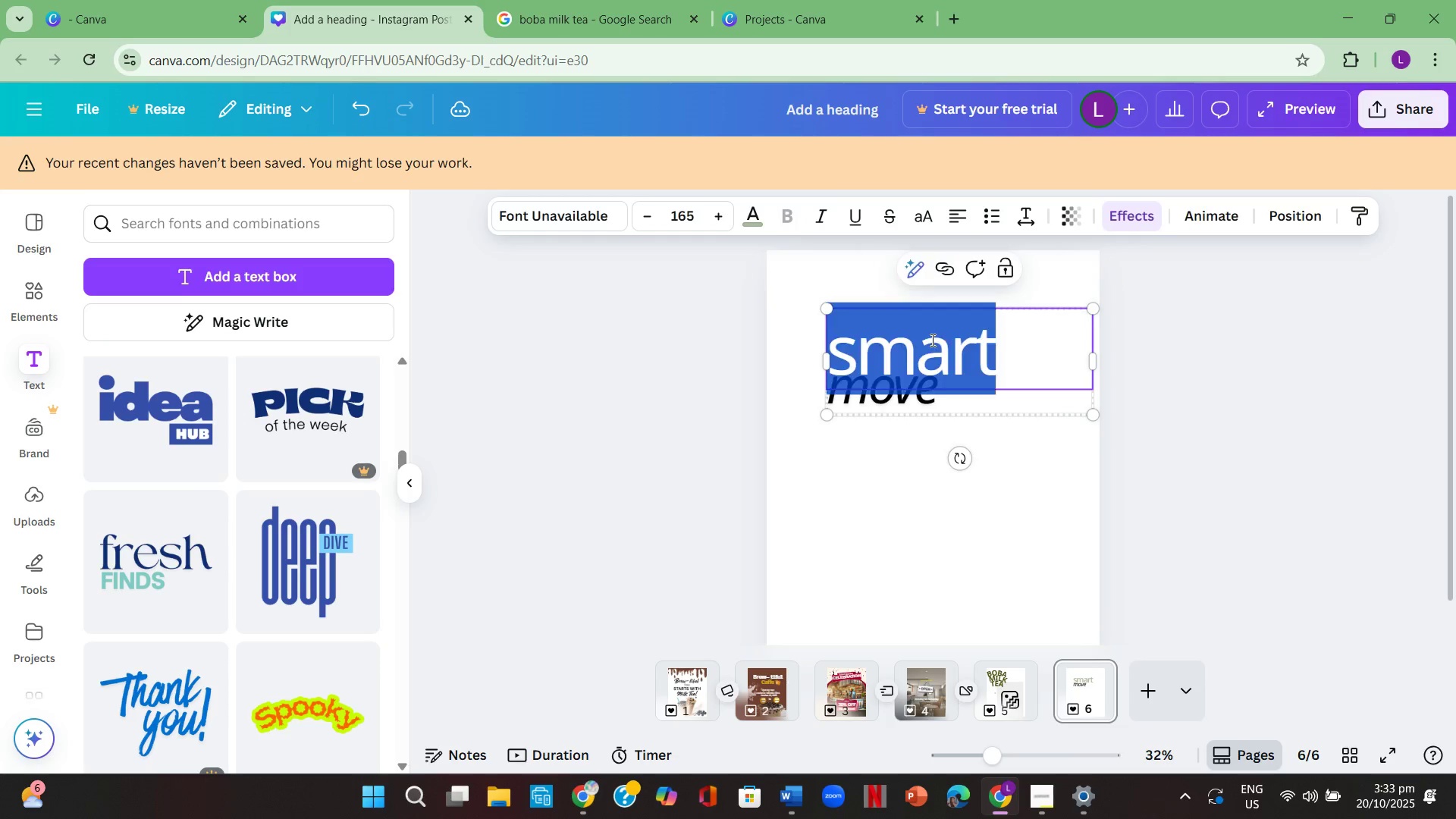 
triple_click([931, 340])
 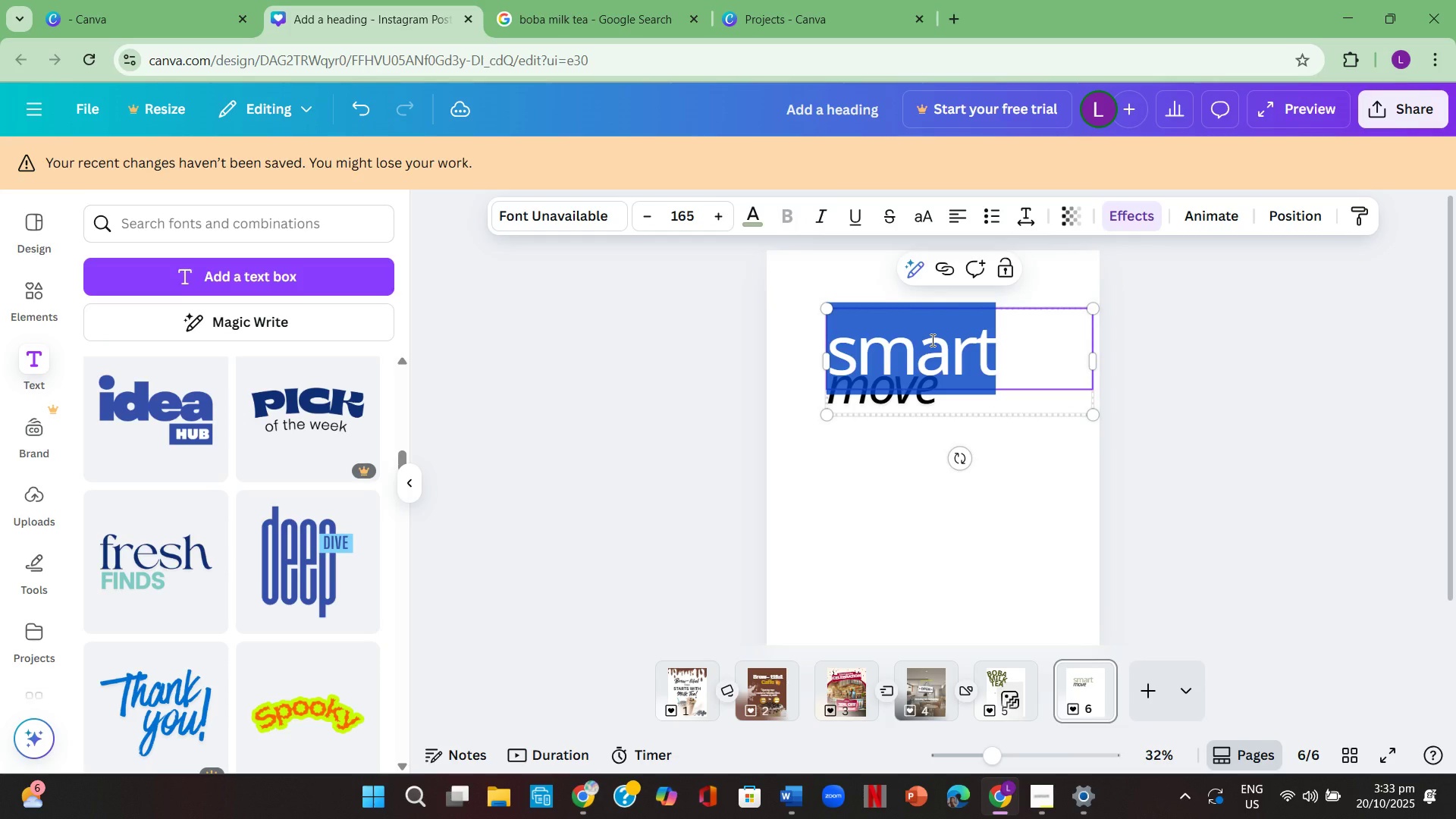 
key(Backspace)
type(what )
key(Backspace)
key(Backspace)
key(Backspace)
key(Backspace)
key(Backspace)
type(What is )
 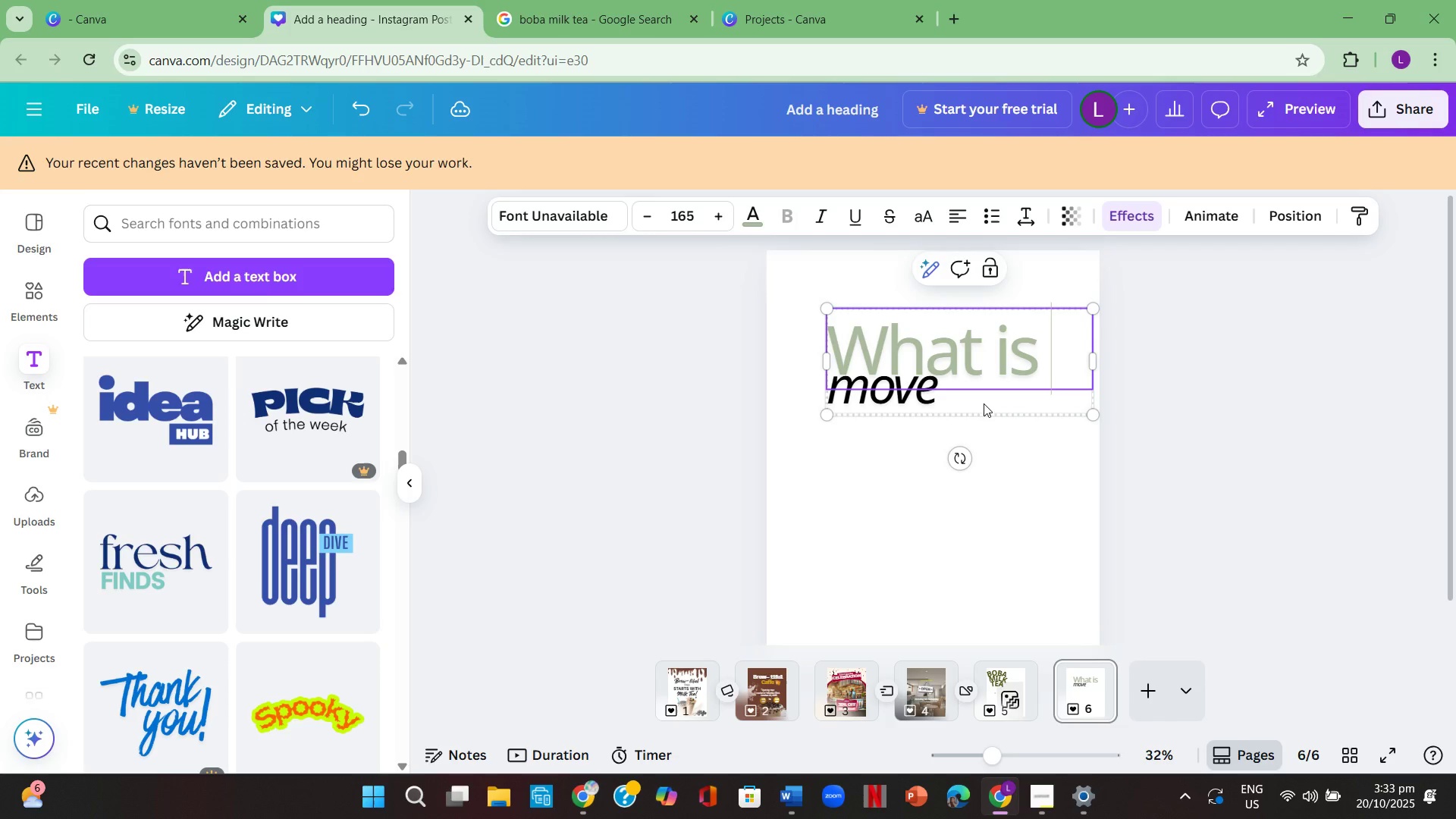 
double_click([984, 402])
 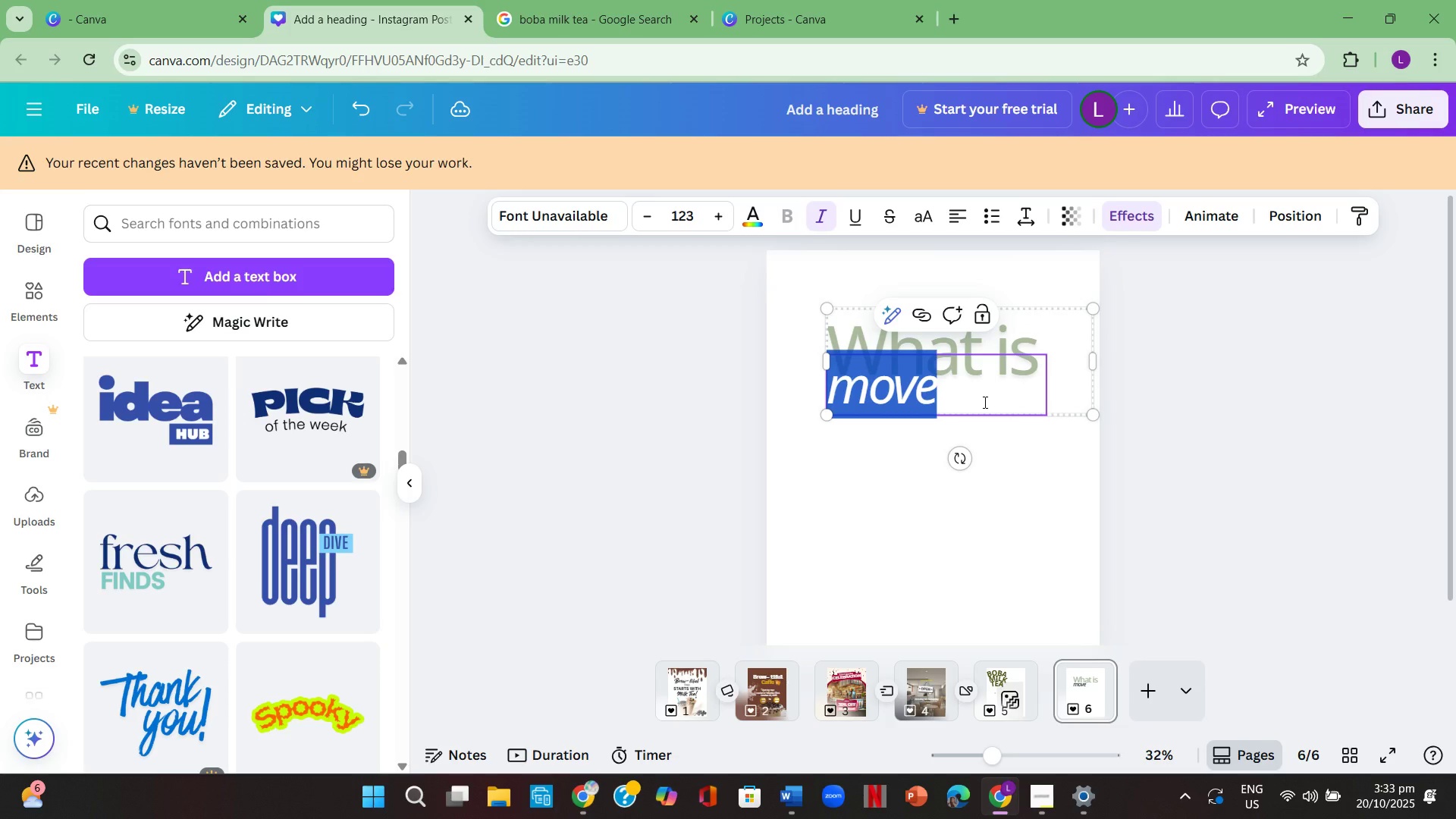 
key(Backspace)
type(BOBA?)
 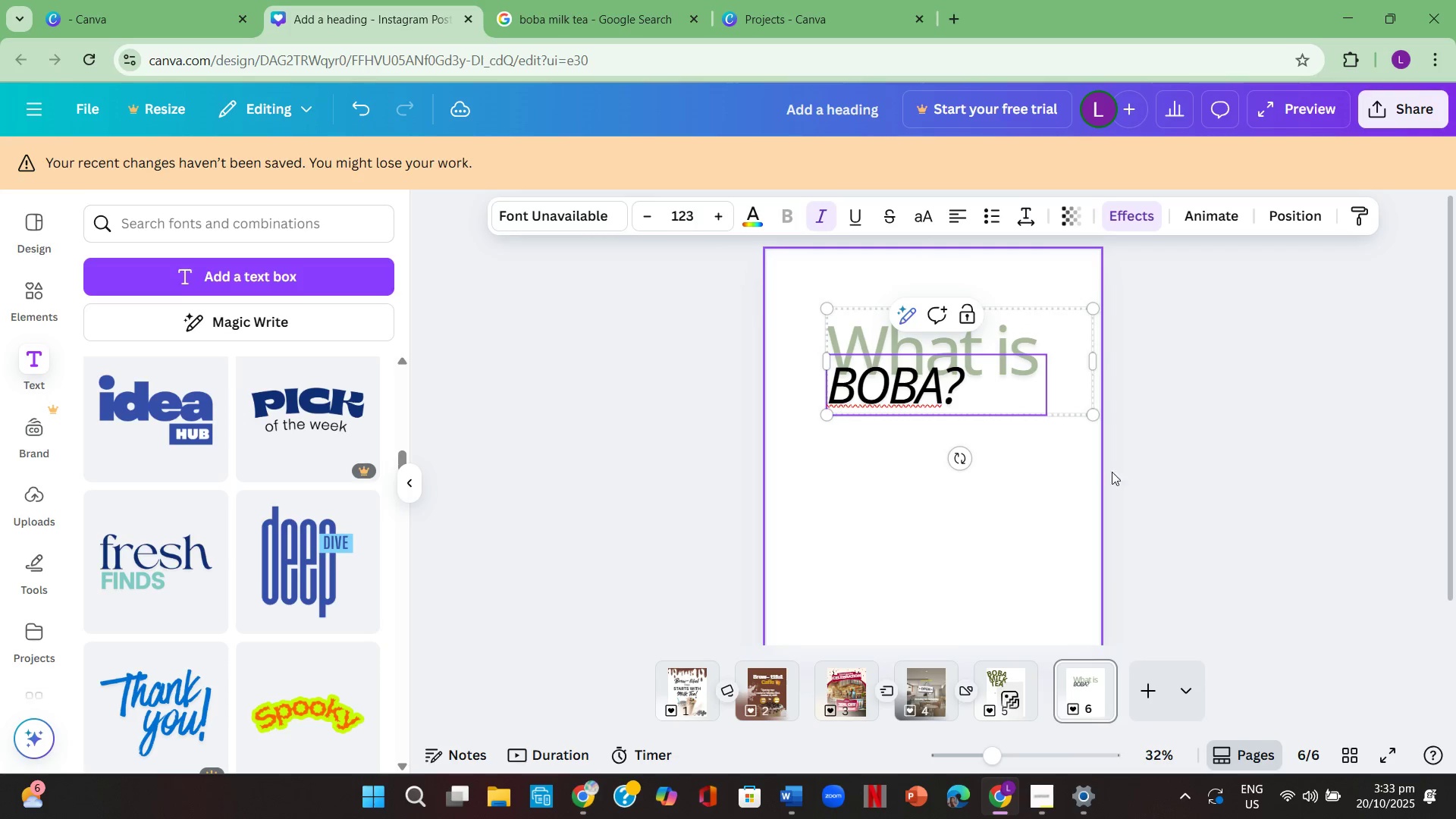 
left_click([1186, 490])
 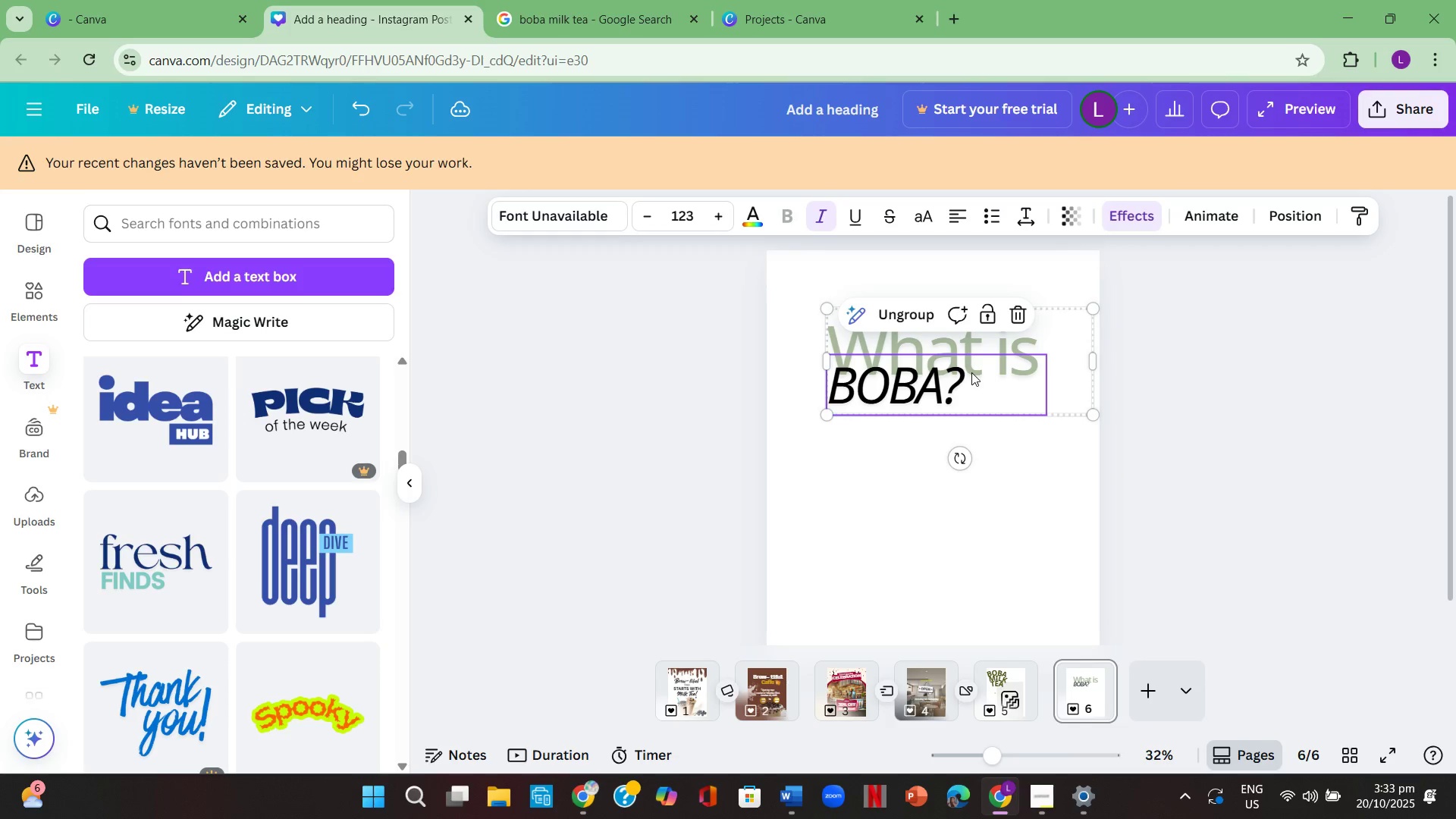 
double_click([971, 372])
 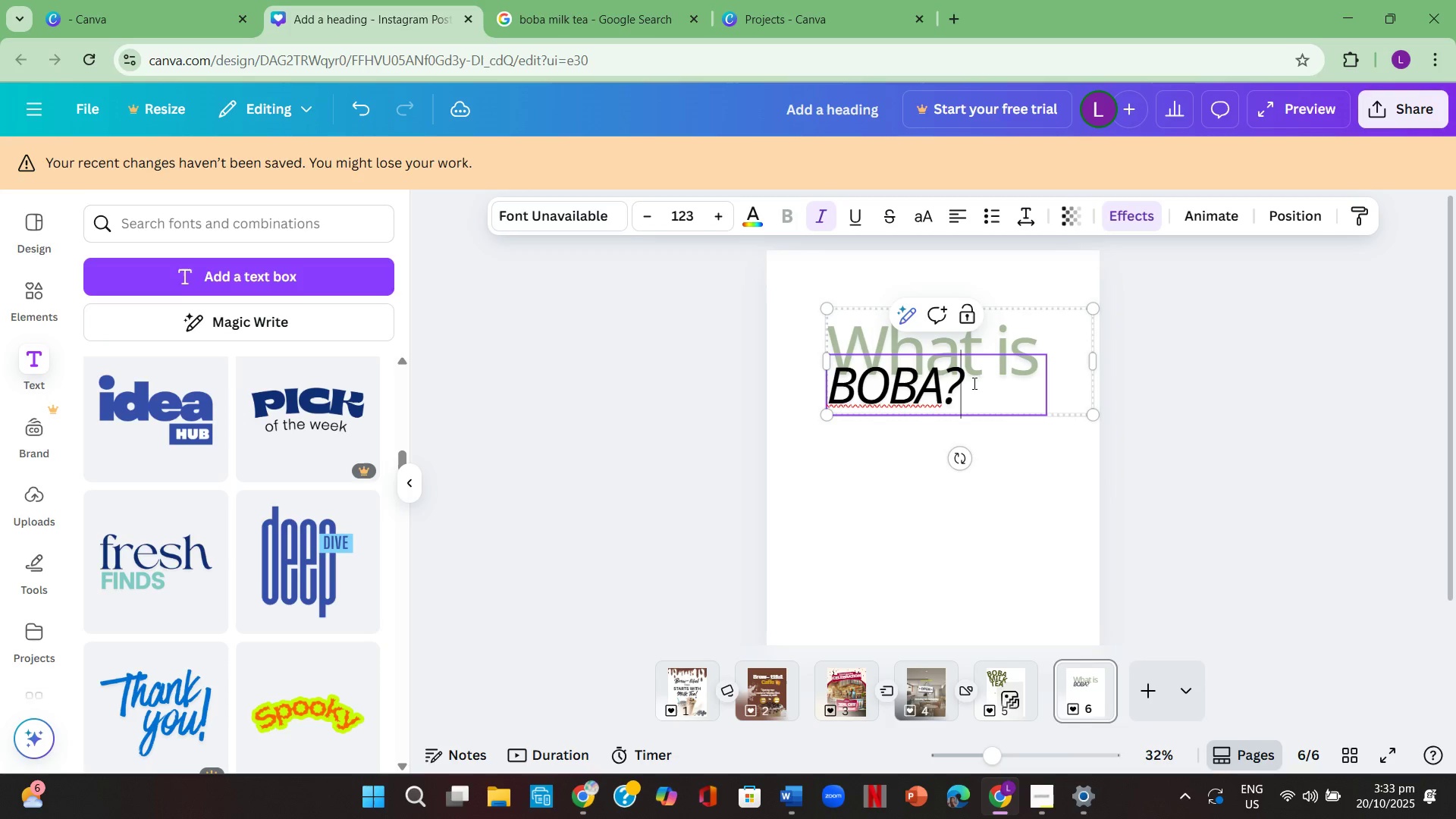 
left_click_drag(start_coordinate=[973, 383], to_coordinate=[816, 288])
 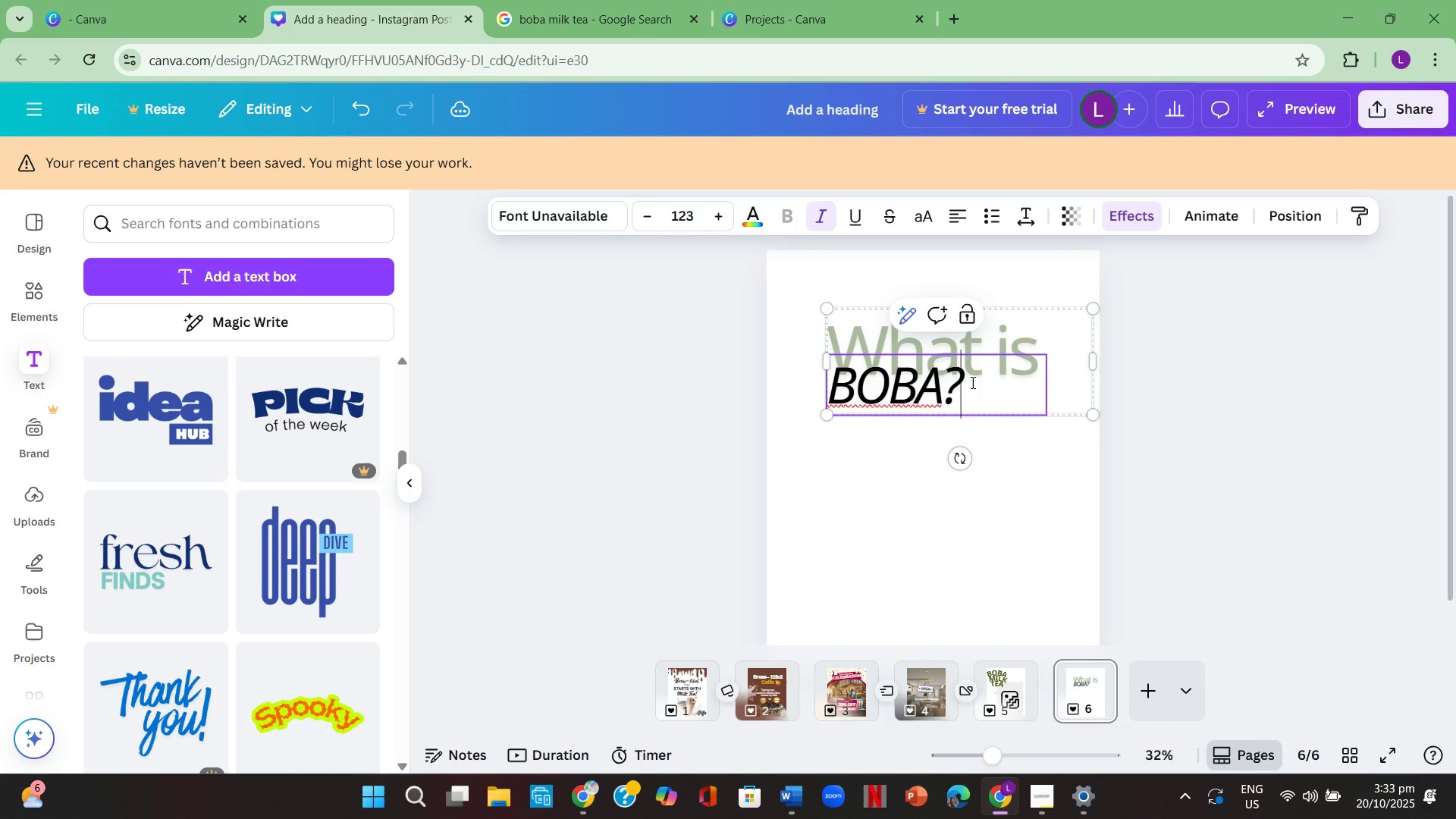 
left_click_drag(start_coordinate=[1009, 400], to_coordinate=[1012, 425])
 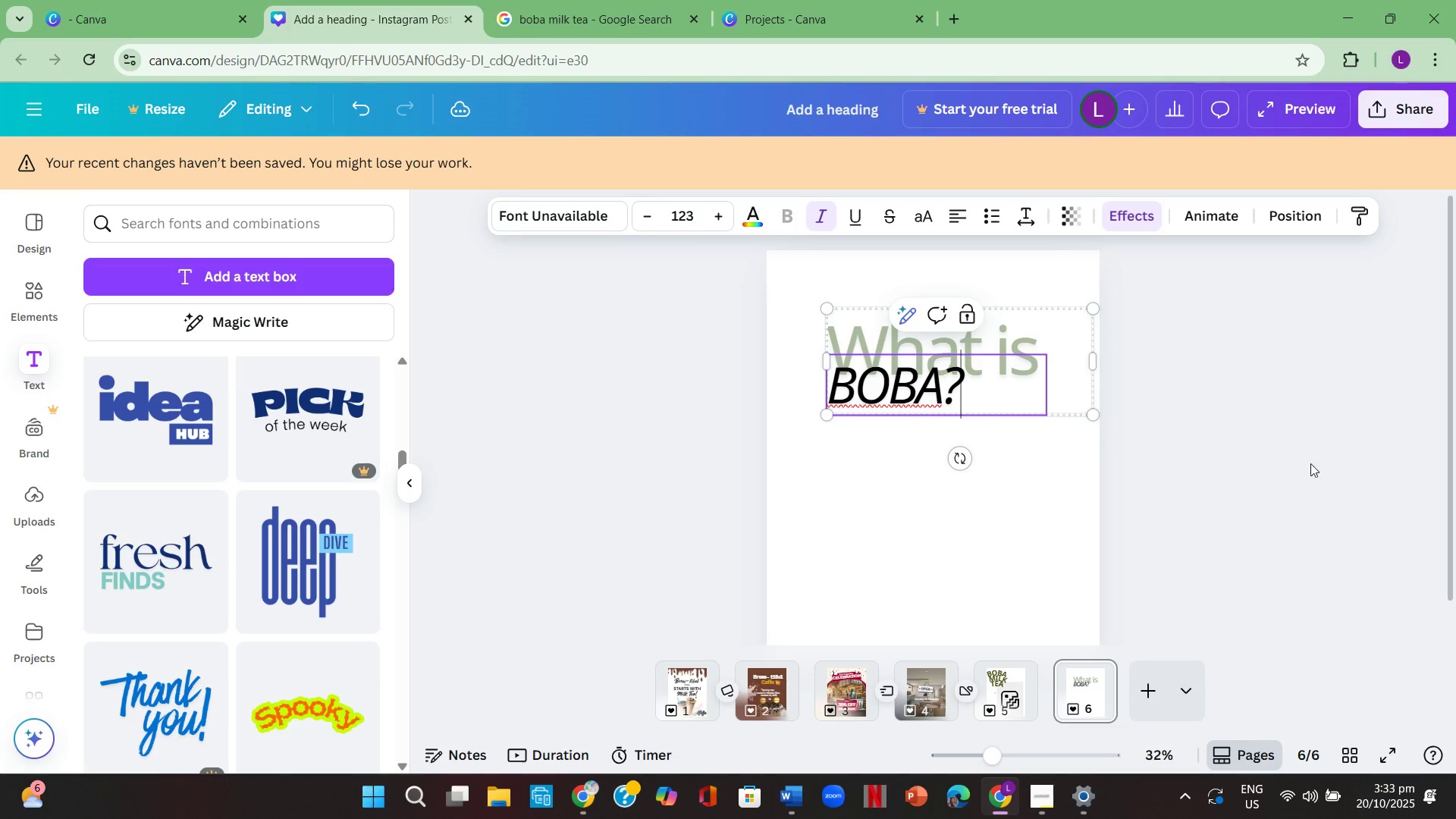 
left_click([1310, 463])
 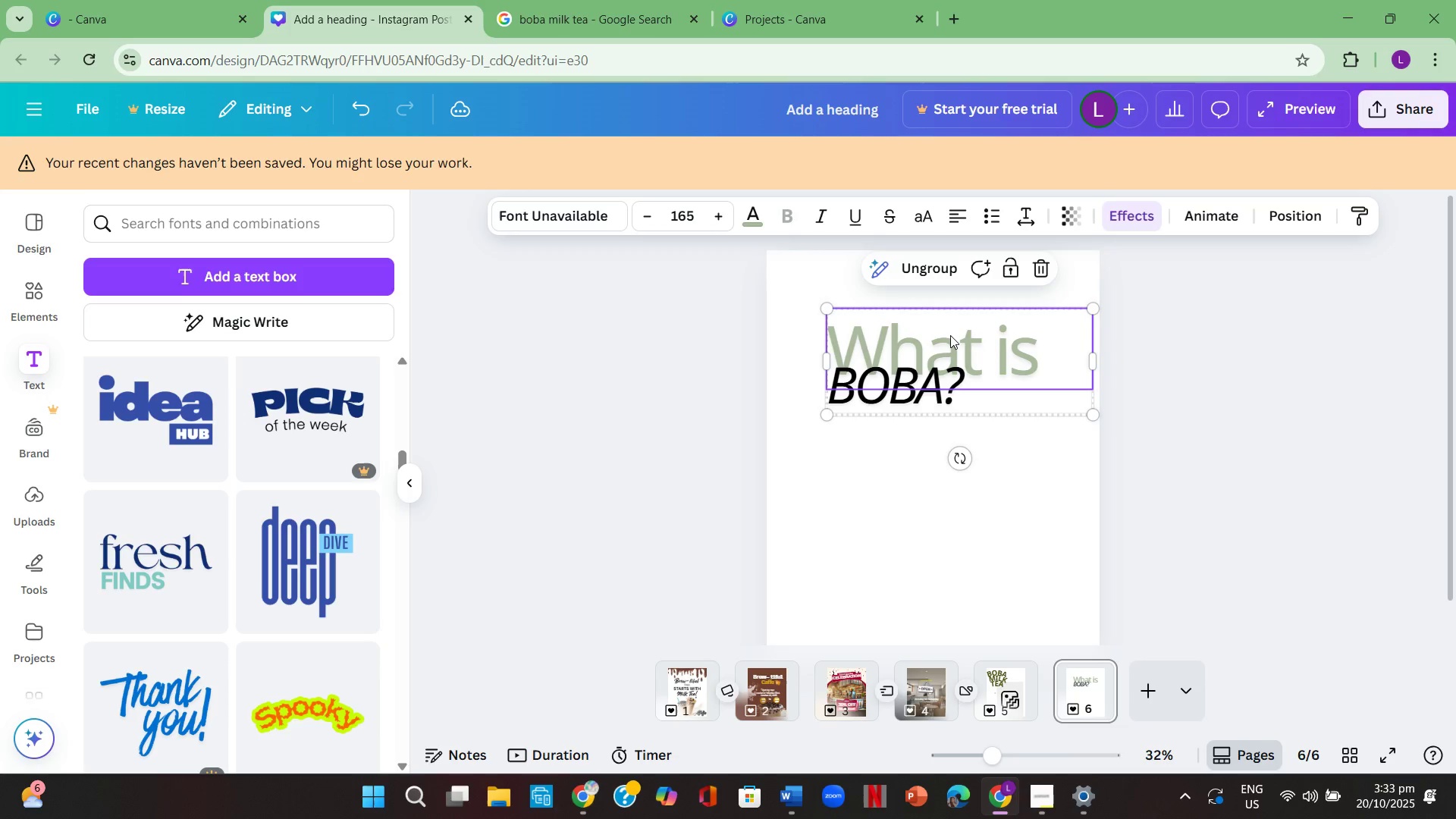 
double_click([950, 335])
 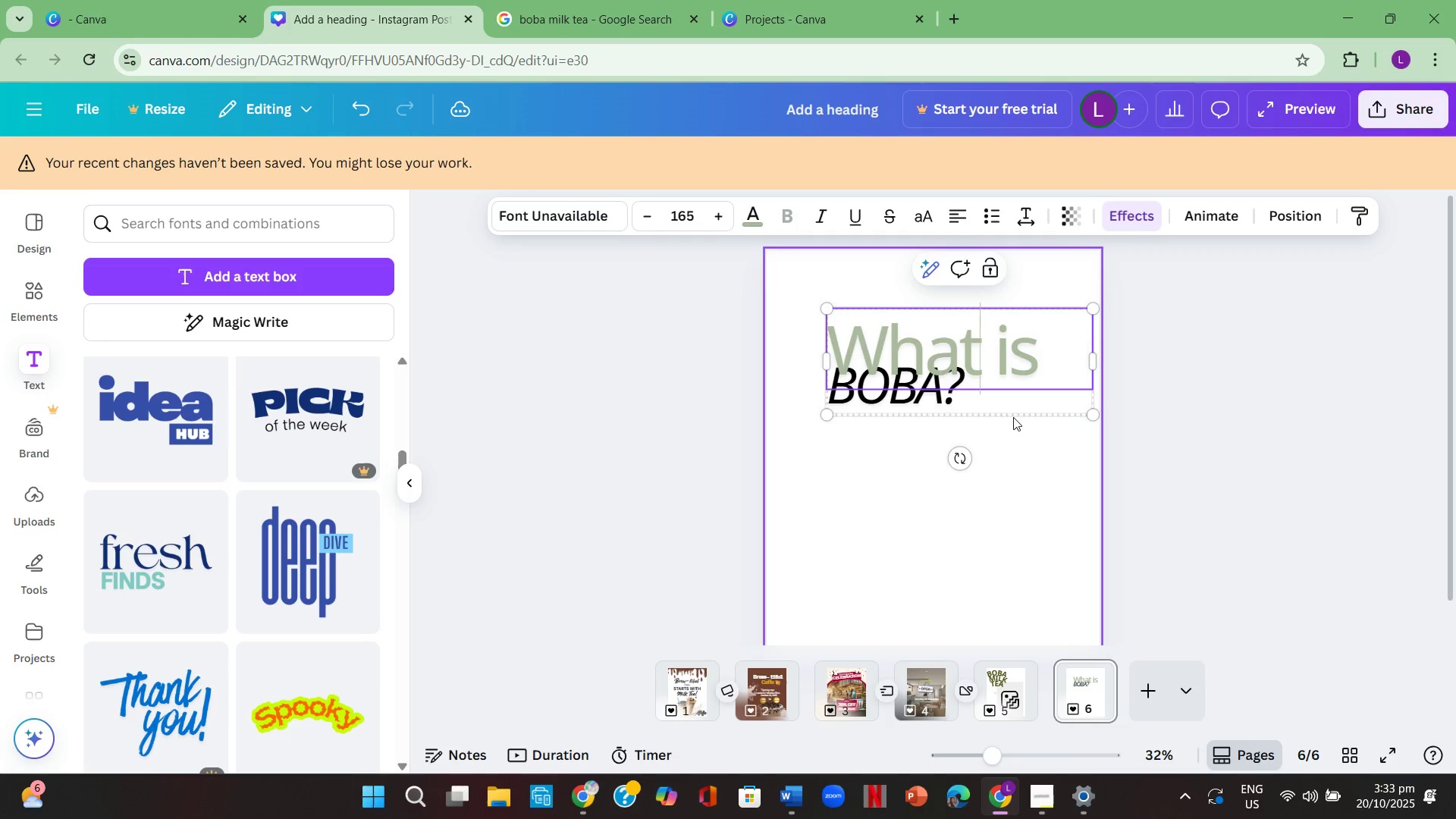 
key(Control+A)
 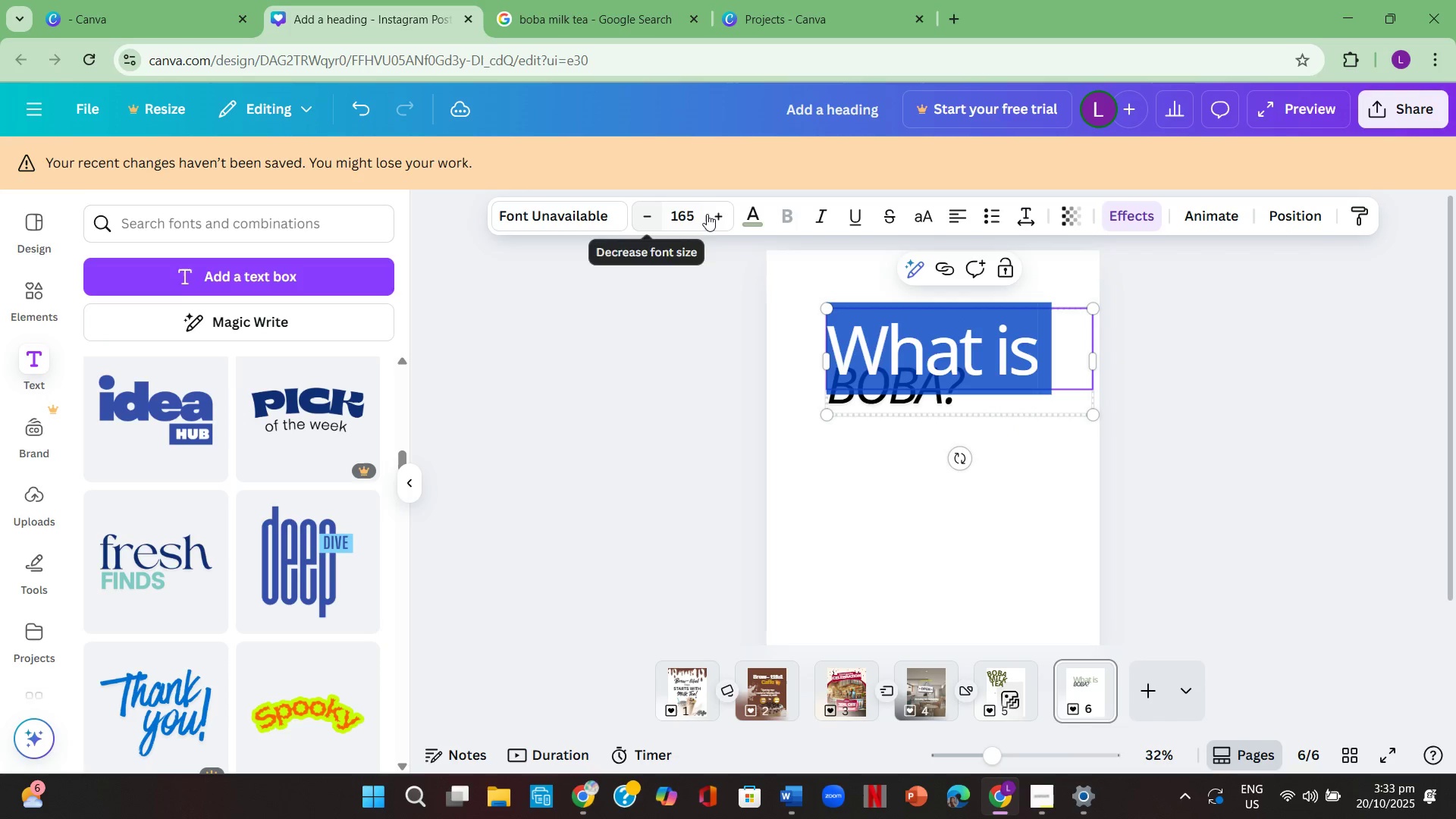 
left_click([685, 209])
 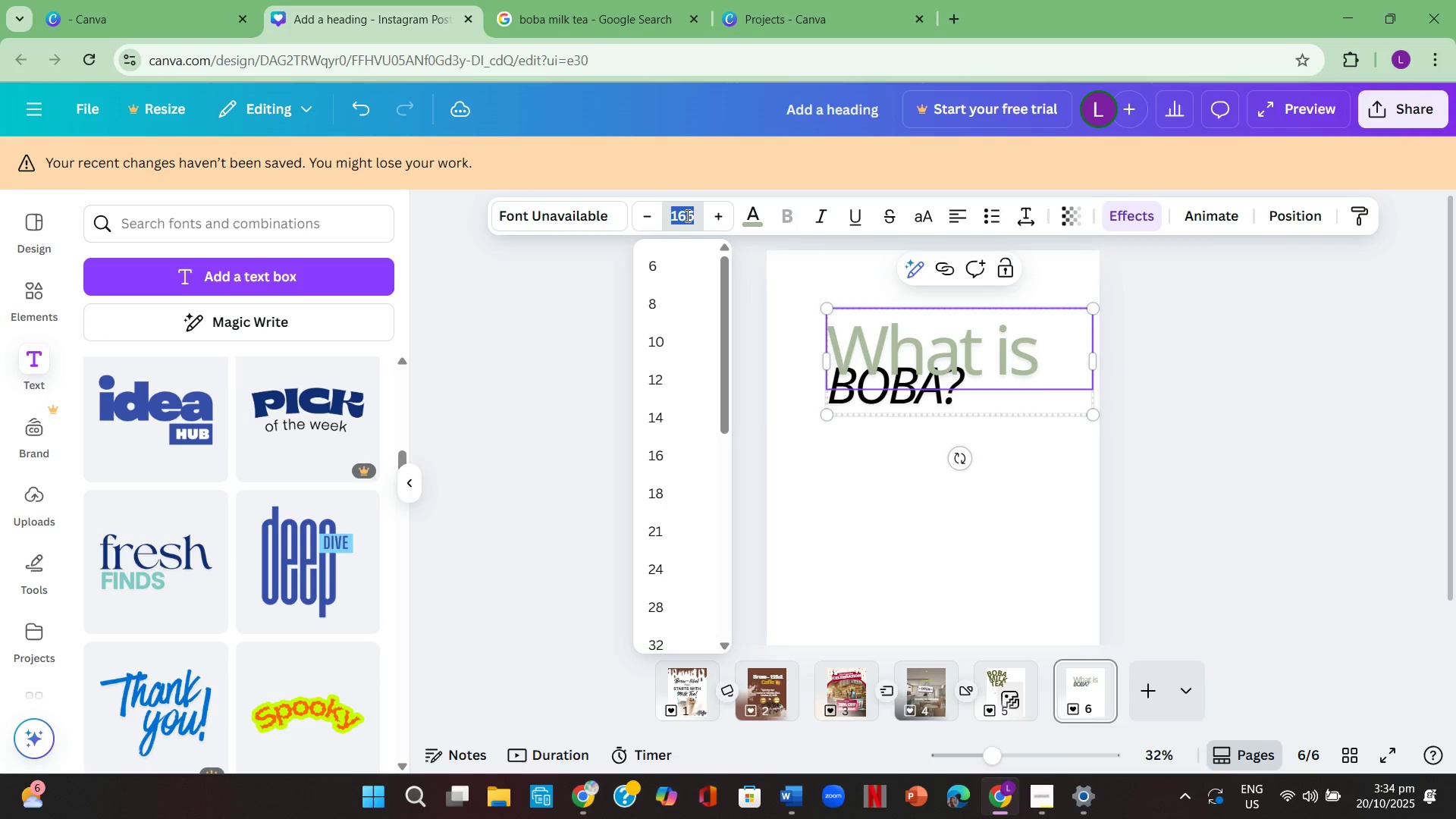 
key(Numpad1)
 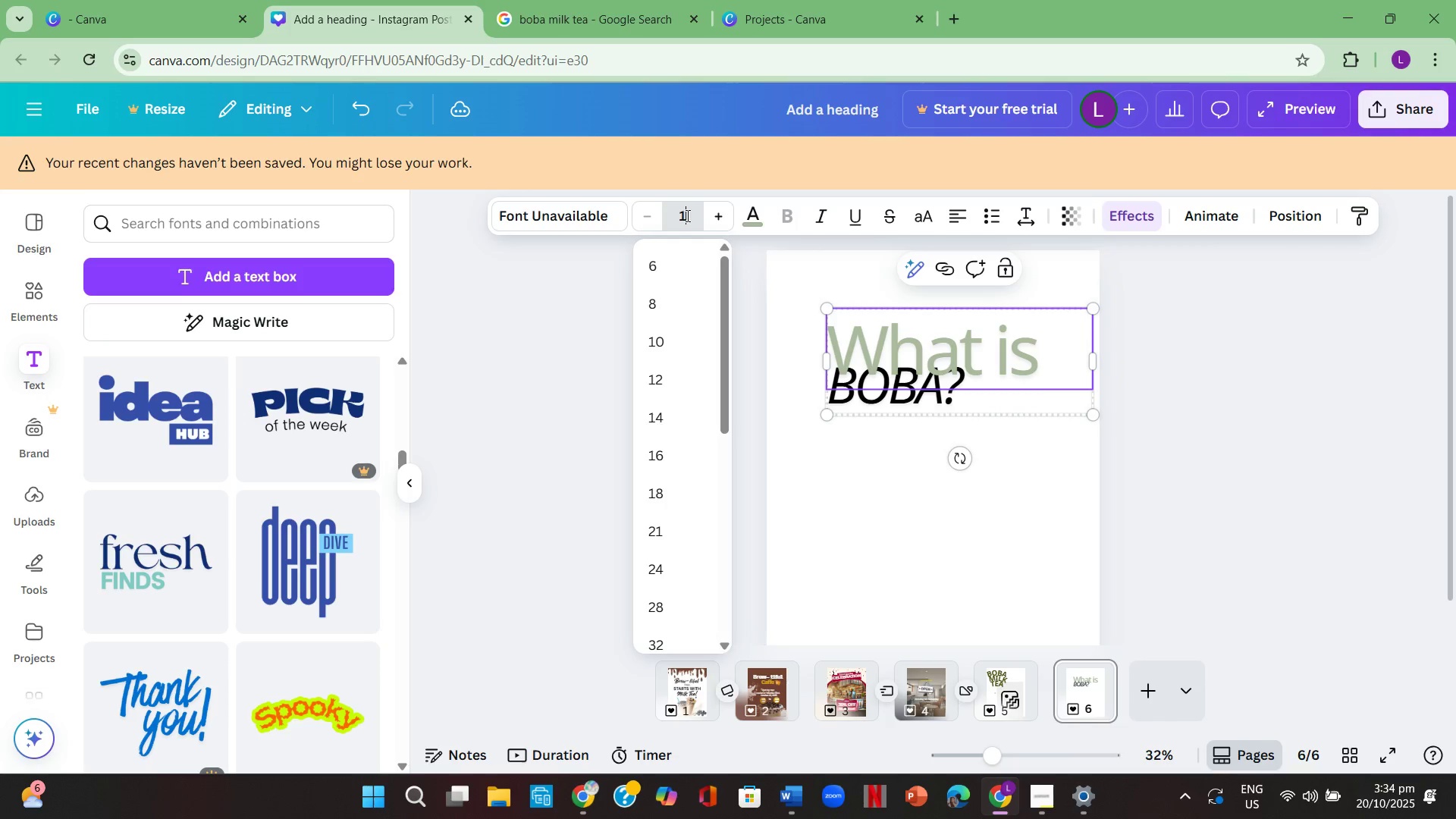 
key(Numpad0)
 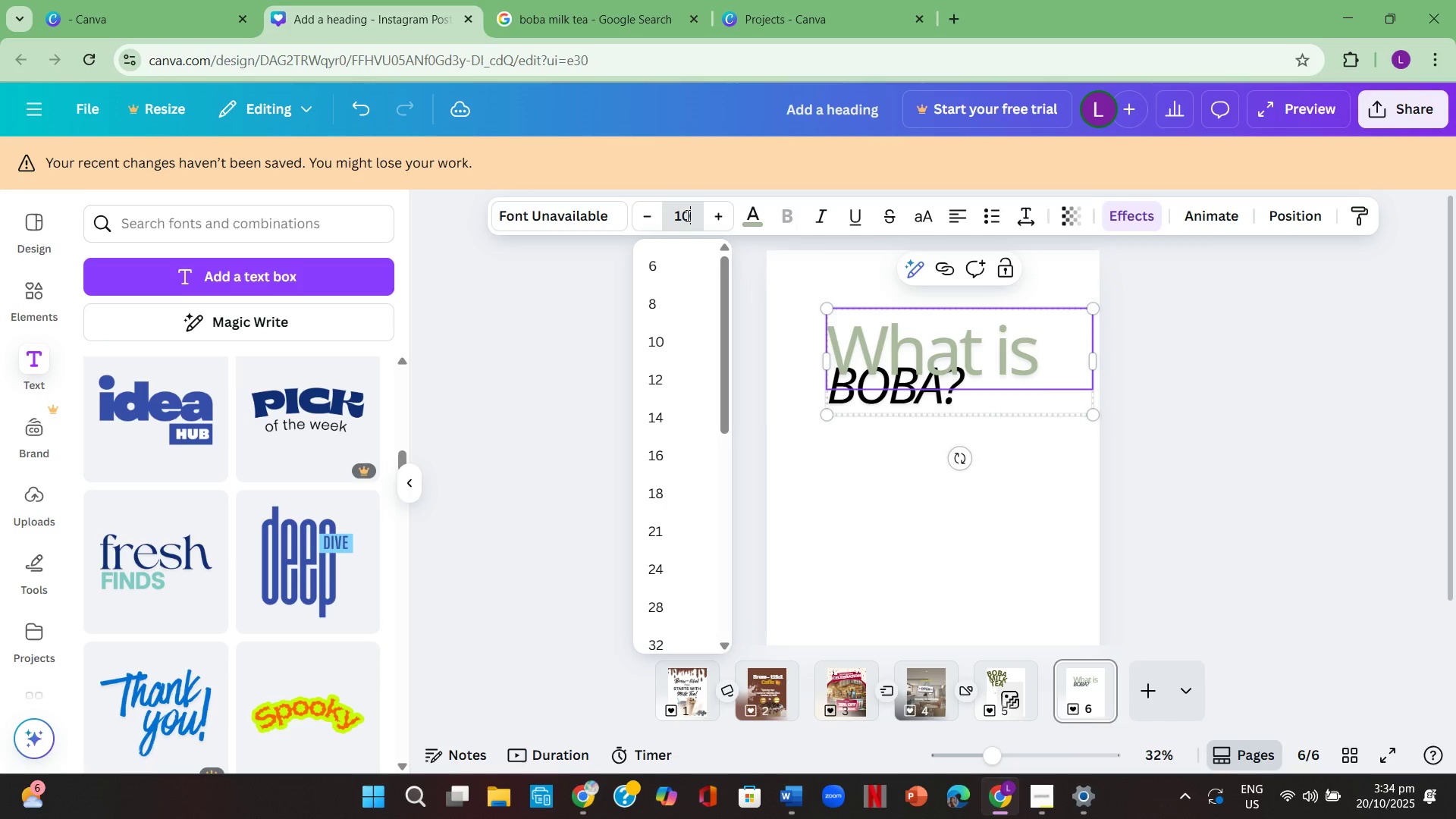 
key(Numpad0)
 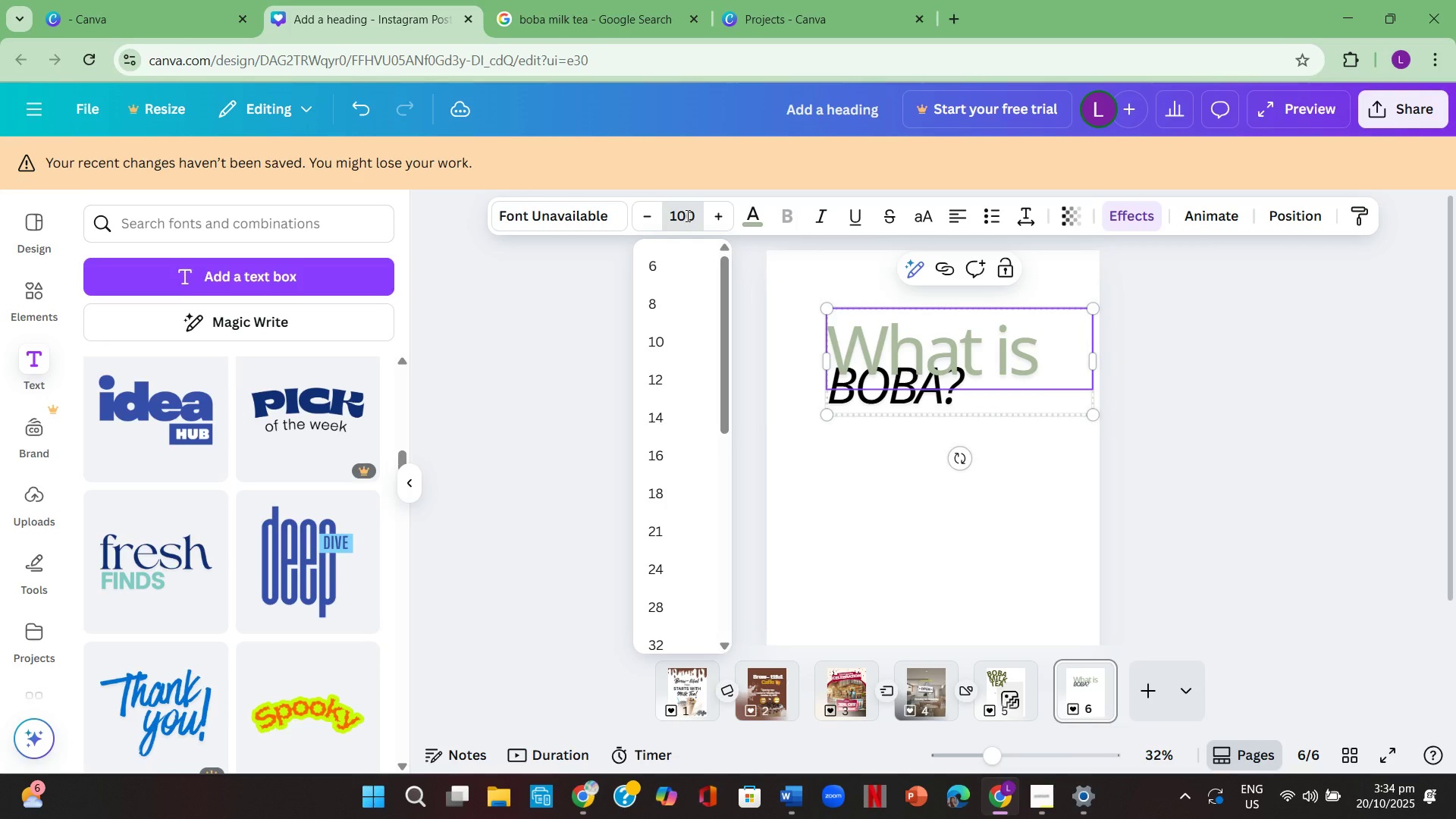 
key(Enter)
 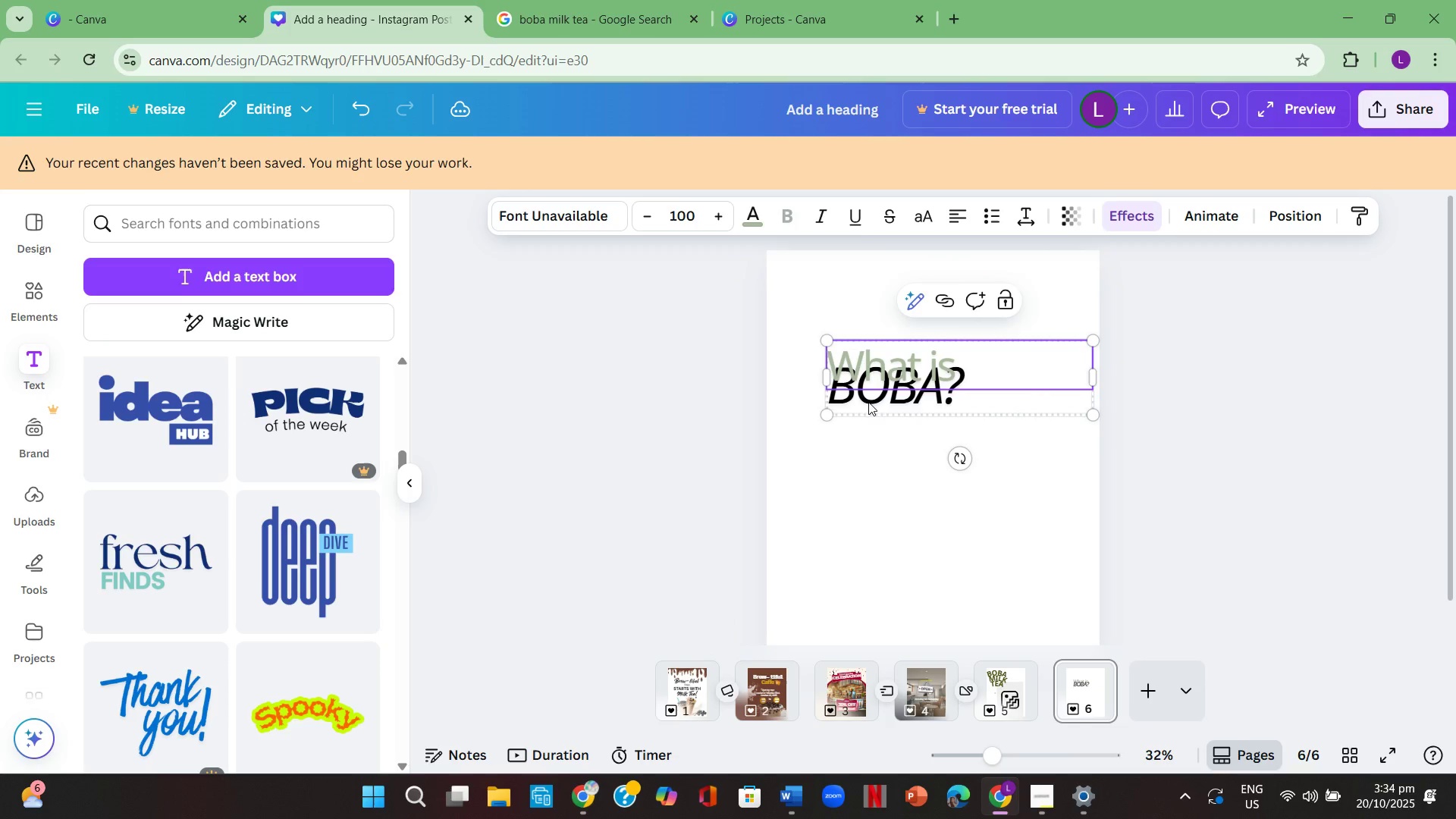 
left_click([871, 403])
 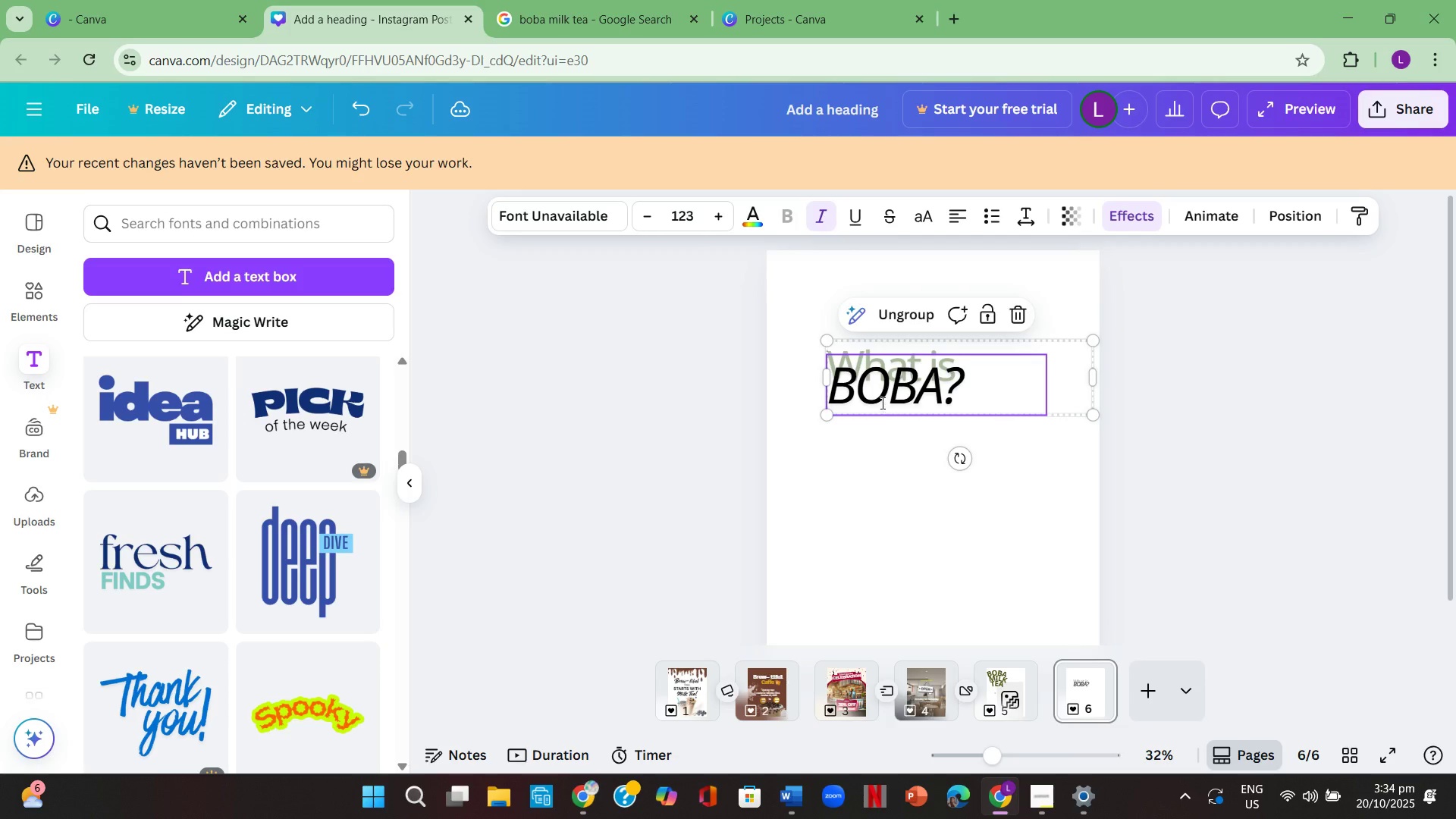 
double_click([881, 403])
 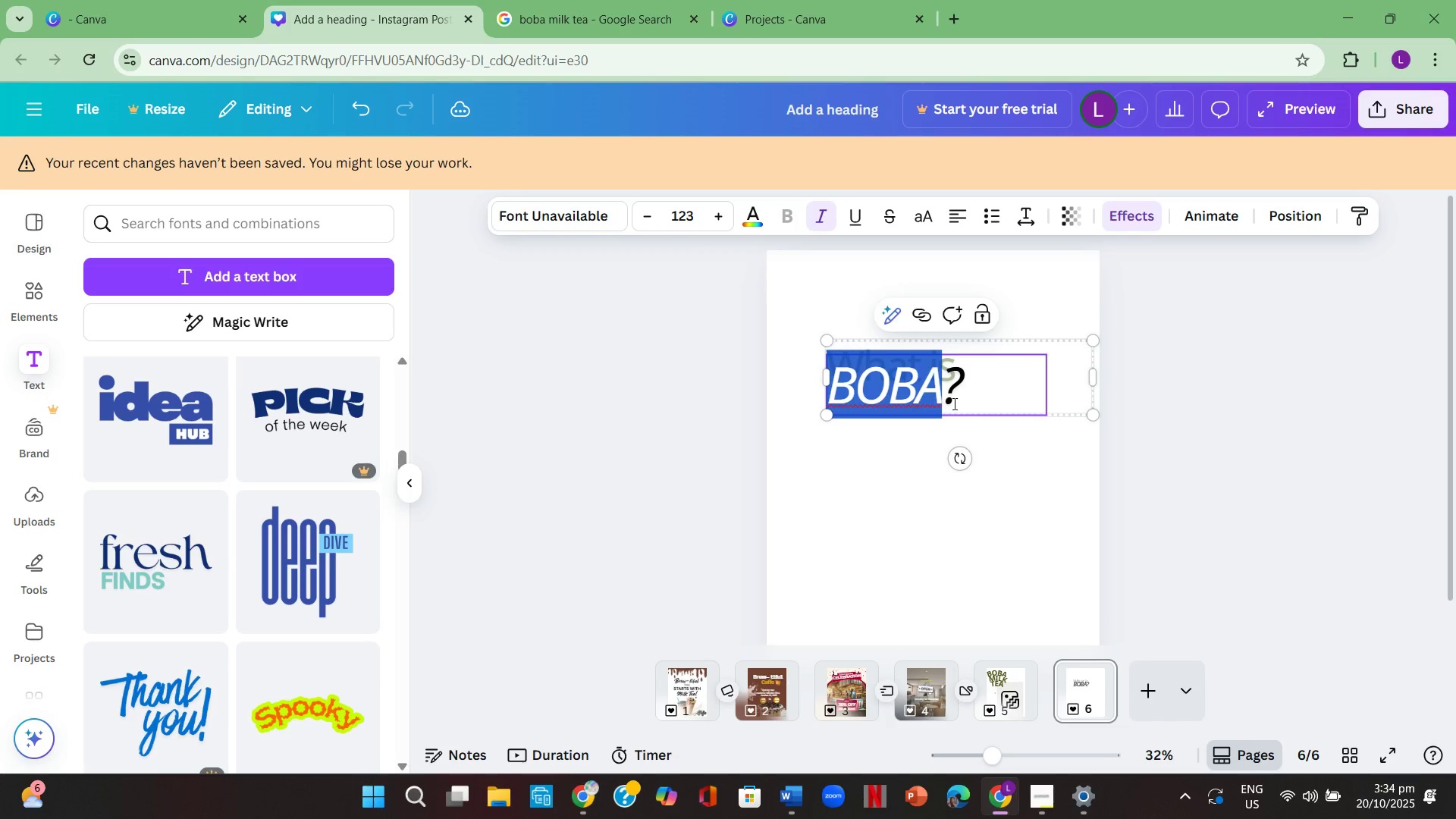 
left_click_drag(start_coordinate=[954, 403], to_coordinate=[852, 381])
 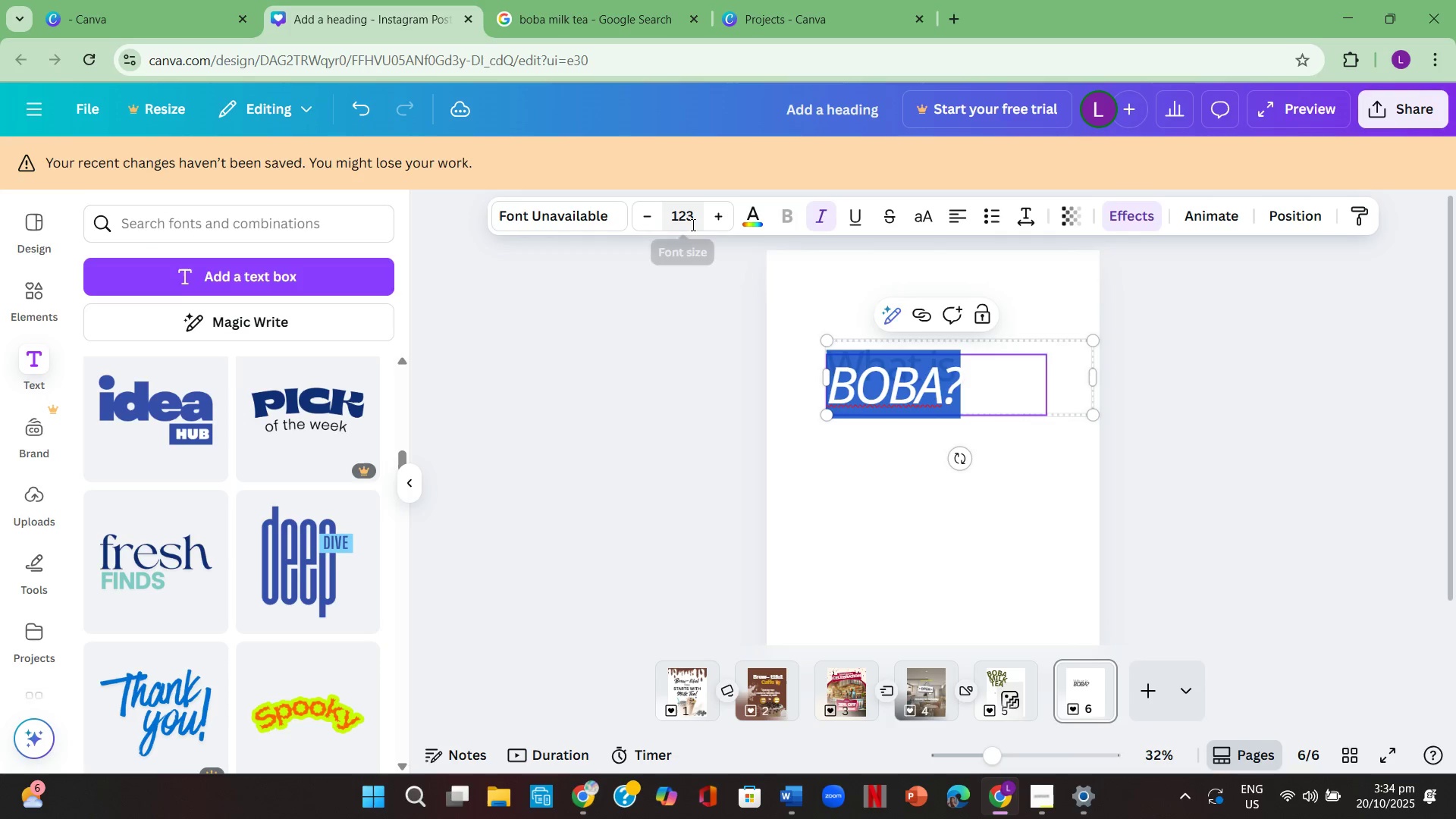 
left_click([692, 224])
 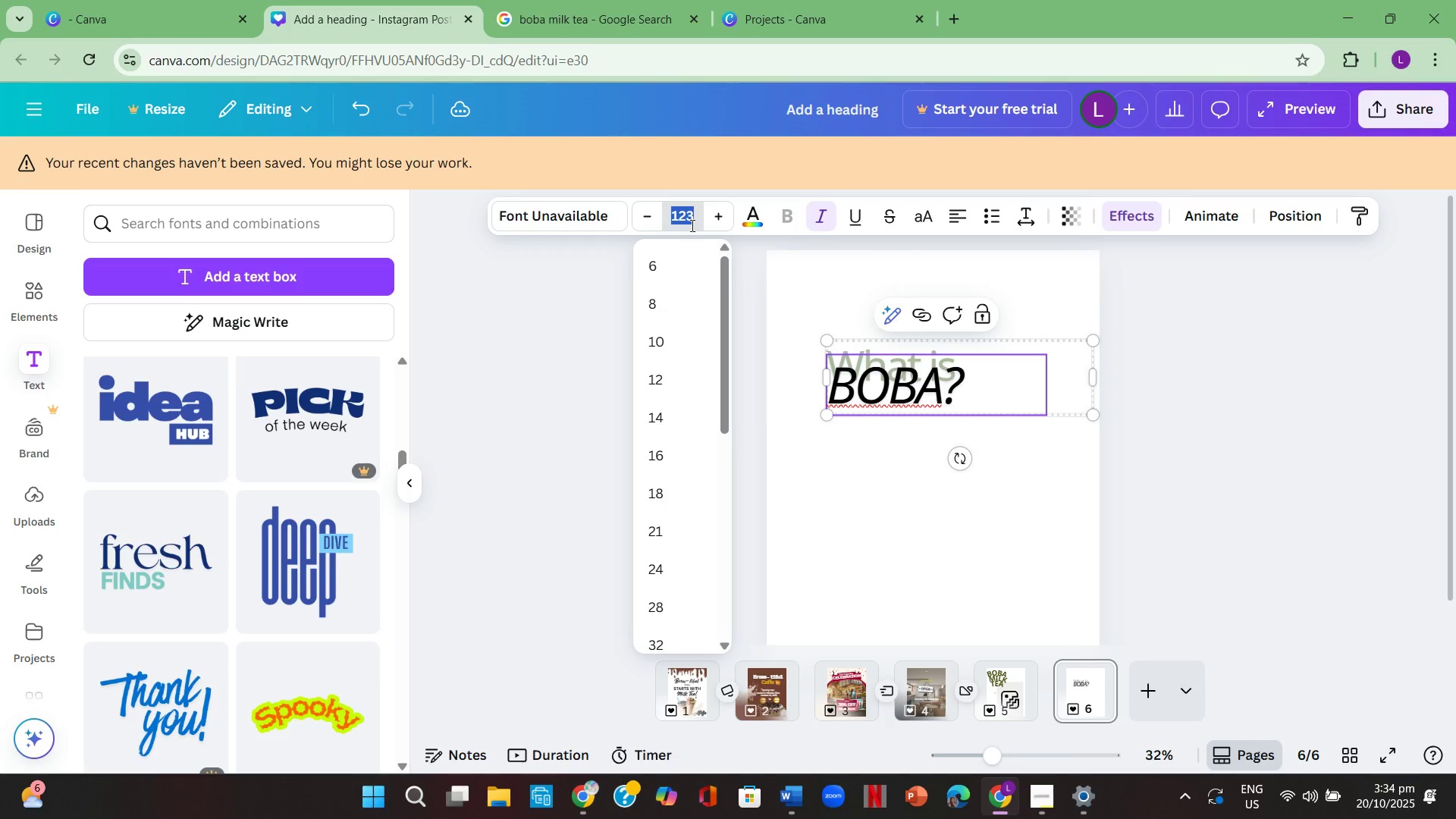 
key(Numpad1)
 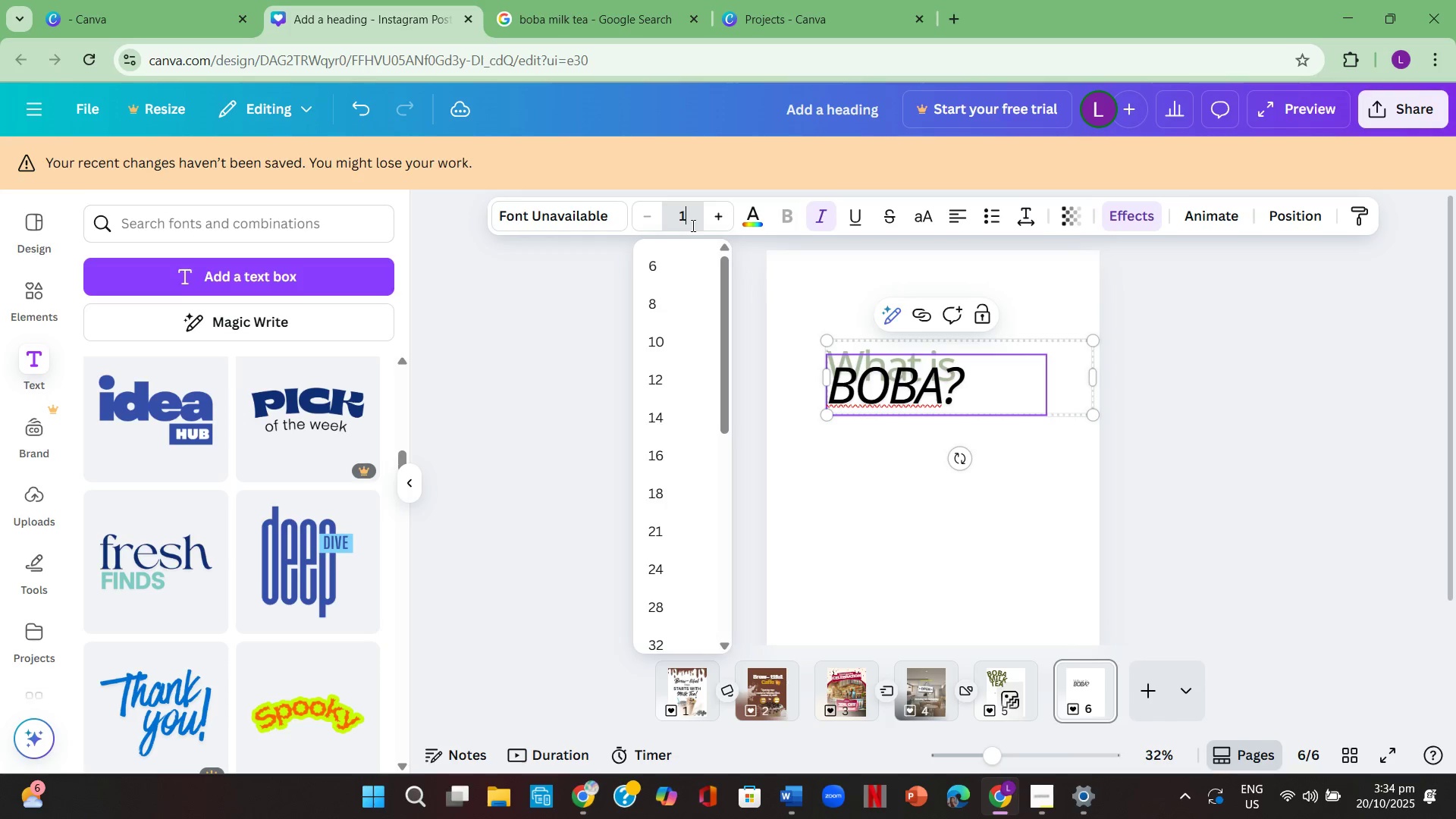 
key(Numpad0)
 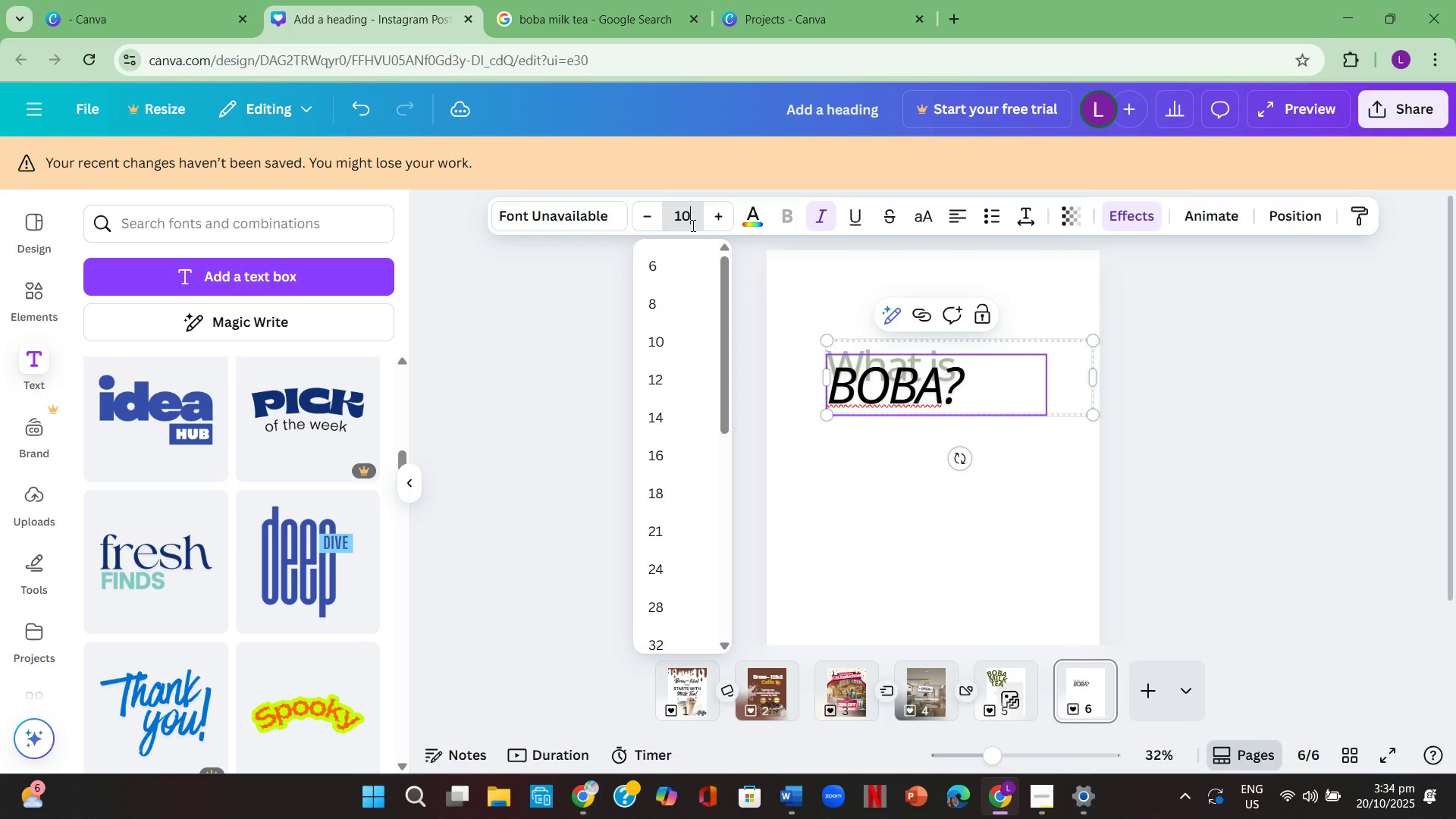 
key(Numpad0)
 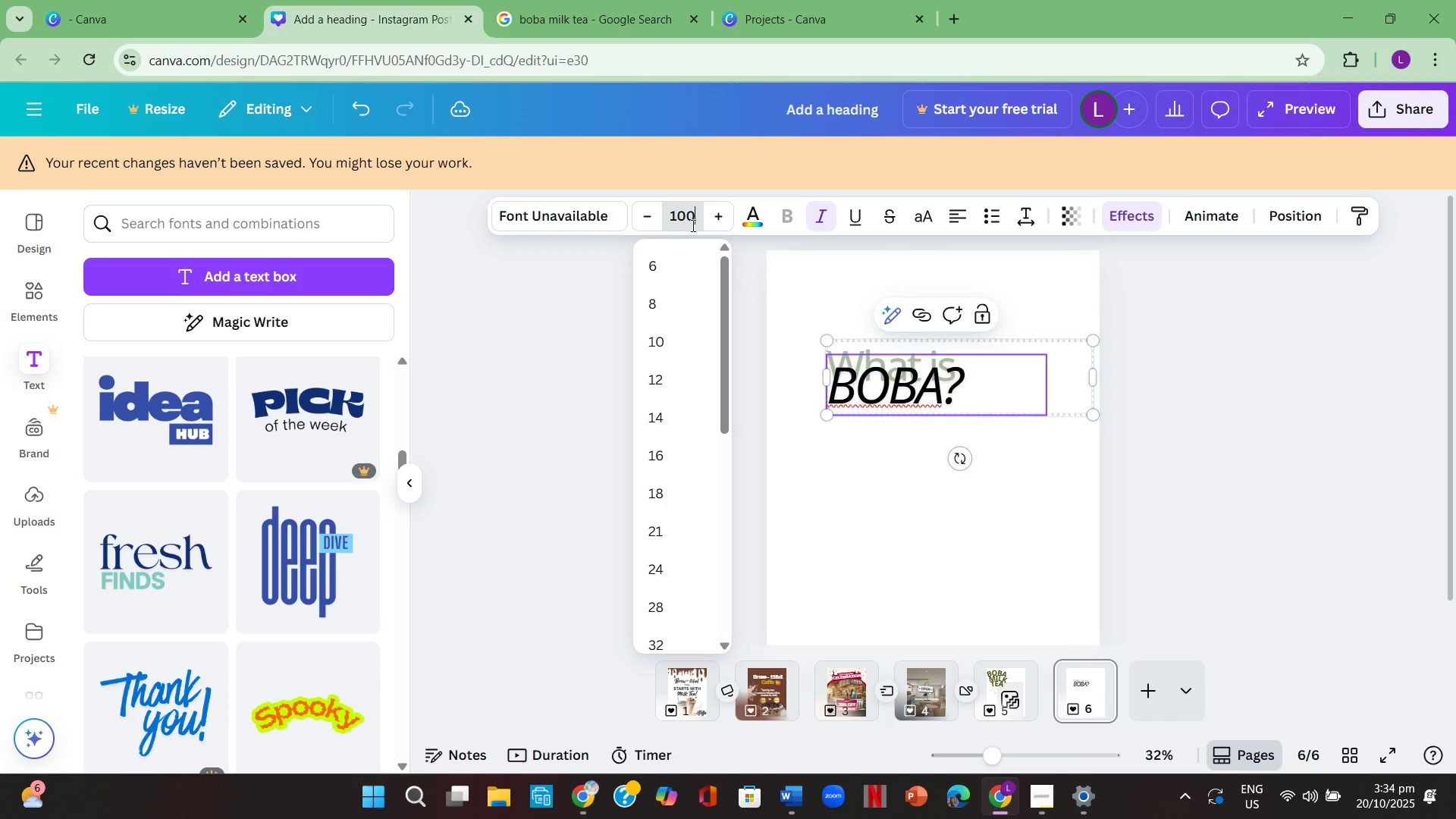 
key(Enter)
 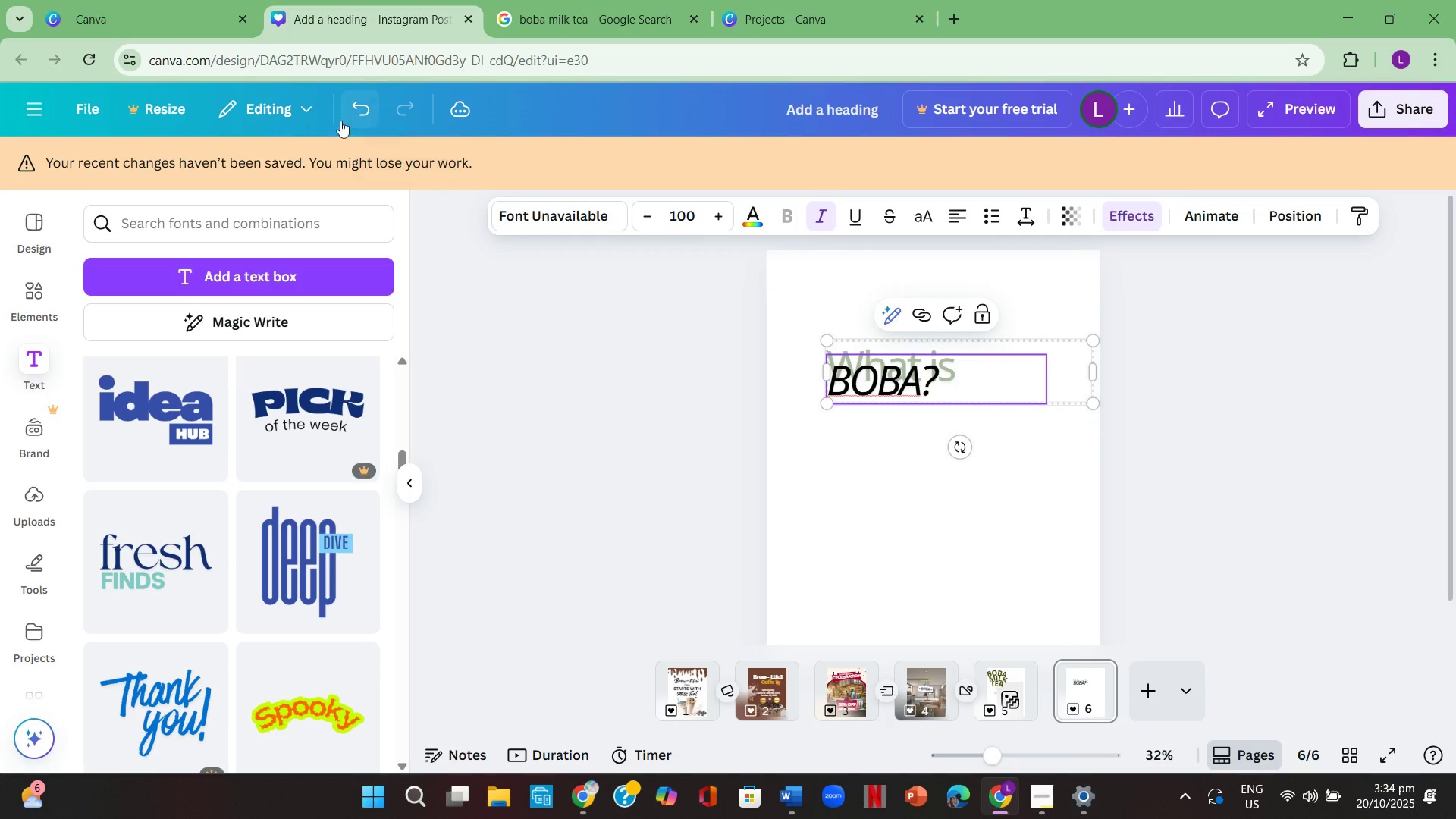 
double_click([362, 119])
 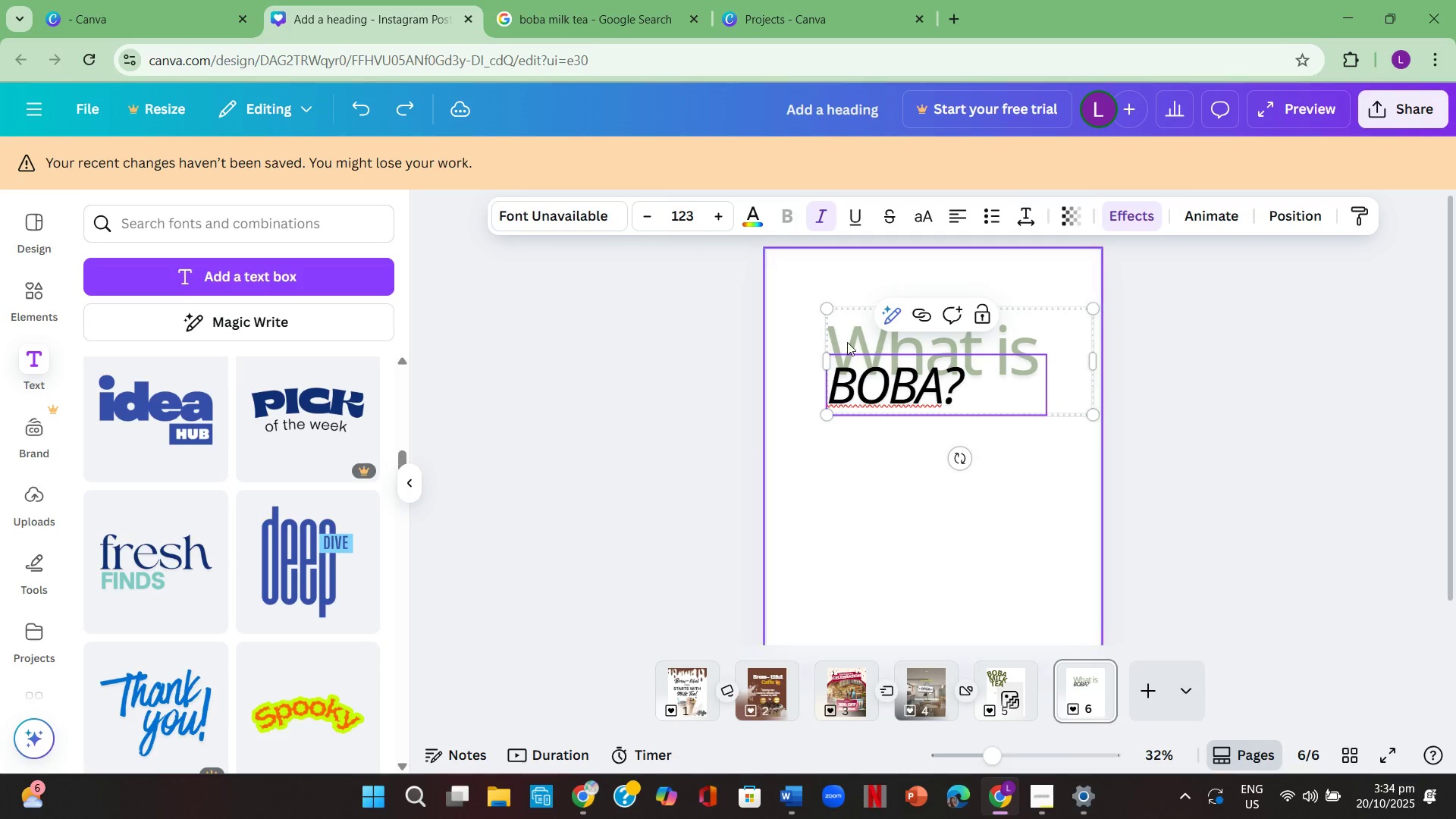 
left_click([1119, 422])
 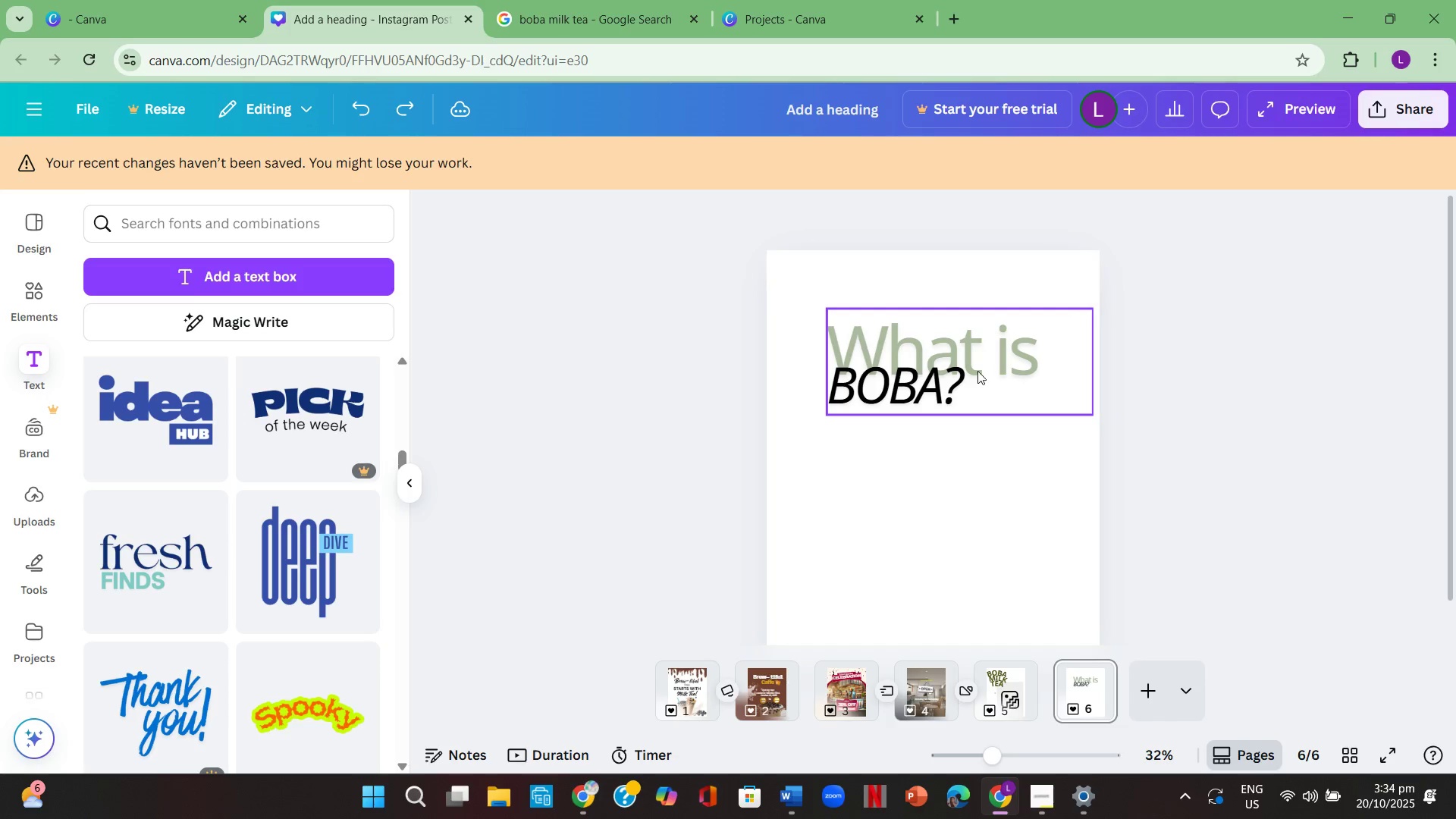 
left_click_drag(start_coordinate=[965, 358], to_coordinate=[930, 324])
 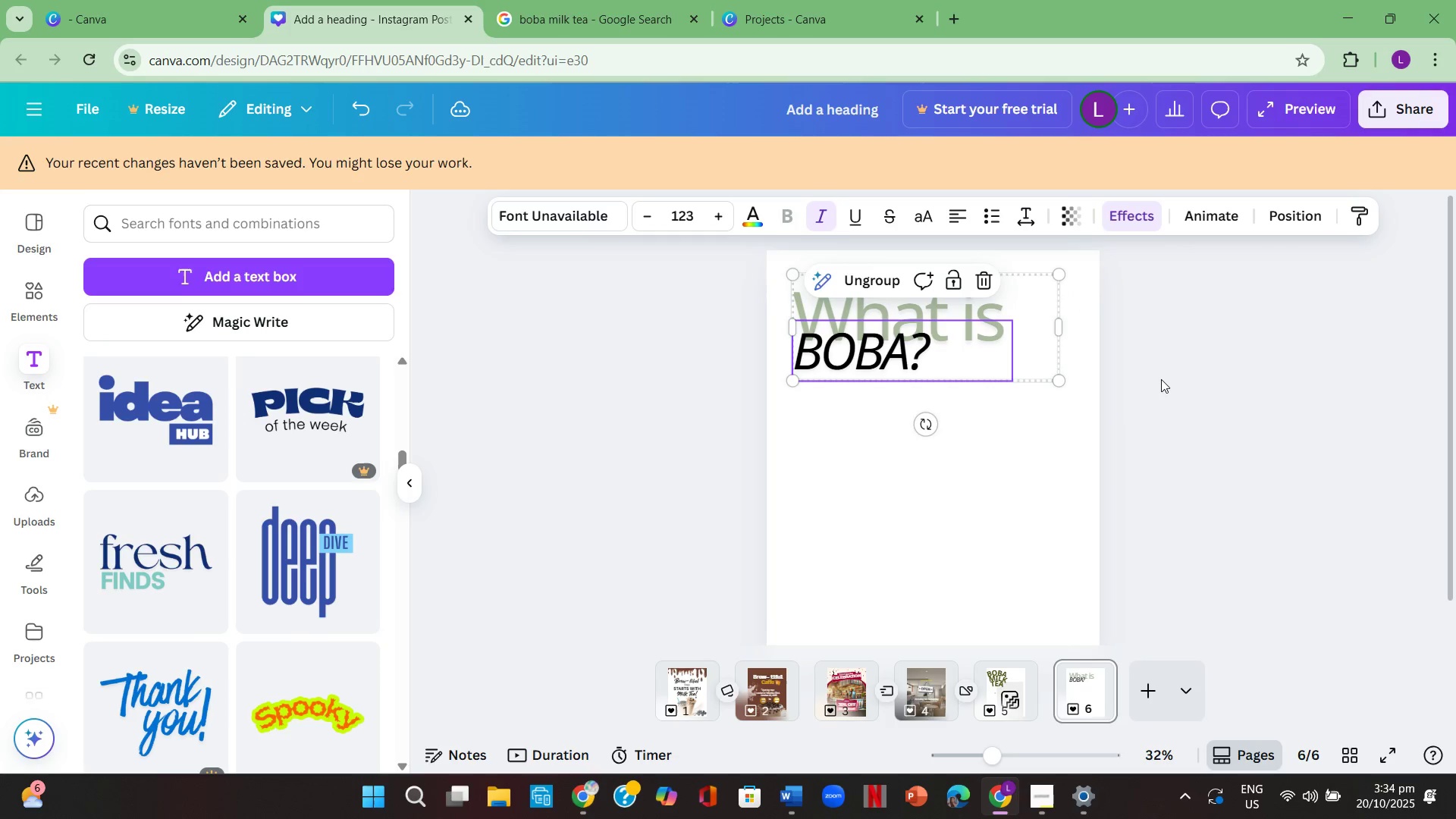 
left_click([1162, 380])
 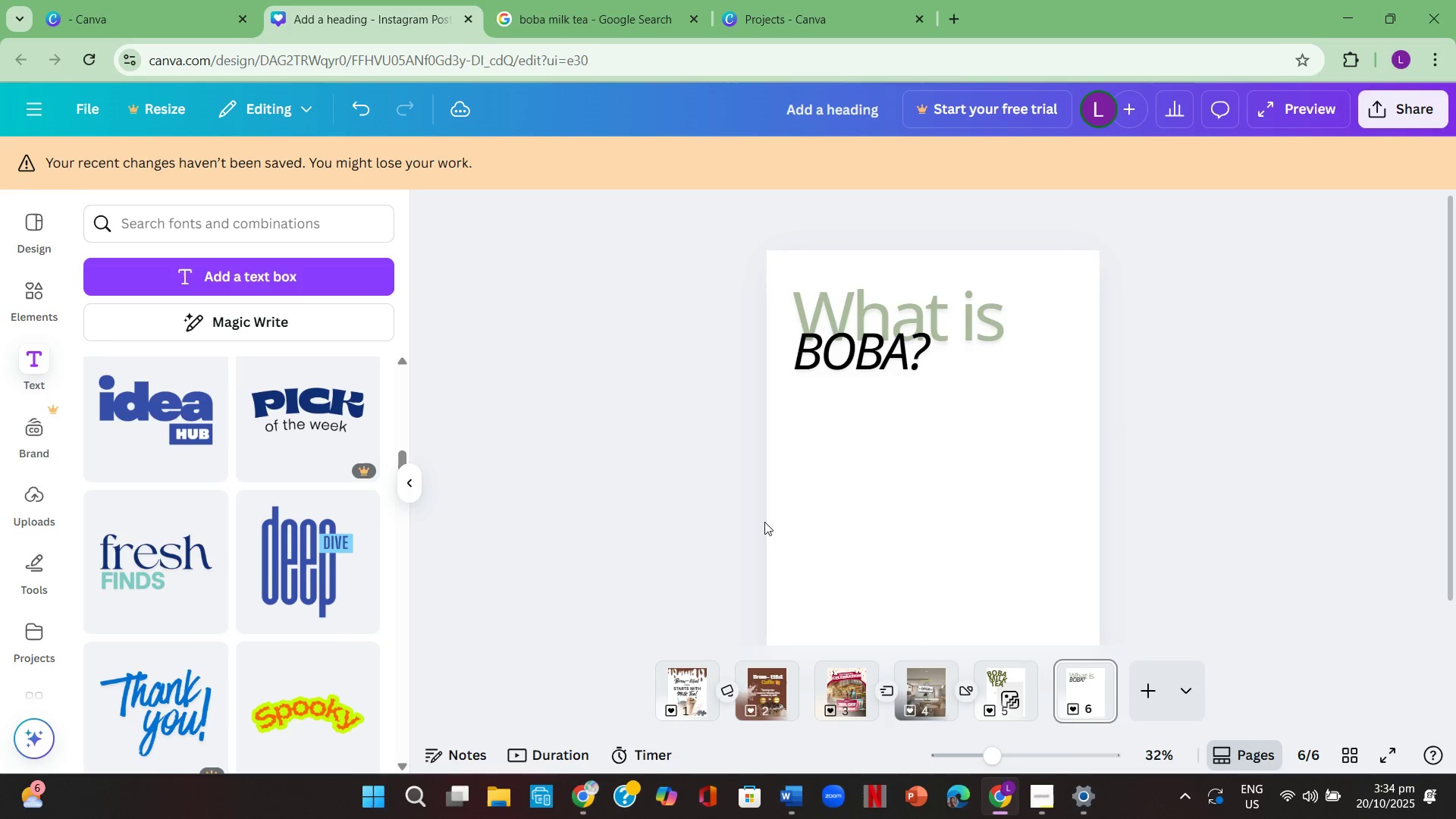 
left_click([672, 513])
 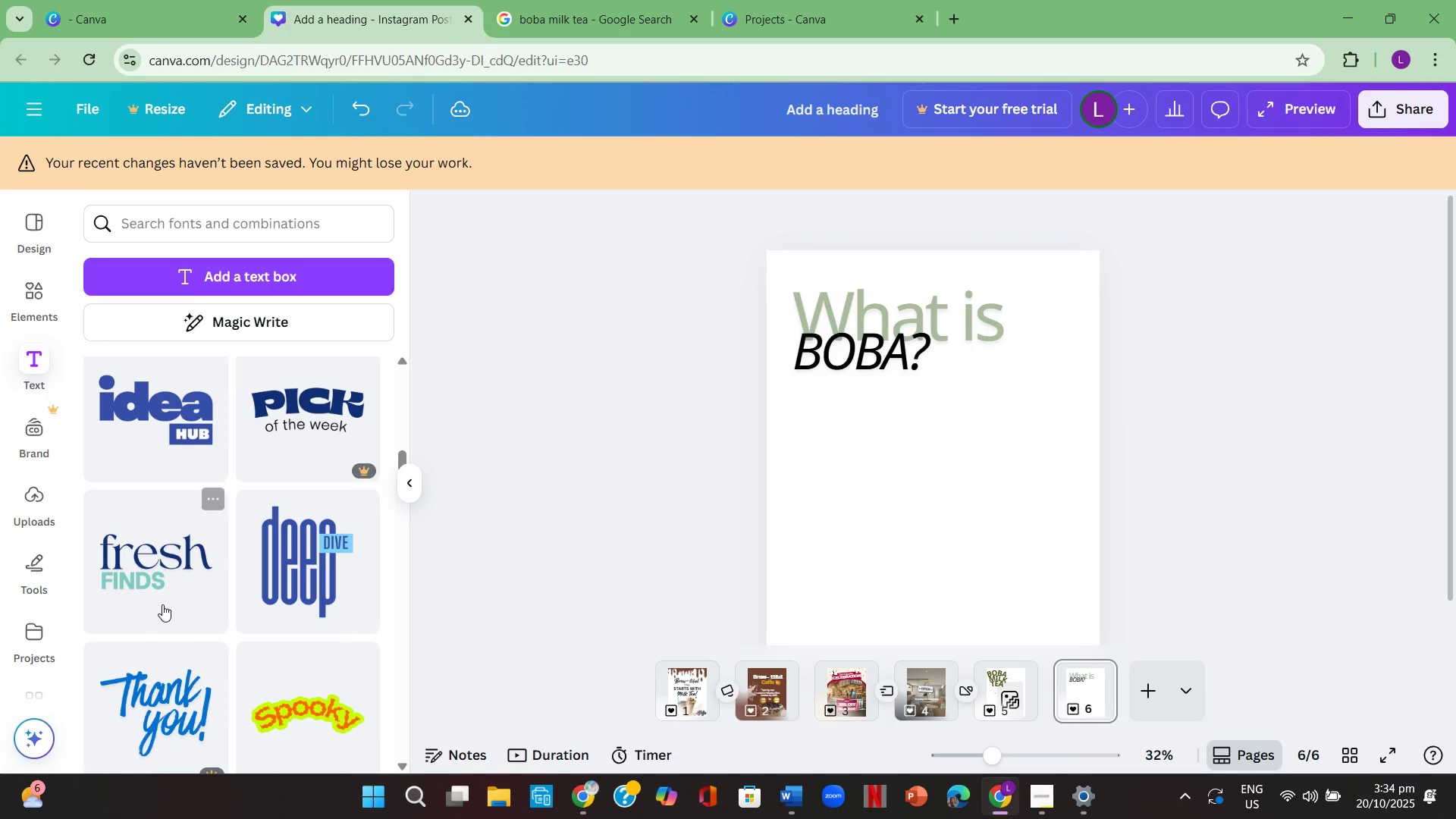 
scroll: coordinate [187, 606], scroll_direction: down, amount: 3.0
 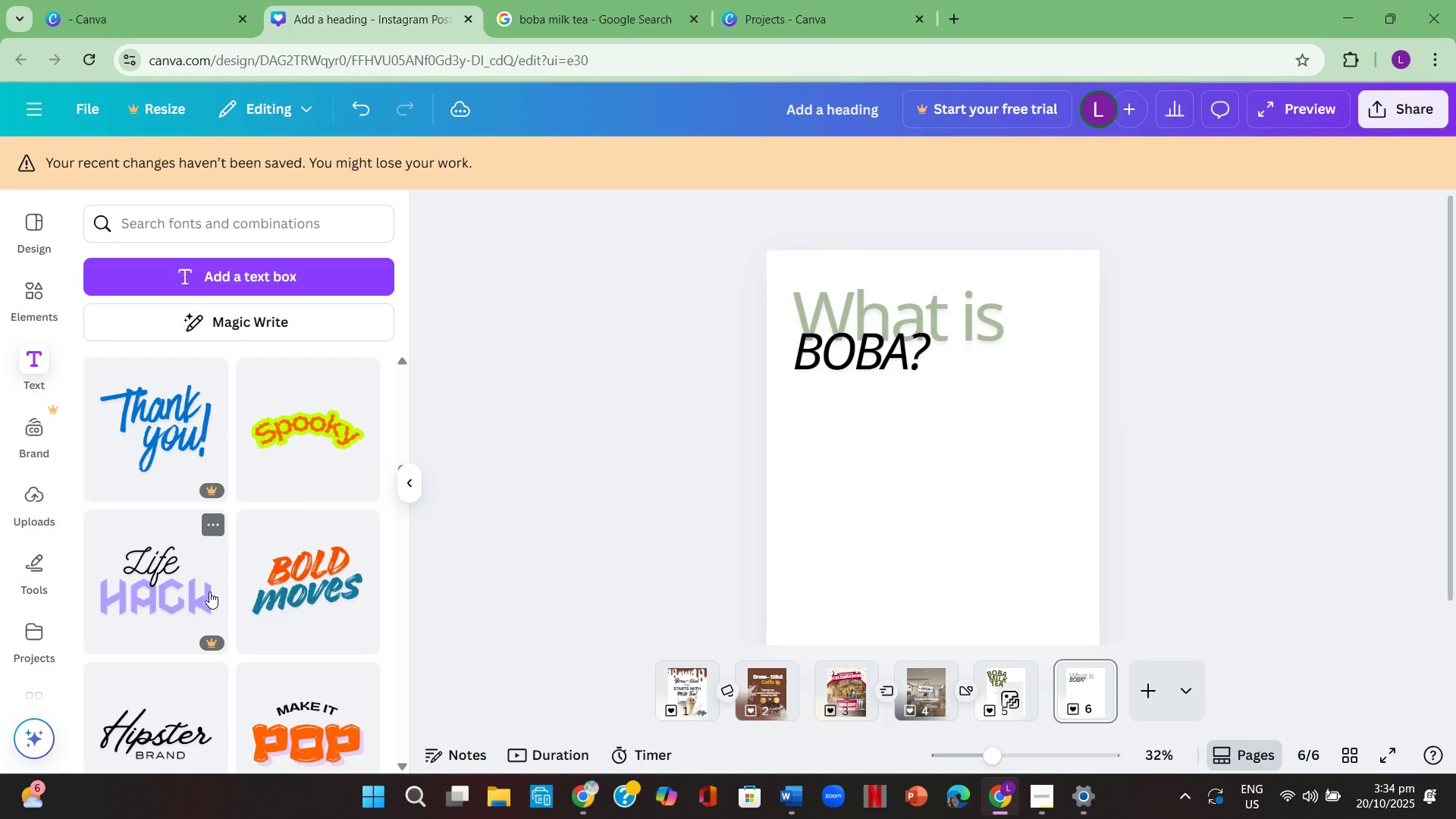 
wait(12.38)
 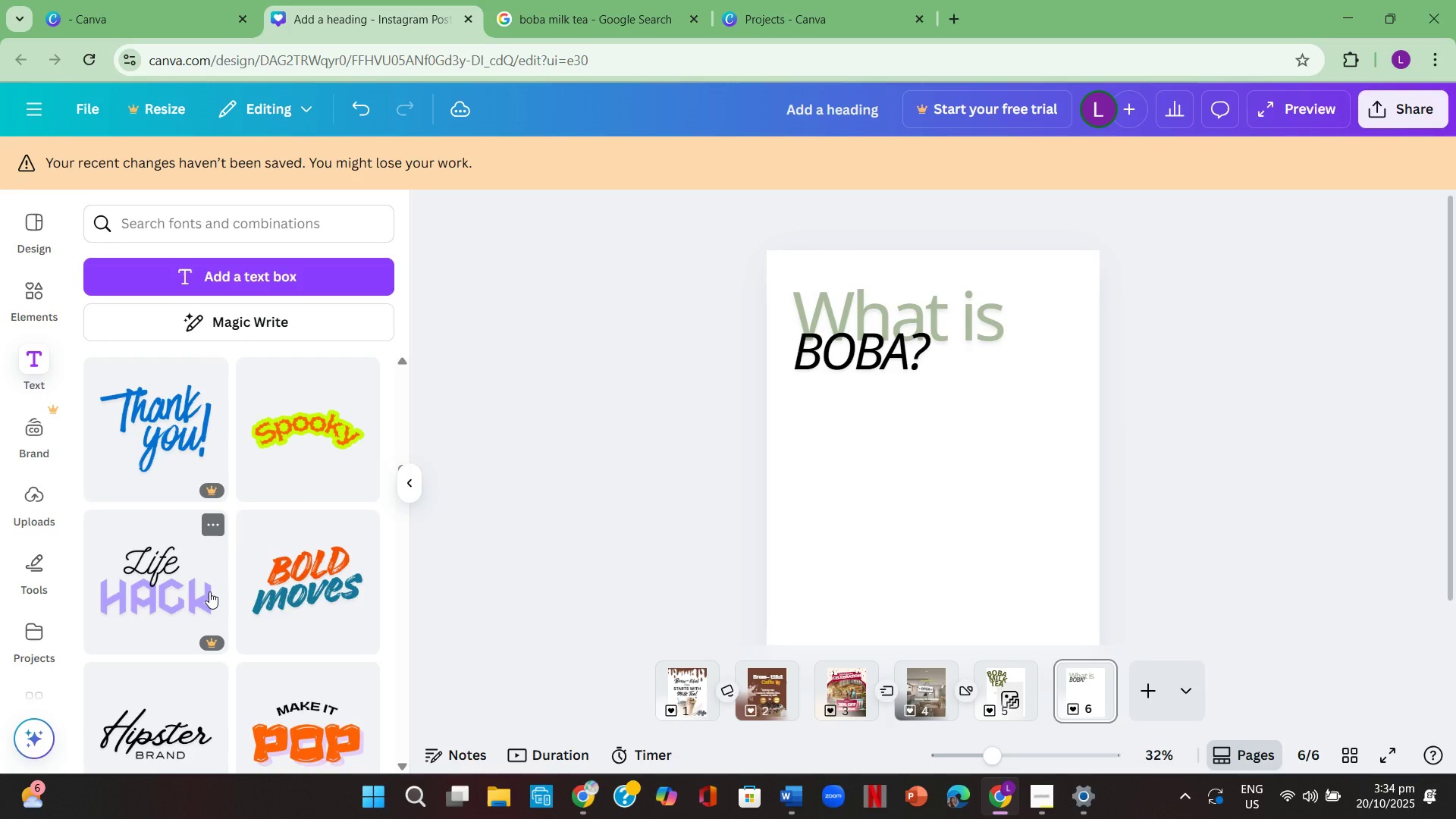 
scroll: coordinate [190, 571], scroll_direction: down, amount: 2.0
 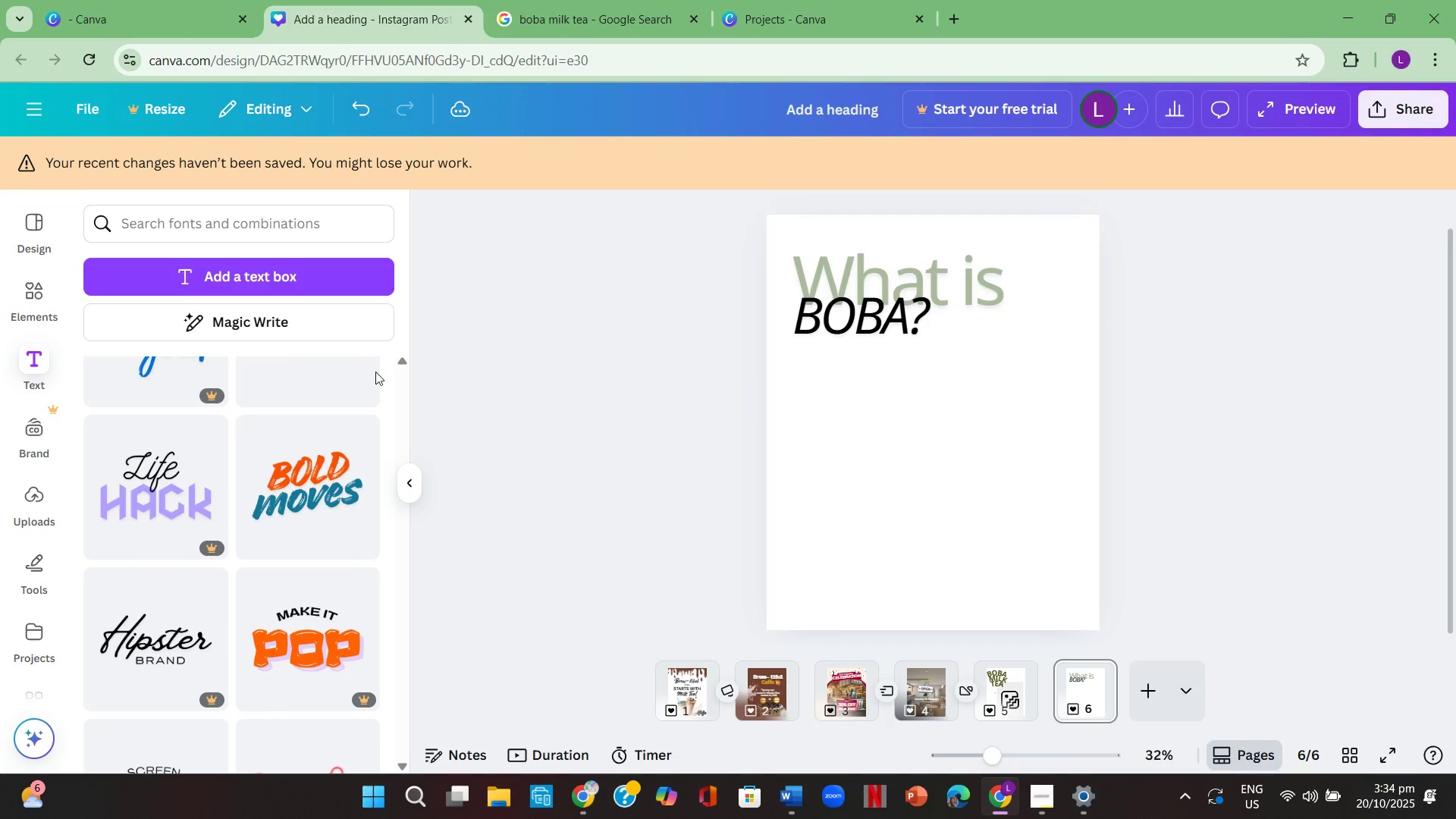 
left_click([27, 297])
 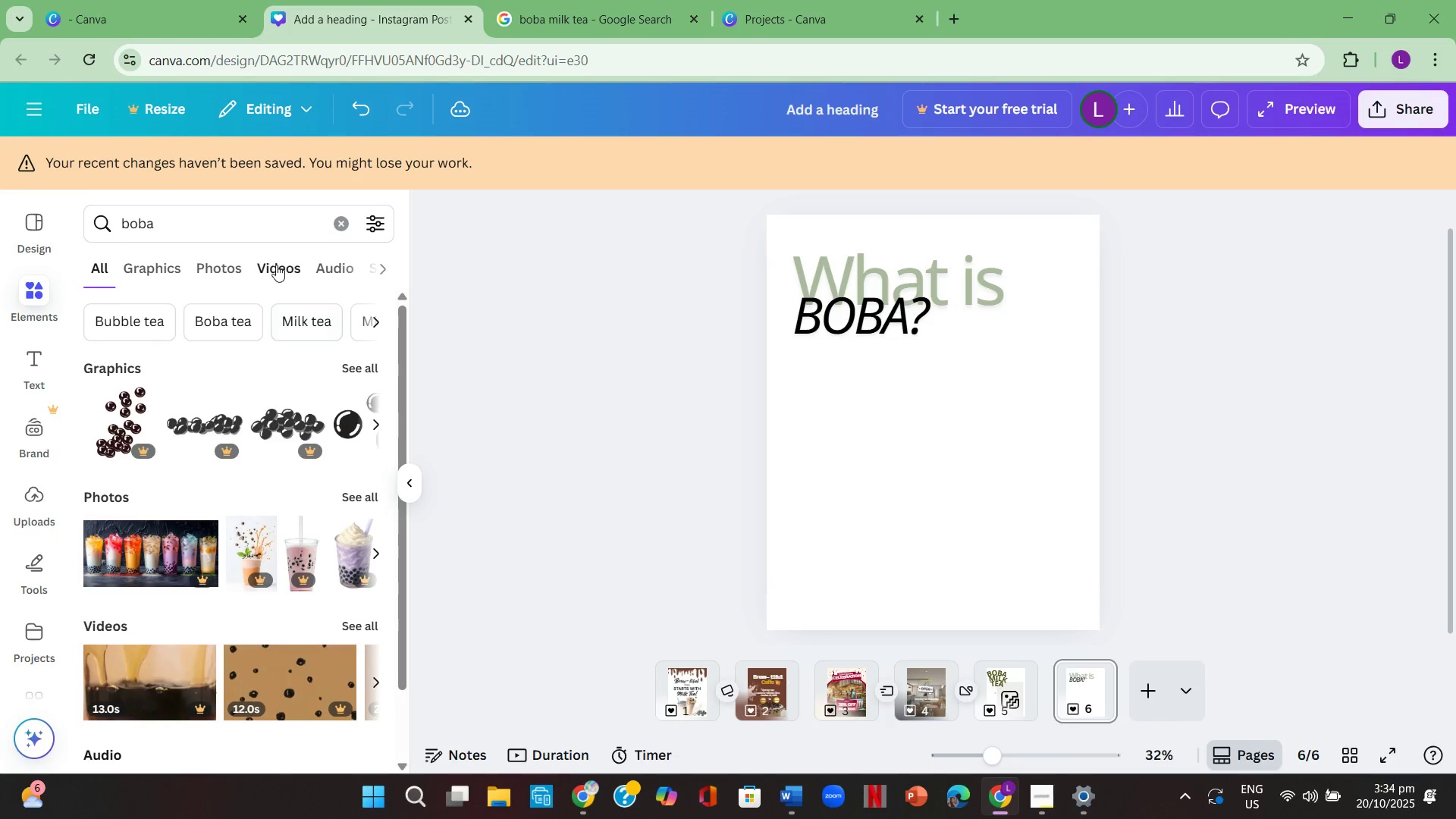 
left_click([336, 230])
 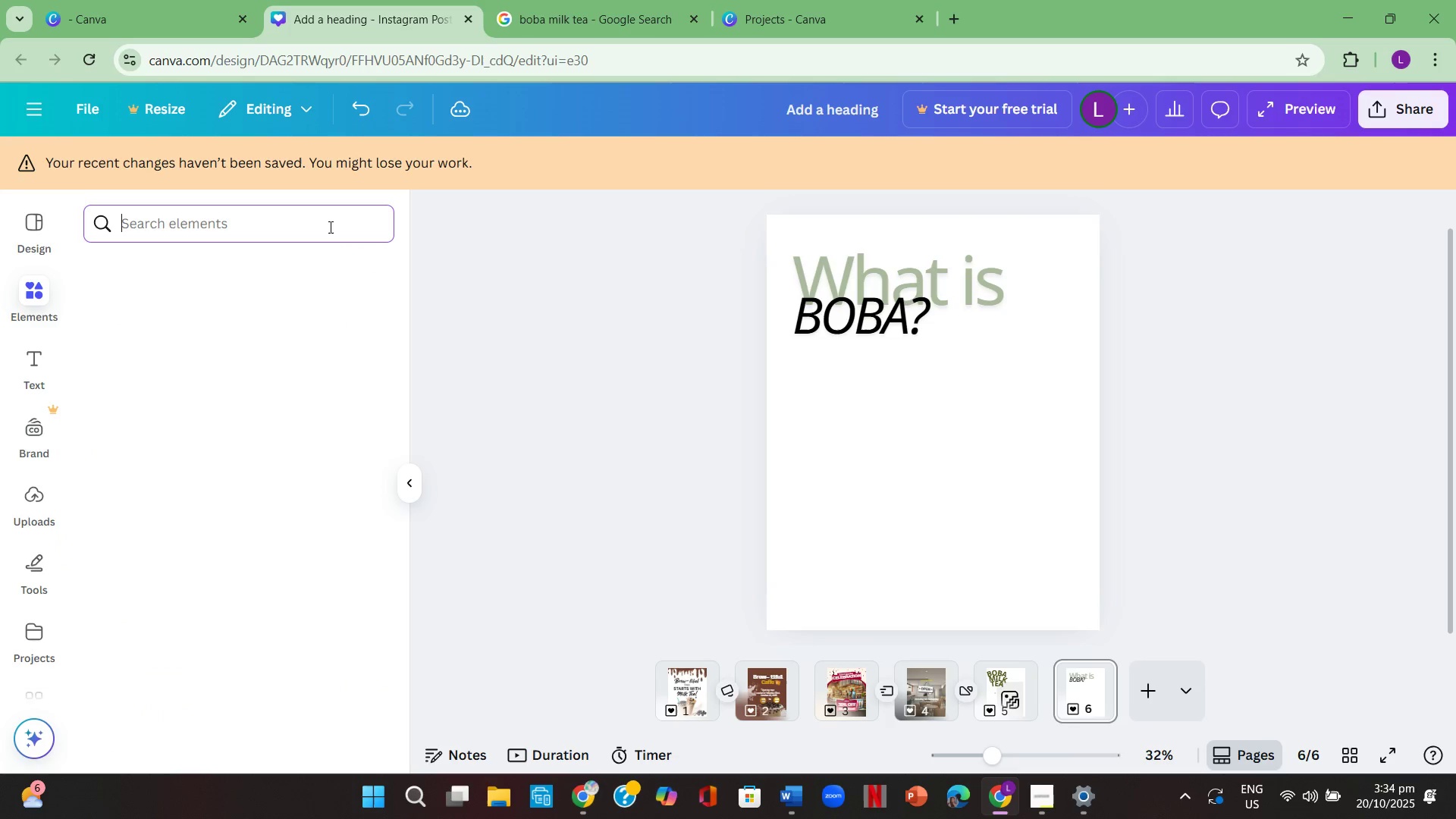 
left_click([329, 227])
 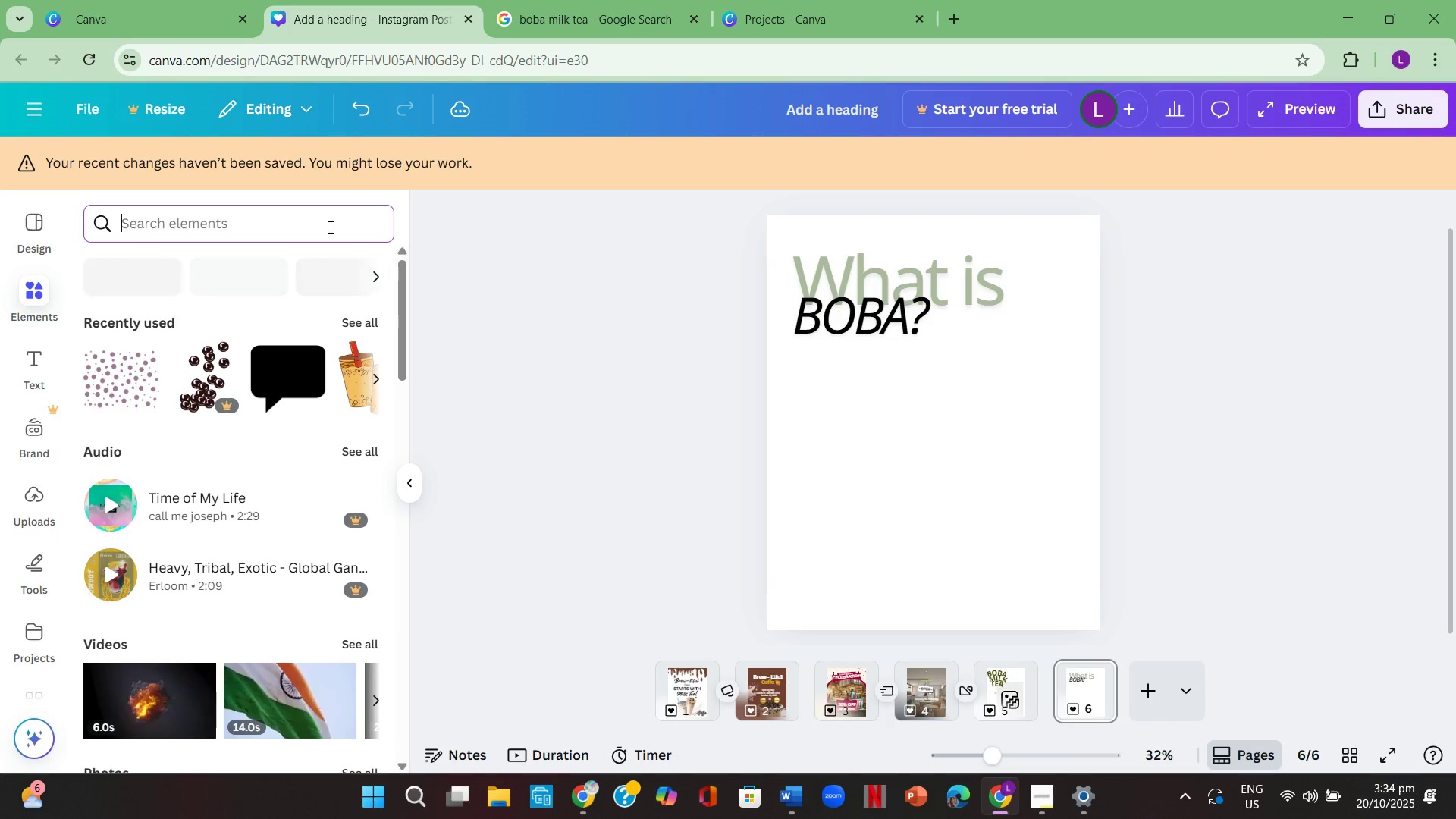 
type(SHAE)
 